 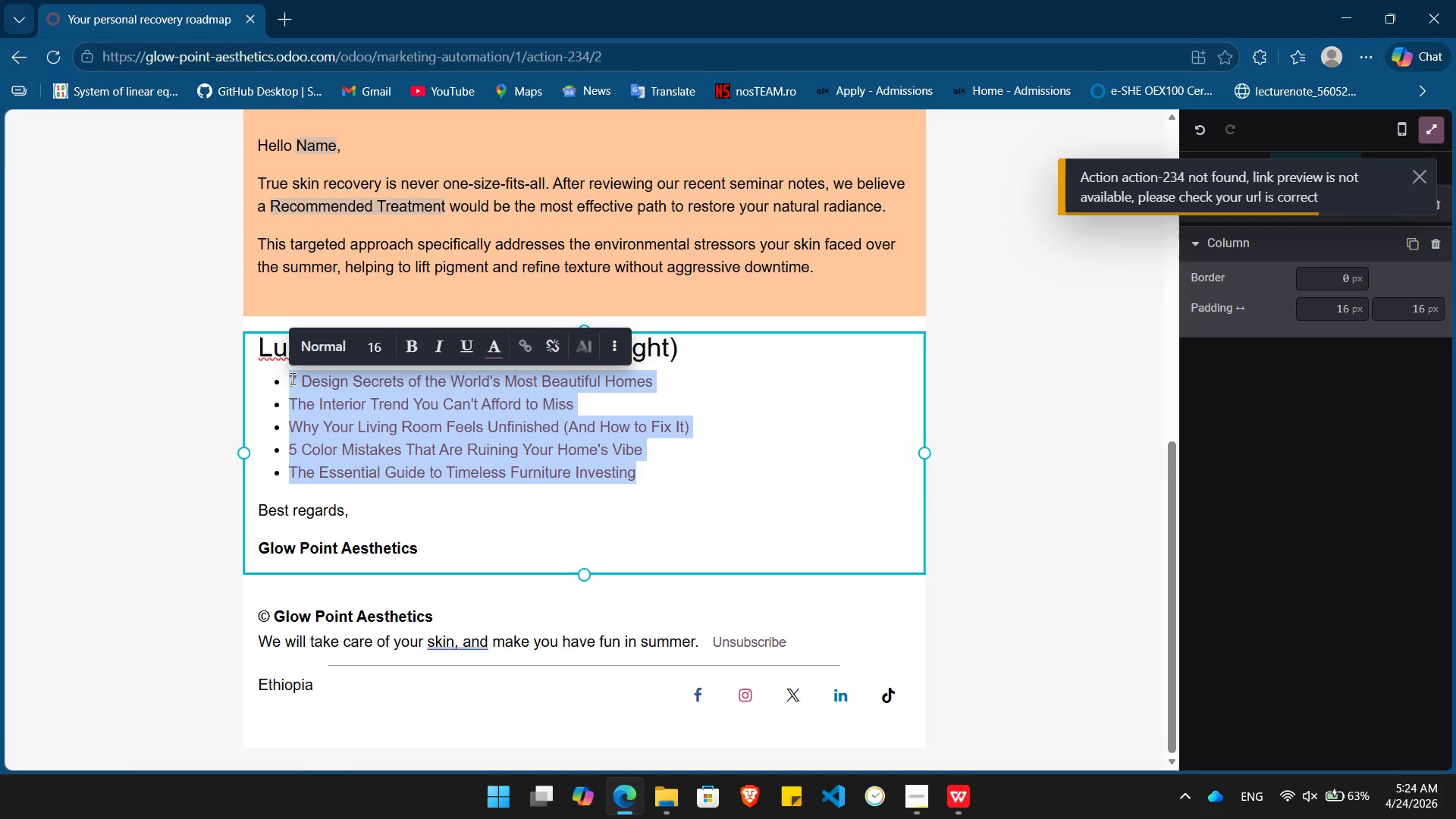 
key(Backspace)
 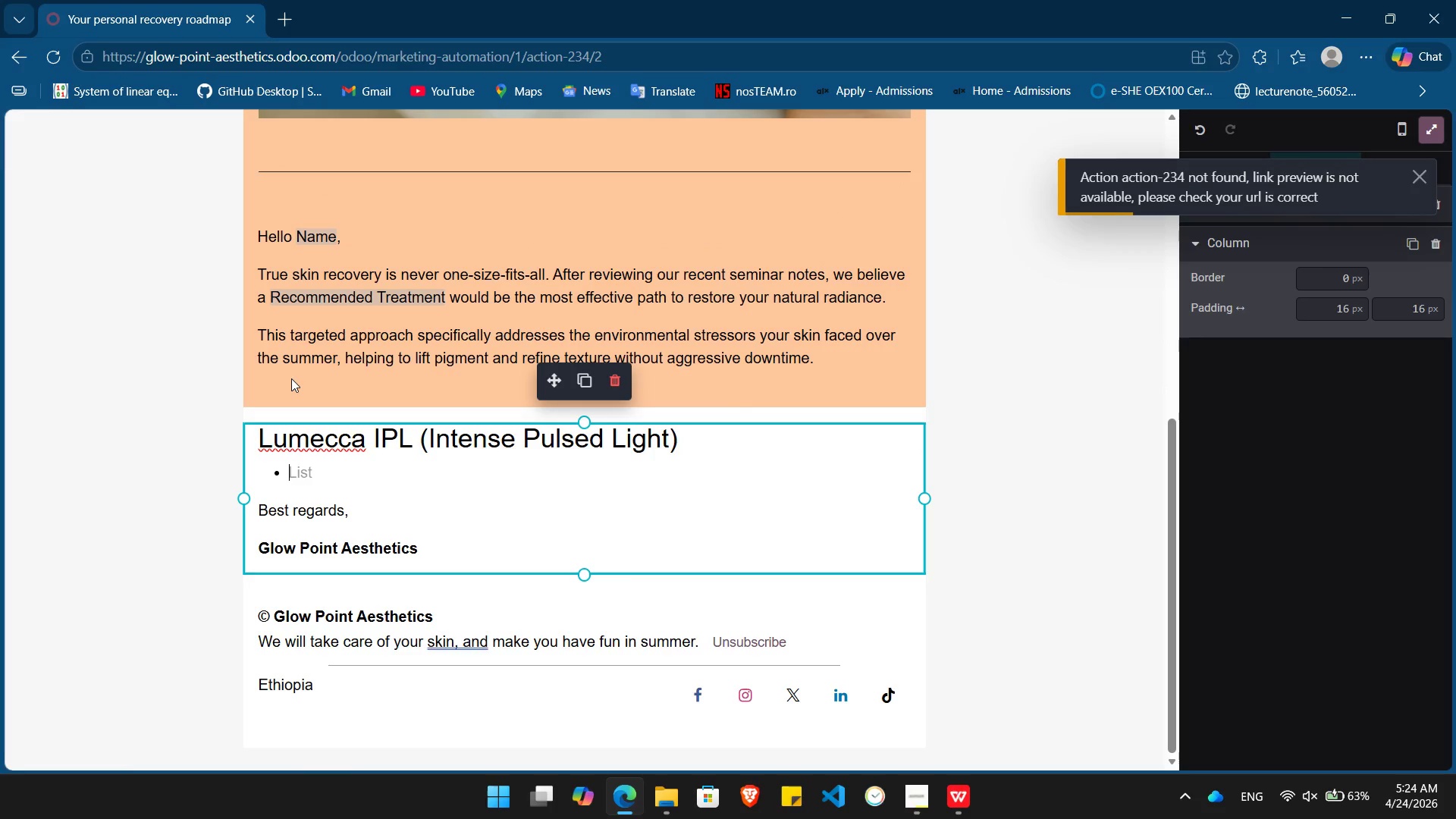 
key(Backspace)
 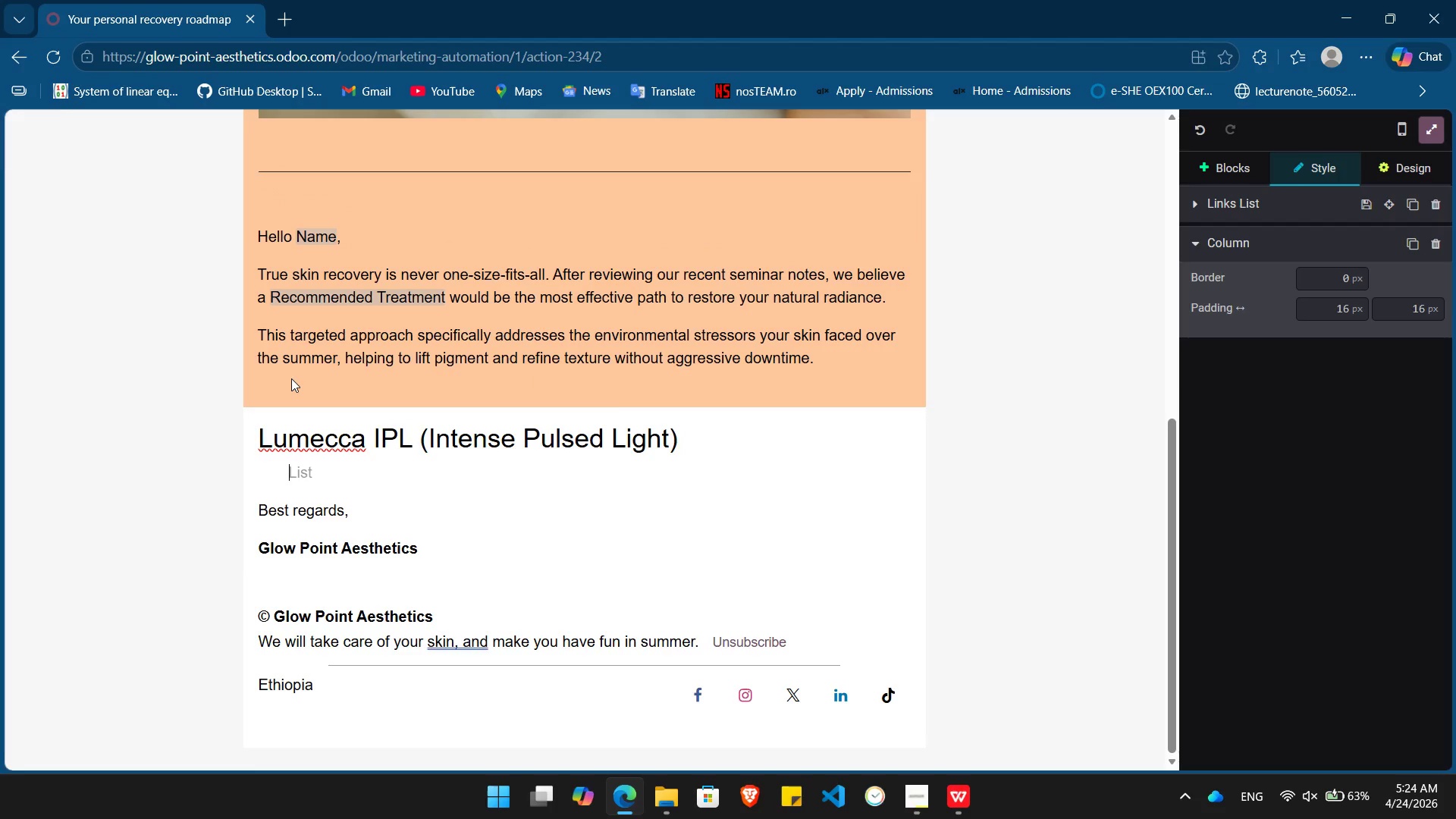 
wait(7.16)
 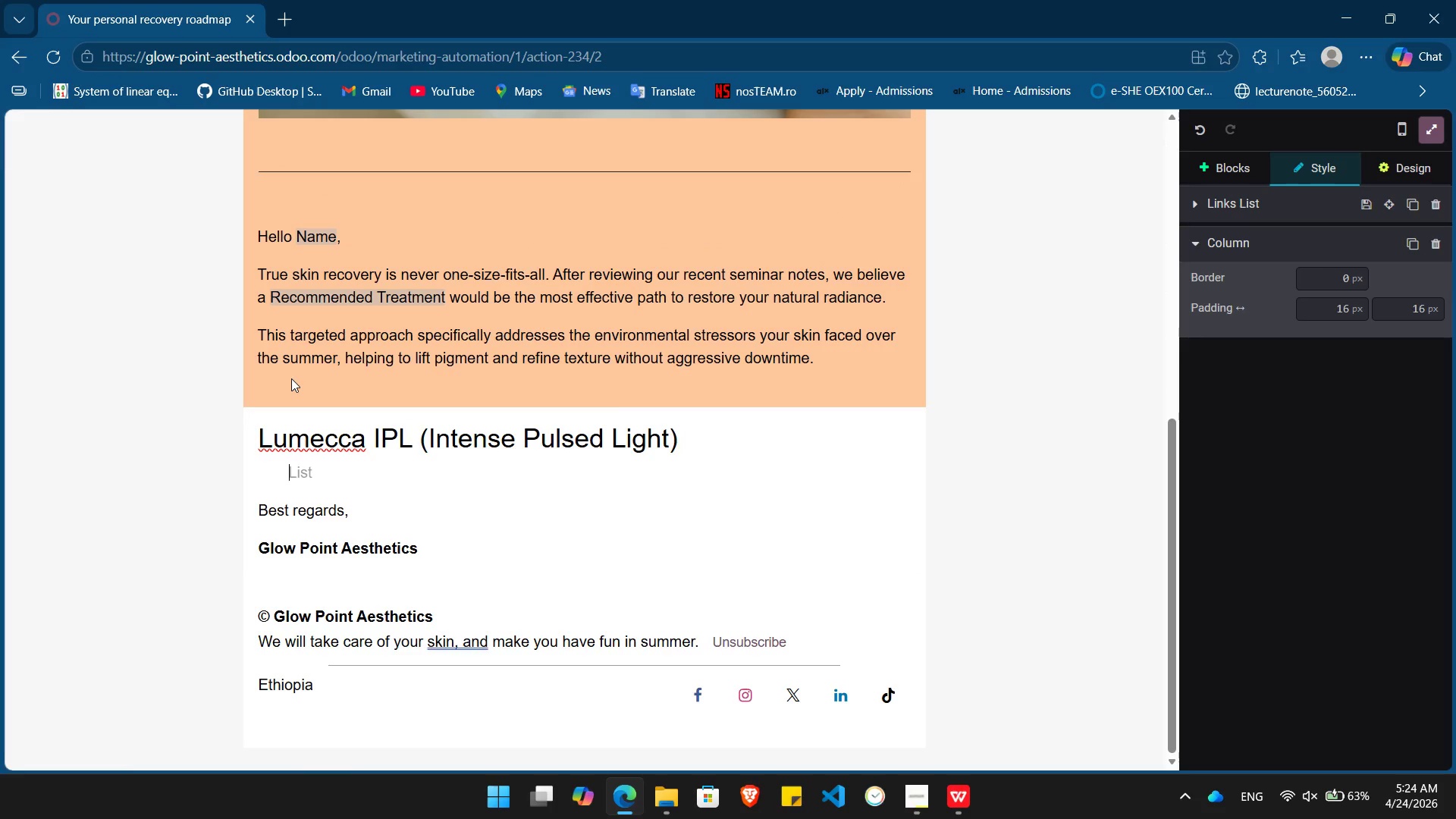 
type(Do)
key(Backspace)
key(Backspace)
key(Backspace)
type(/bu)
 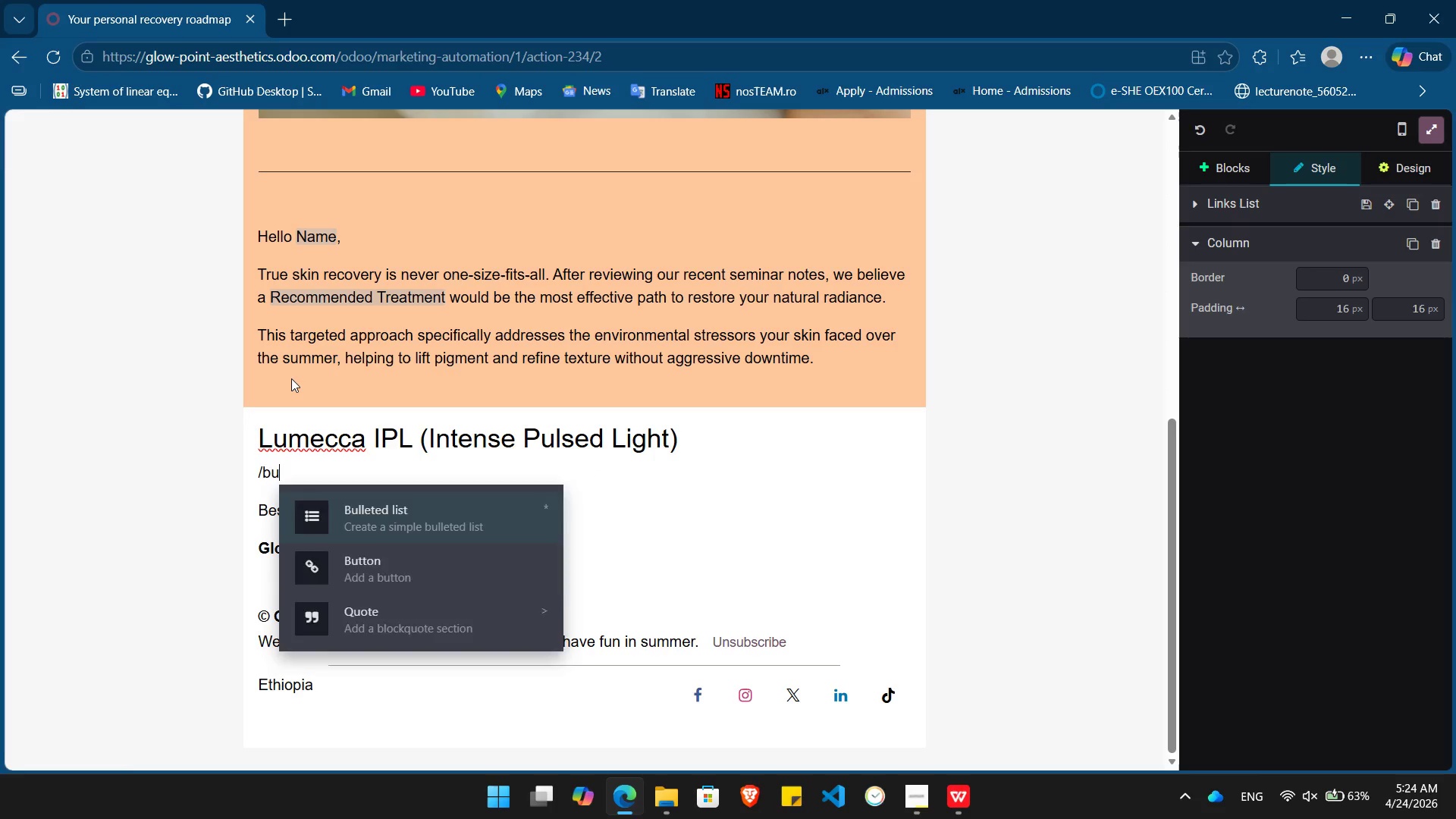 
key(Enter)
 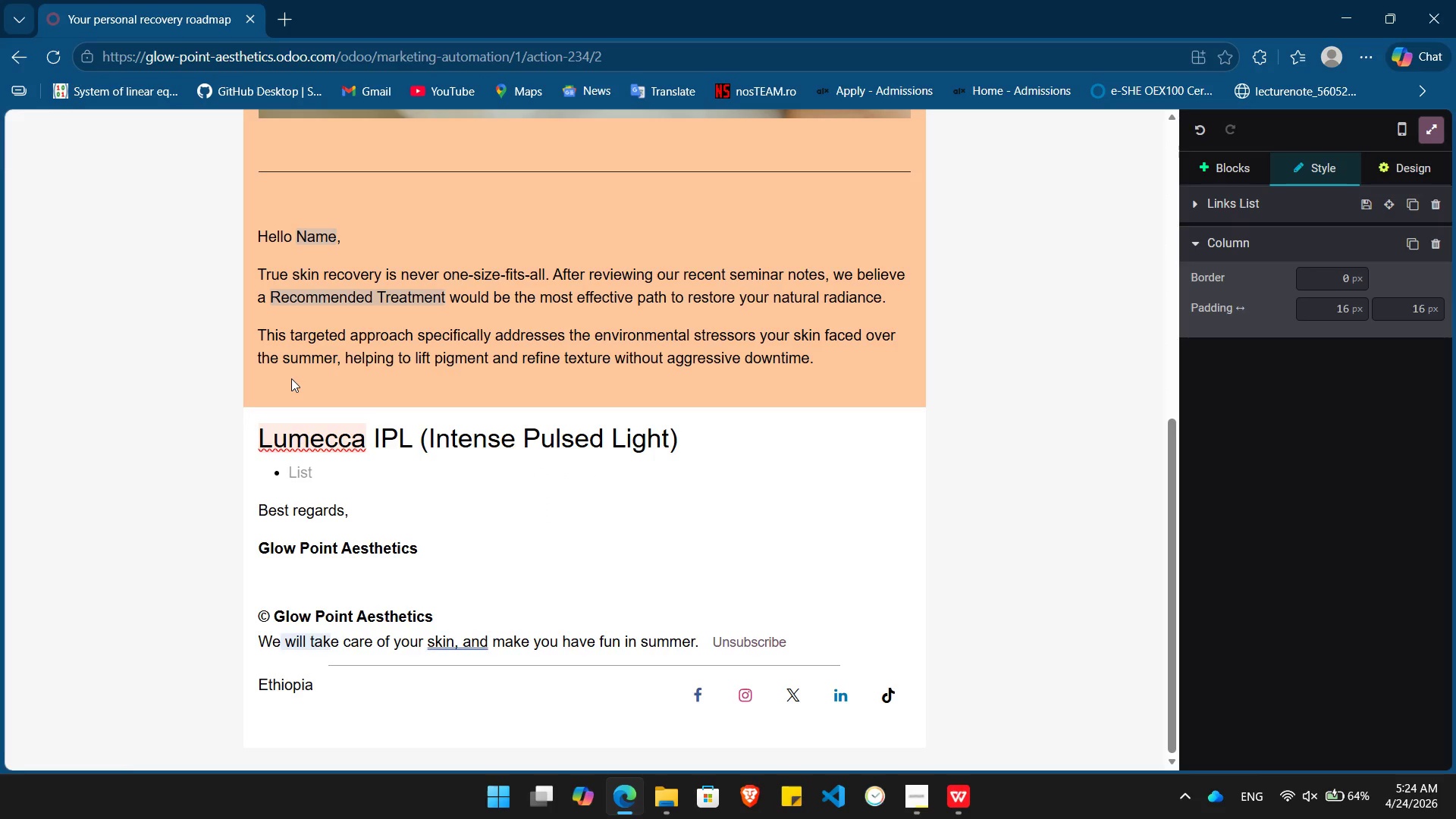 
key(Control+ControlLeft)
 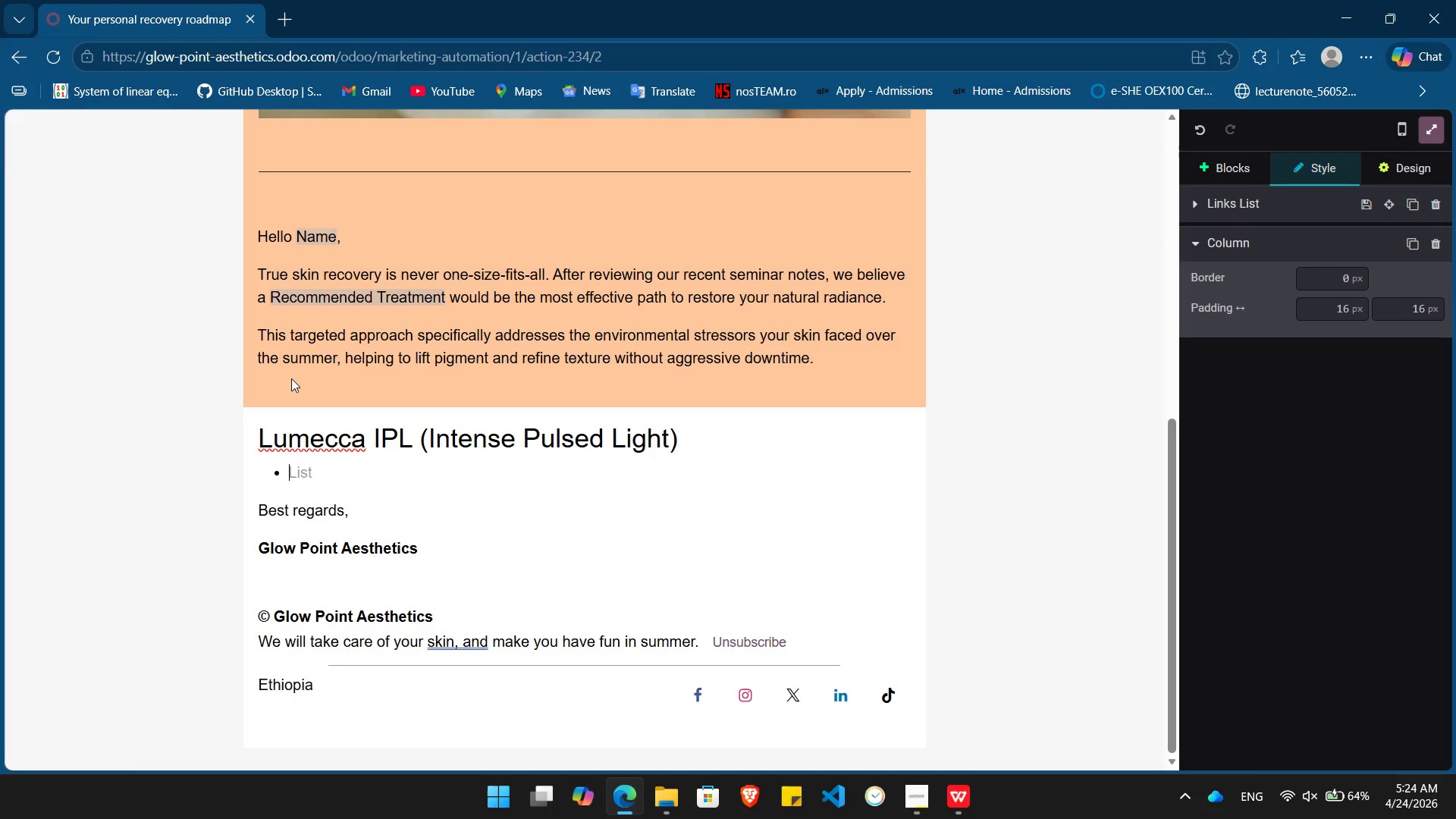 
key(Control+B)
 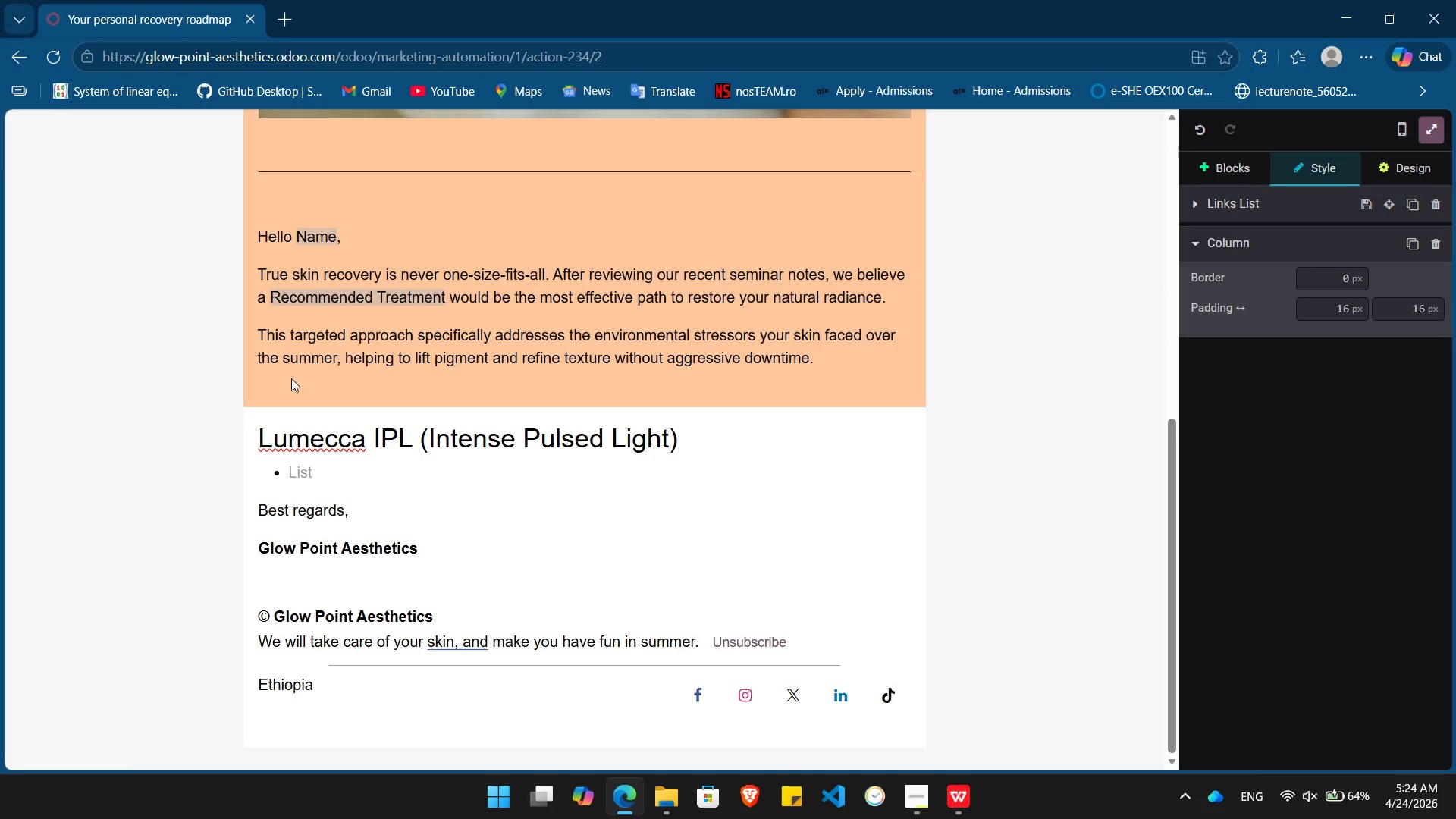 
type(Downtime: )
 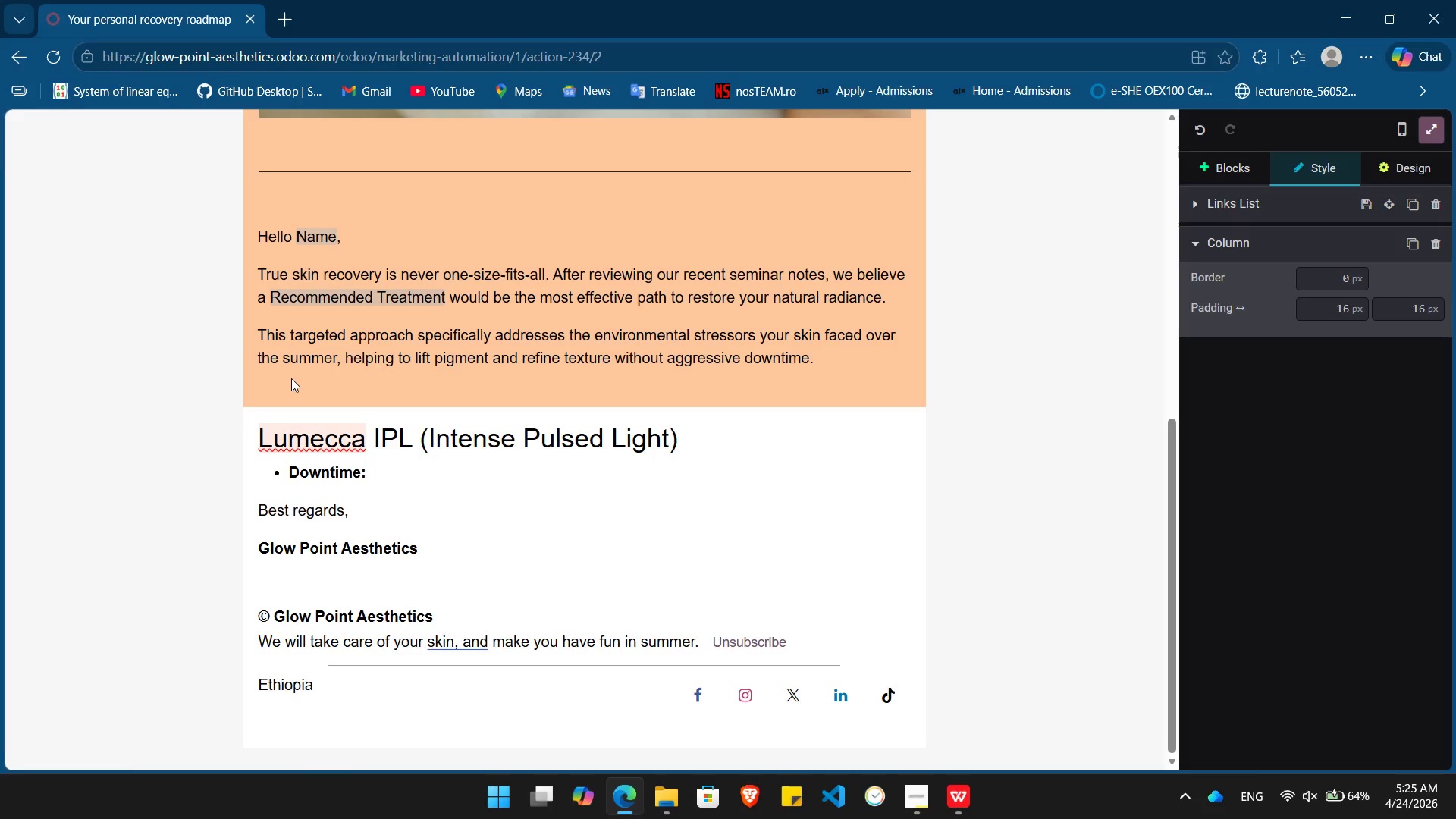 
key(Control+B)
 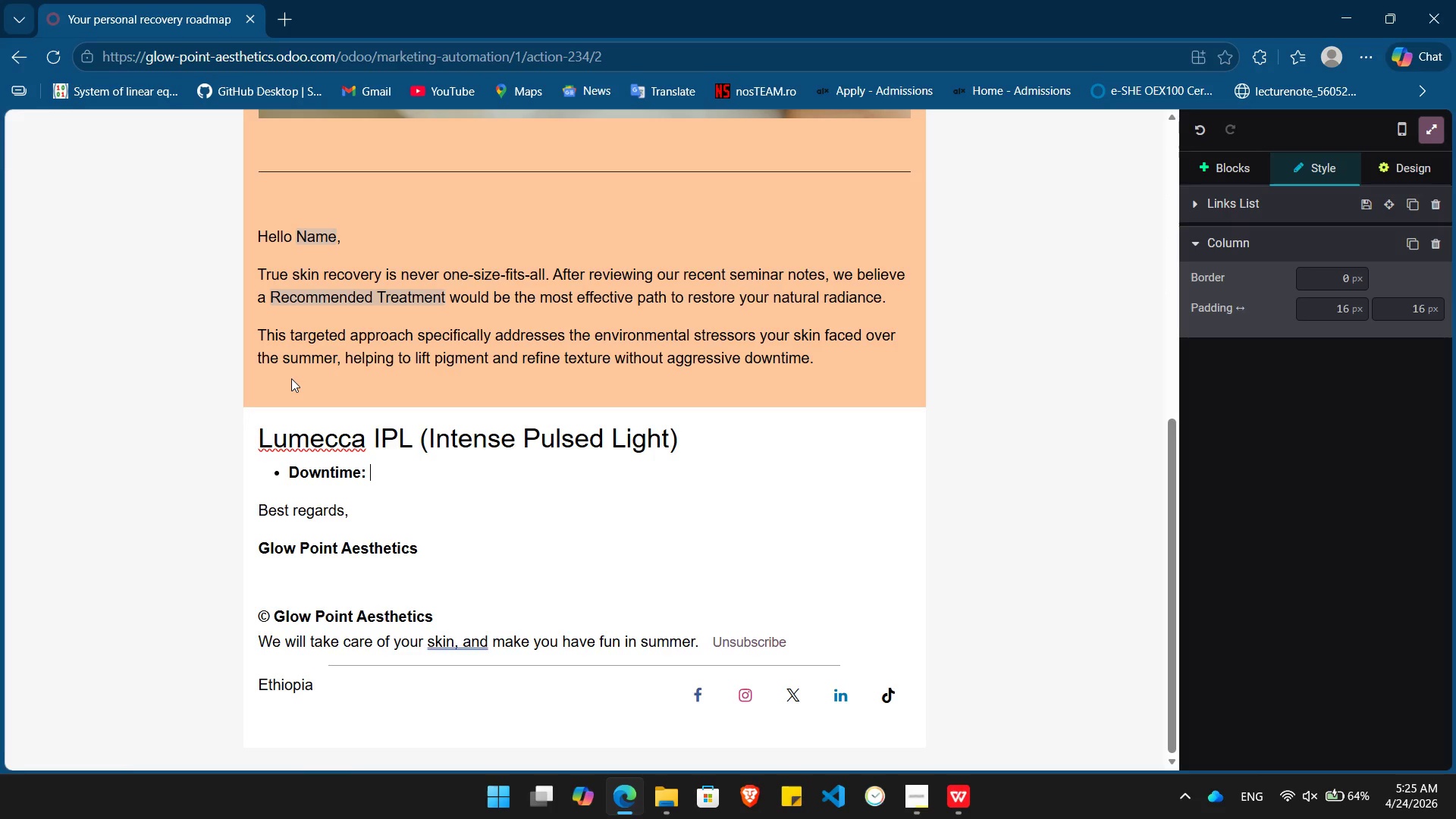 
type(24-)
 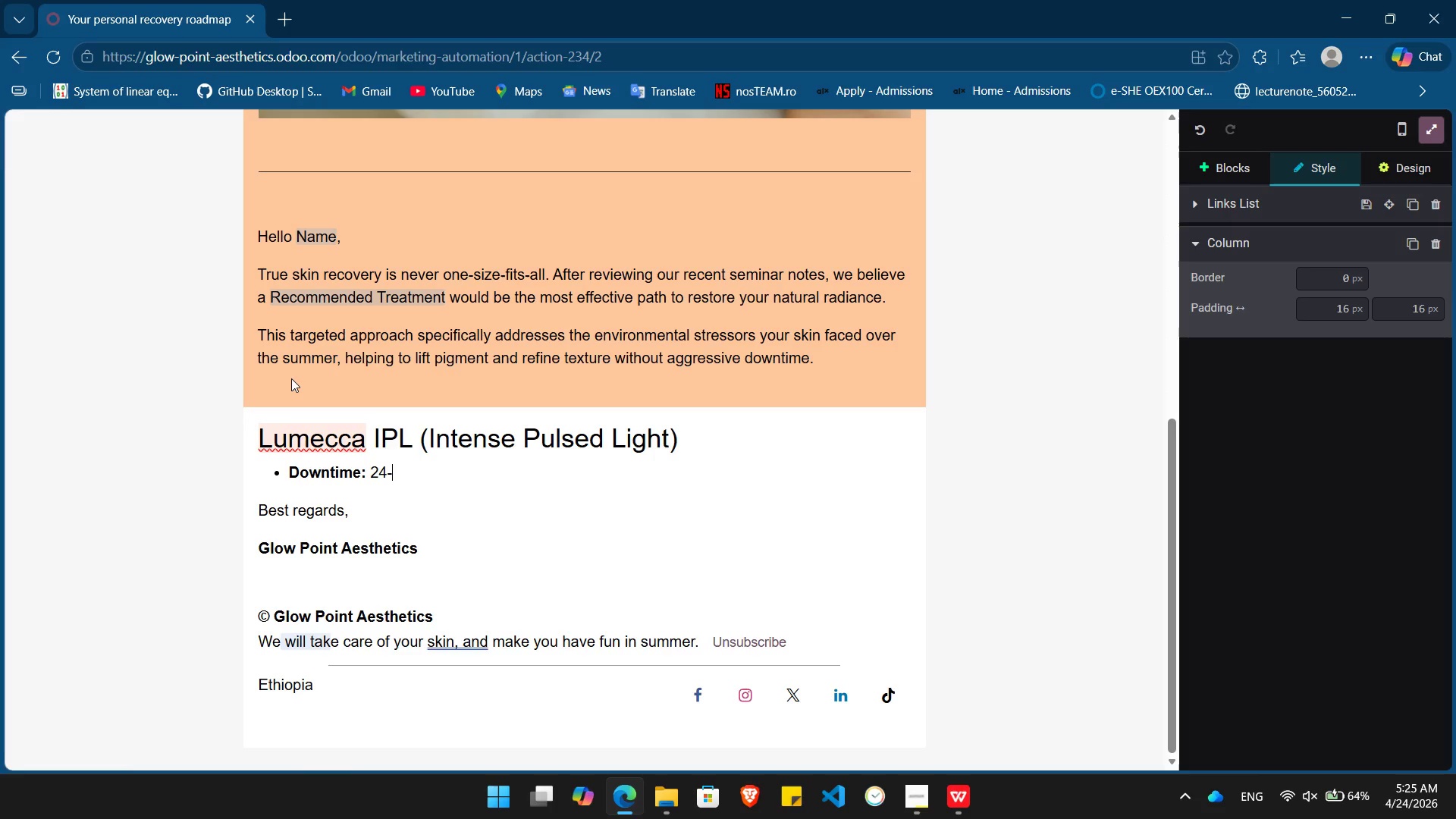 
type(48 hours of mild redness; "peppering )
 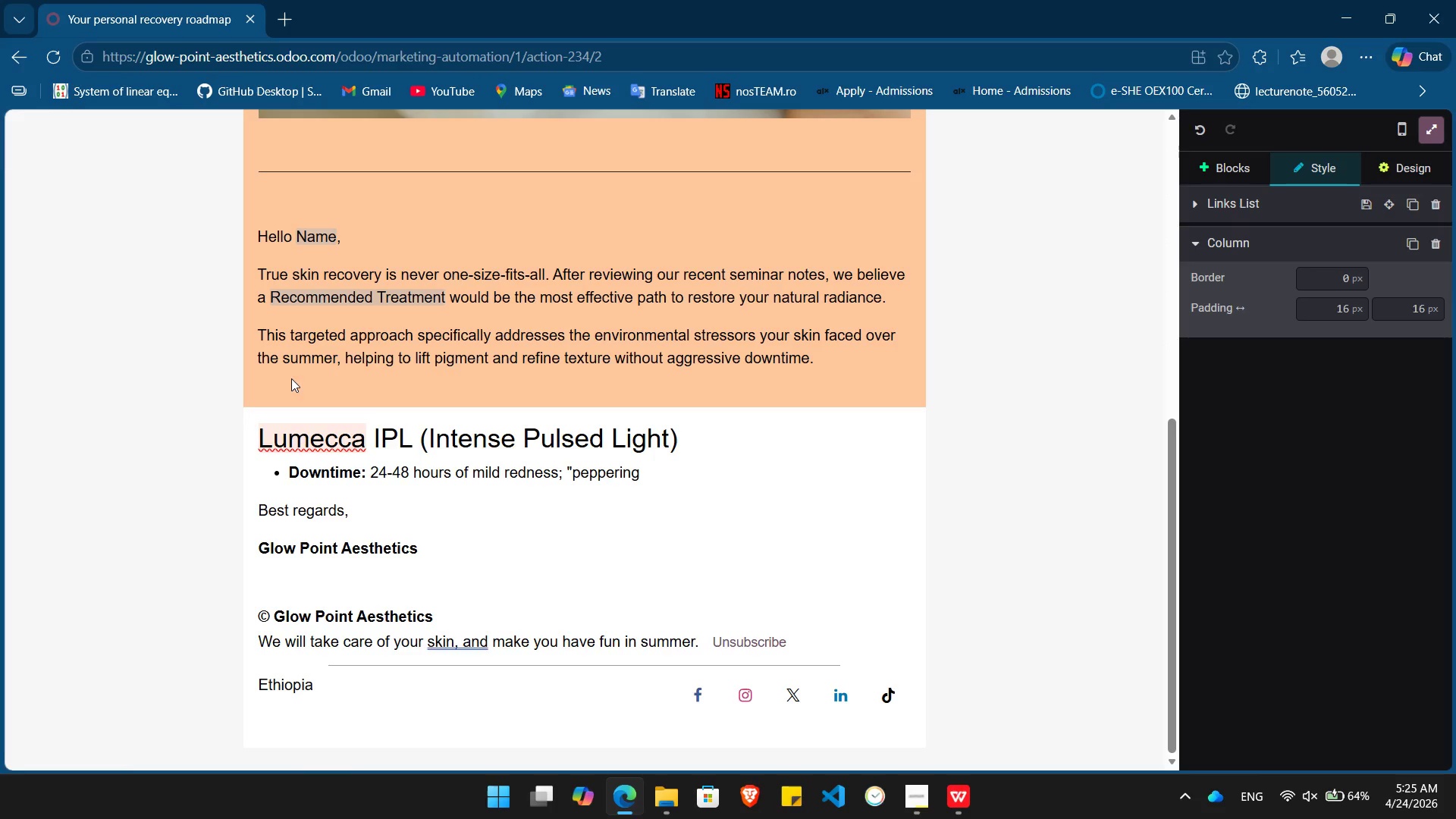 
left_click([825, 414])
 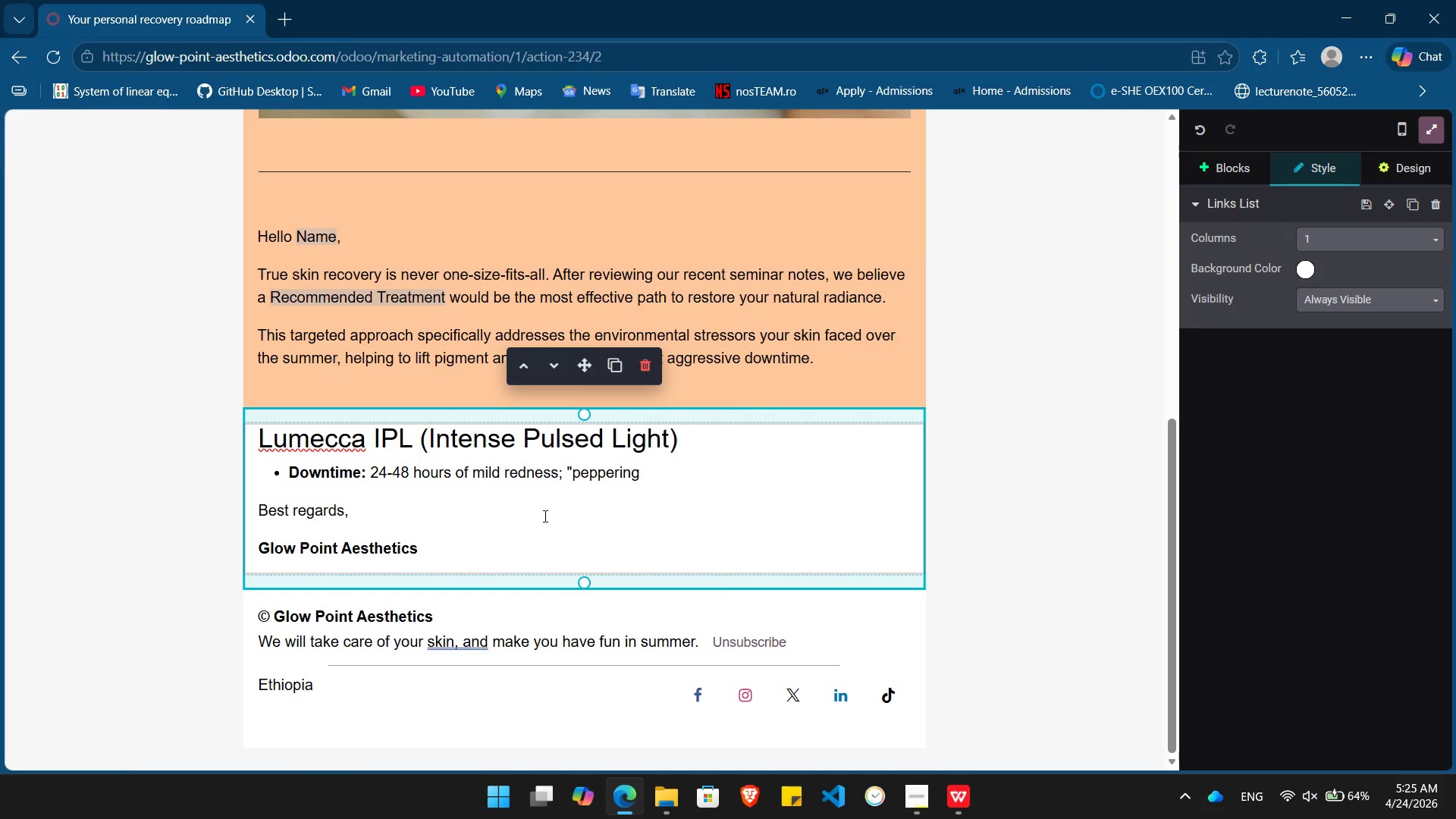 
left_click([683, 490])
 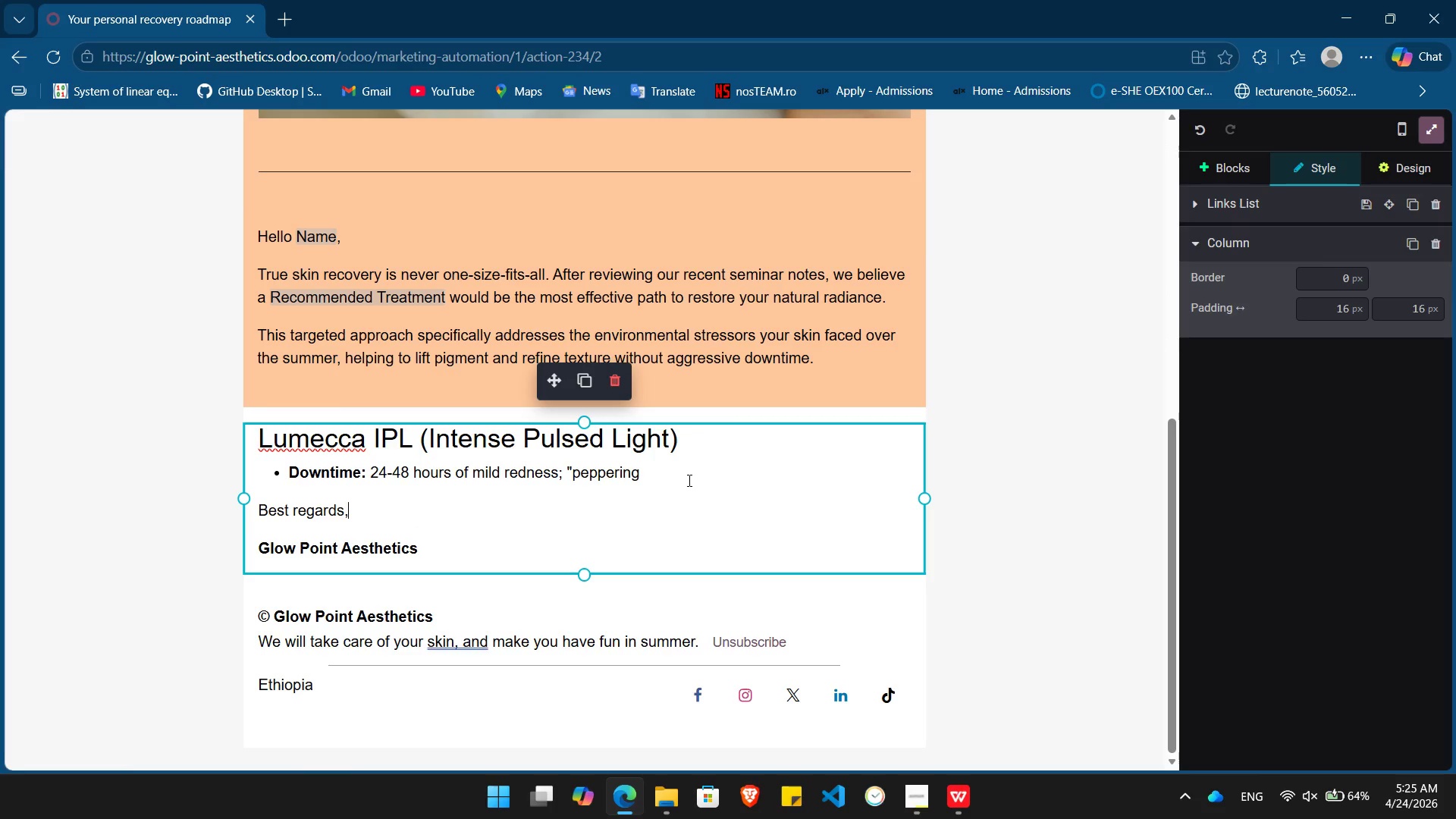 
left_click([687, 481])
 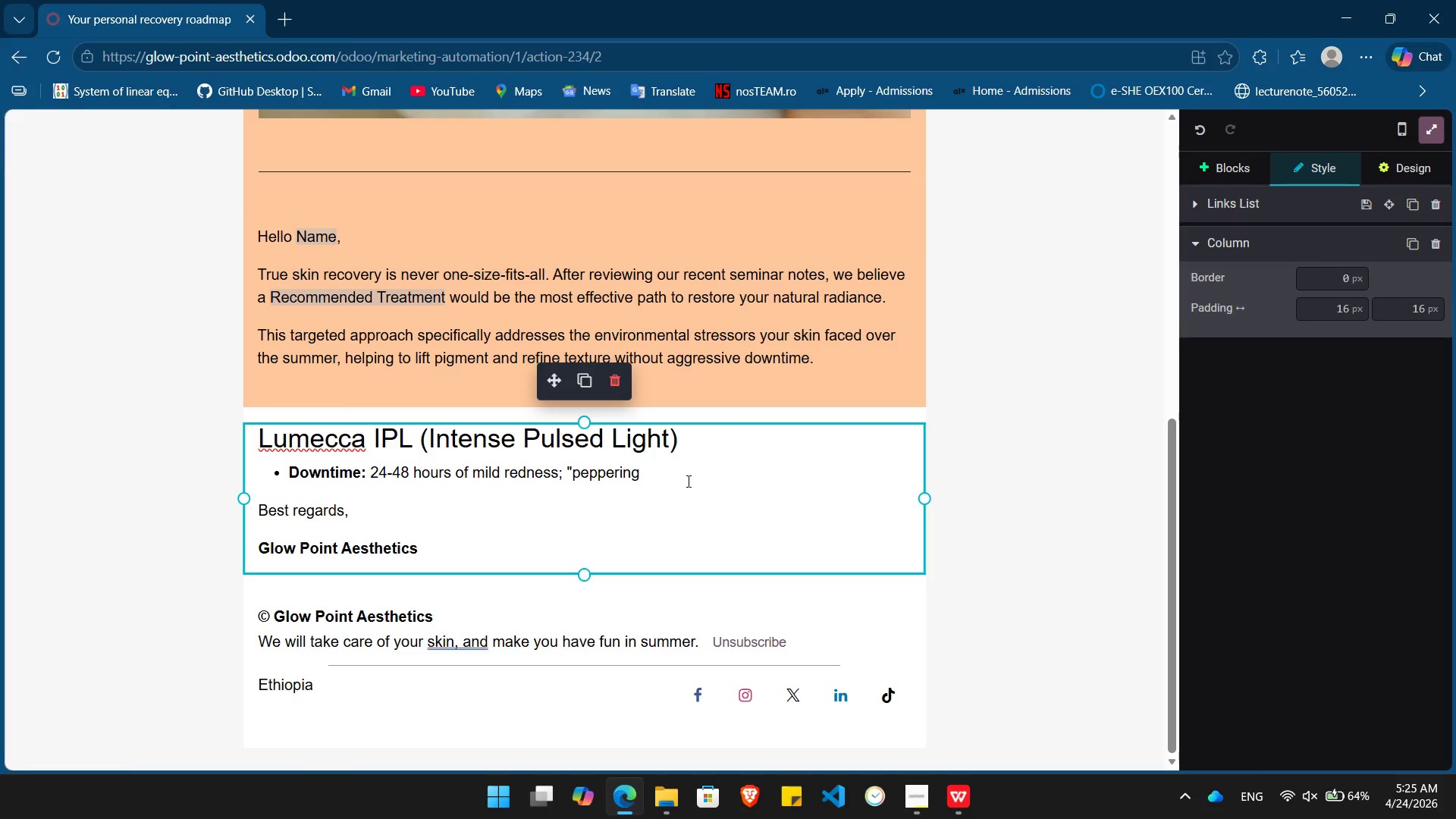 
key(Backspace)
type(" of spots for 1 weak)
key(Backspace)
key(Backspace)
type(ek.)
 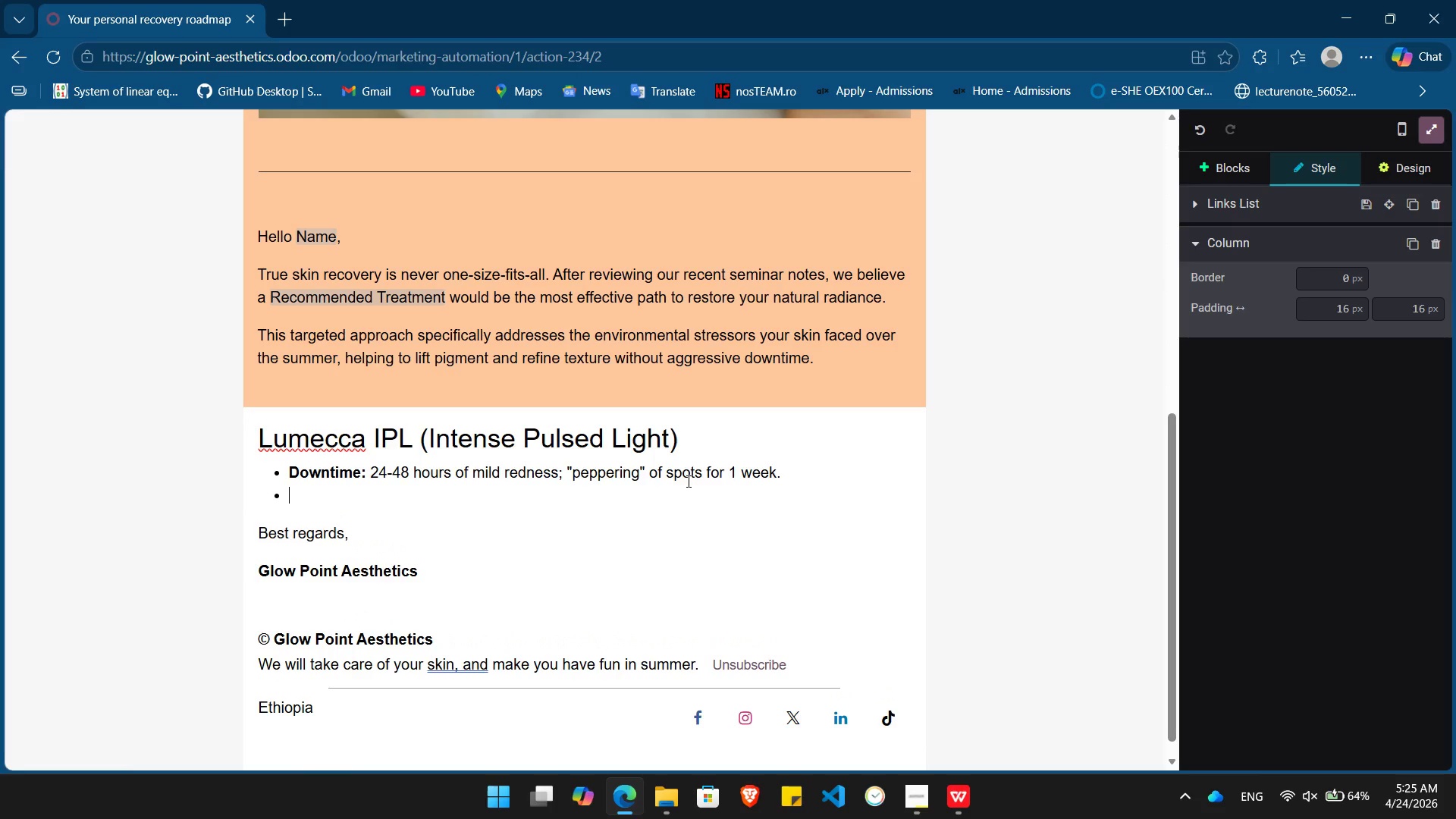 
 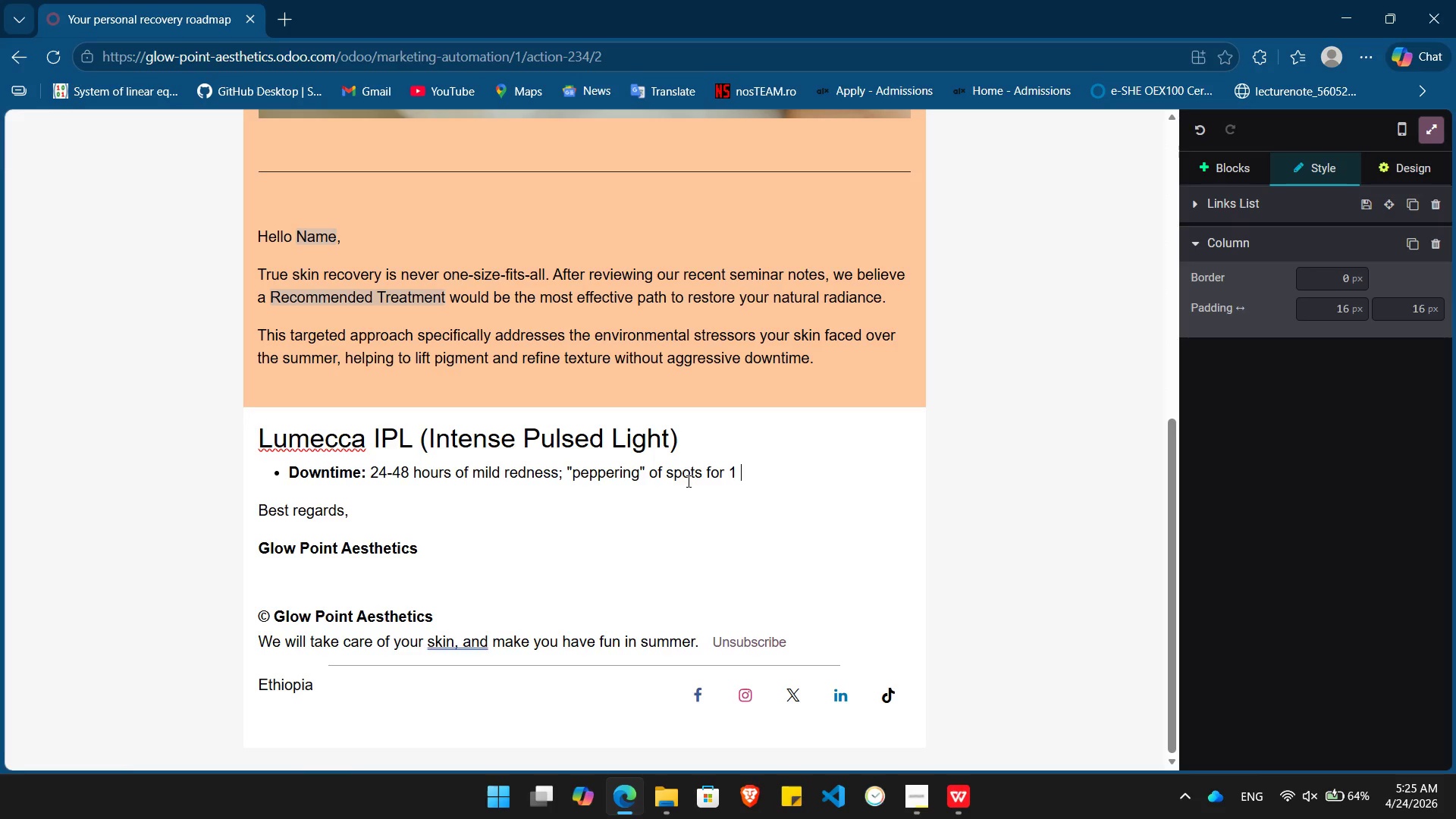 
key(Enter)
 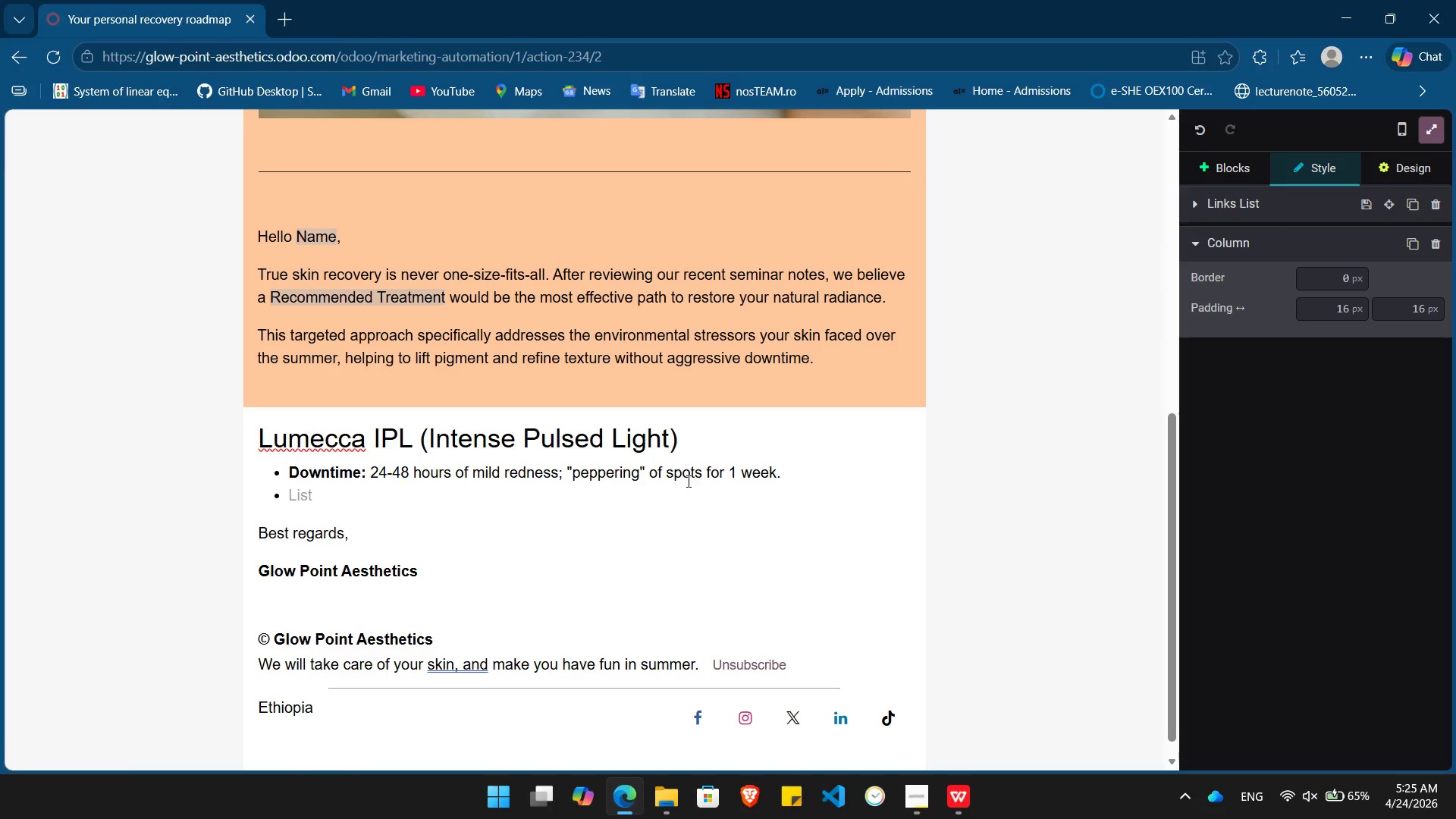 
key(Control+ControlLeft)
 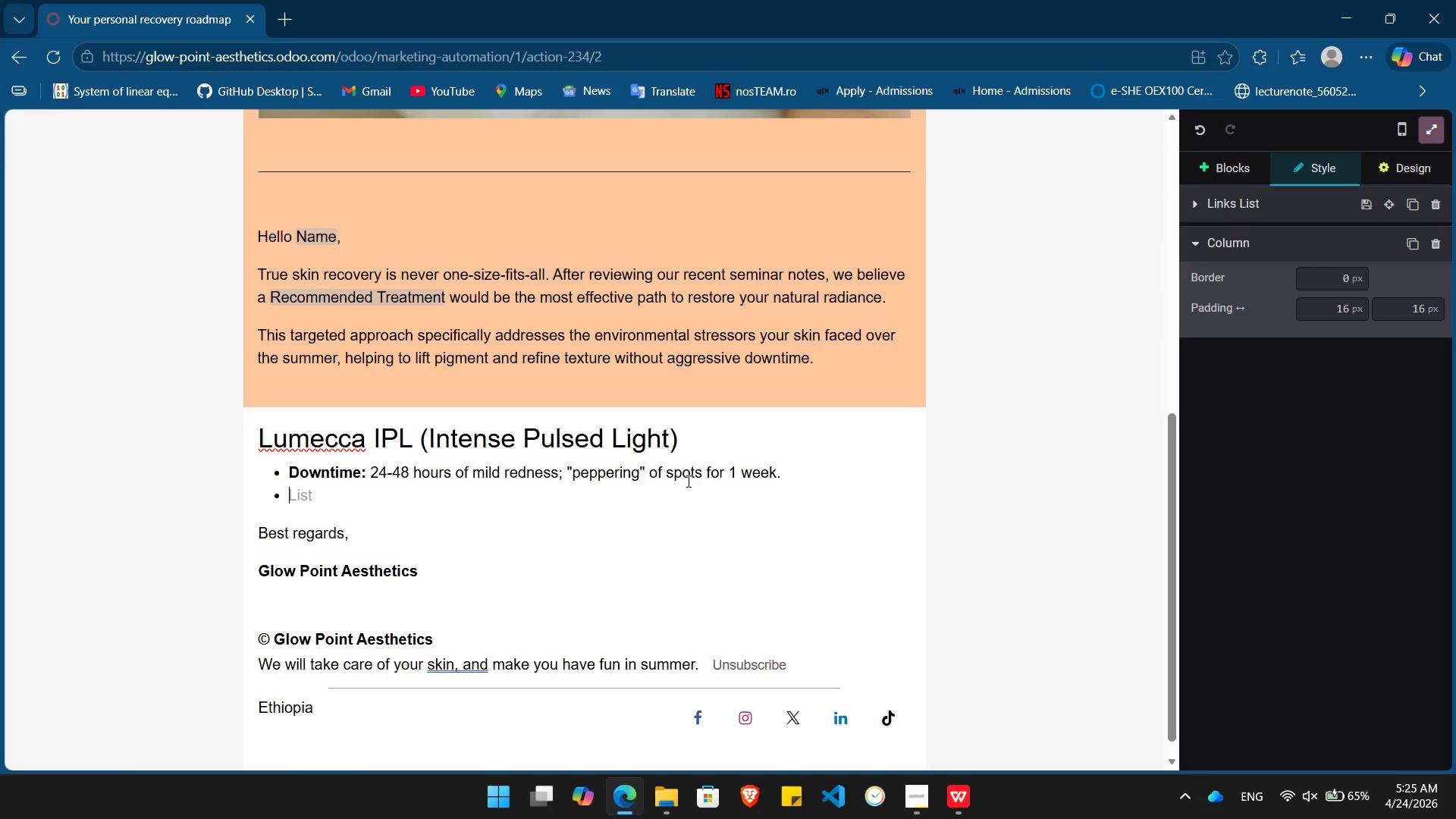 
key(Control+B)
 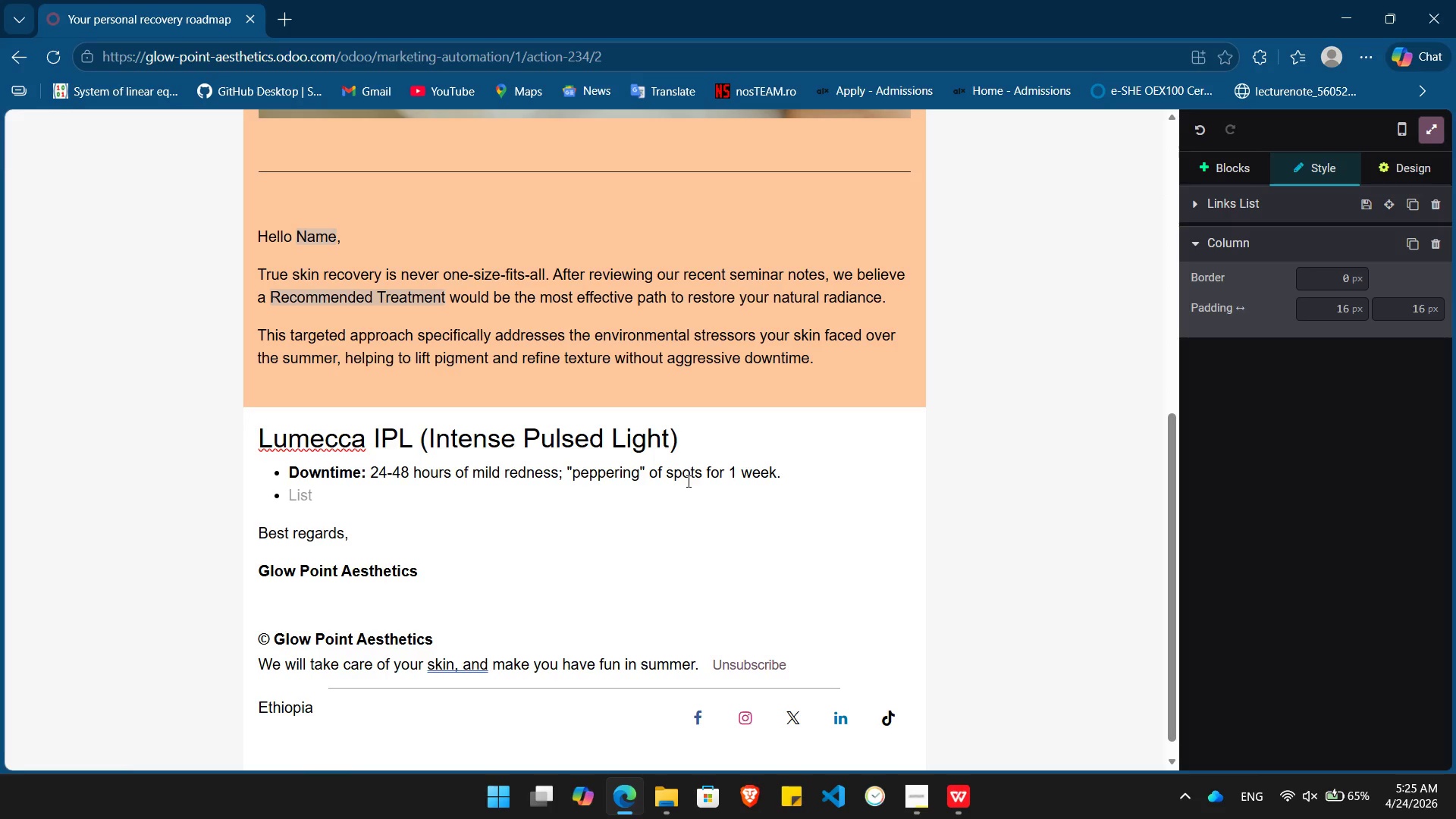 
type(Best For: )
 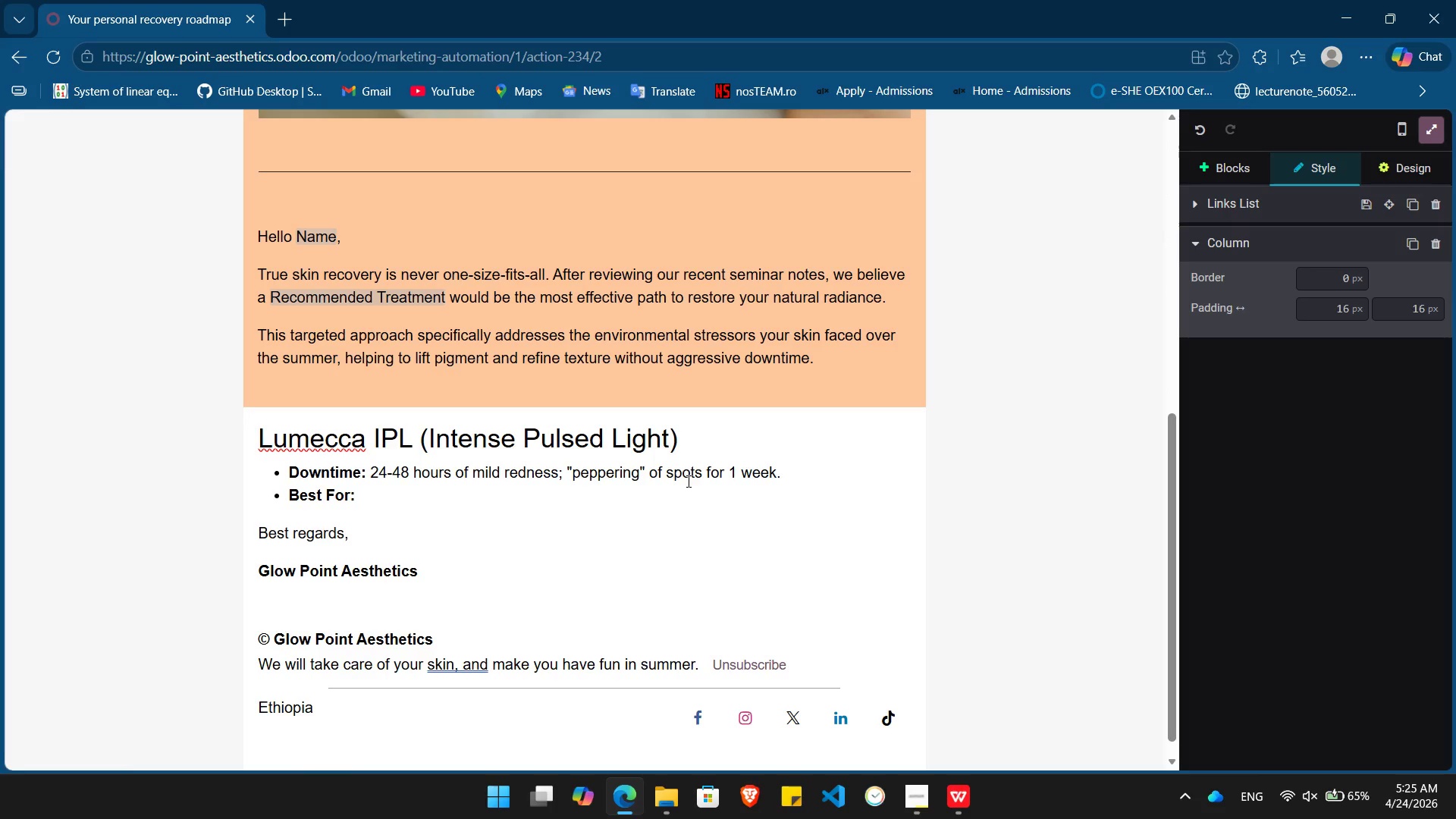 
key(Control+ControlLeft)
 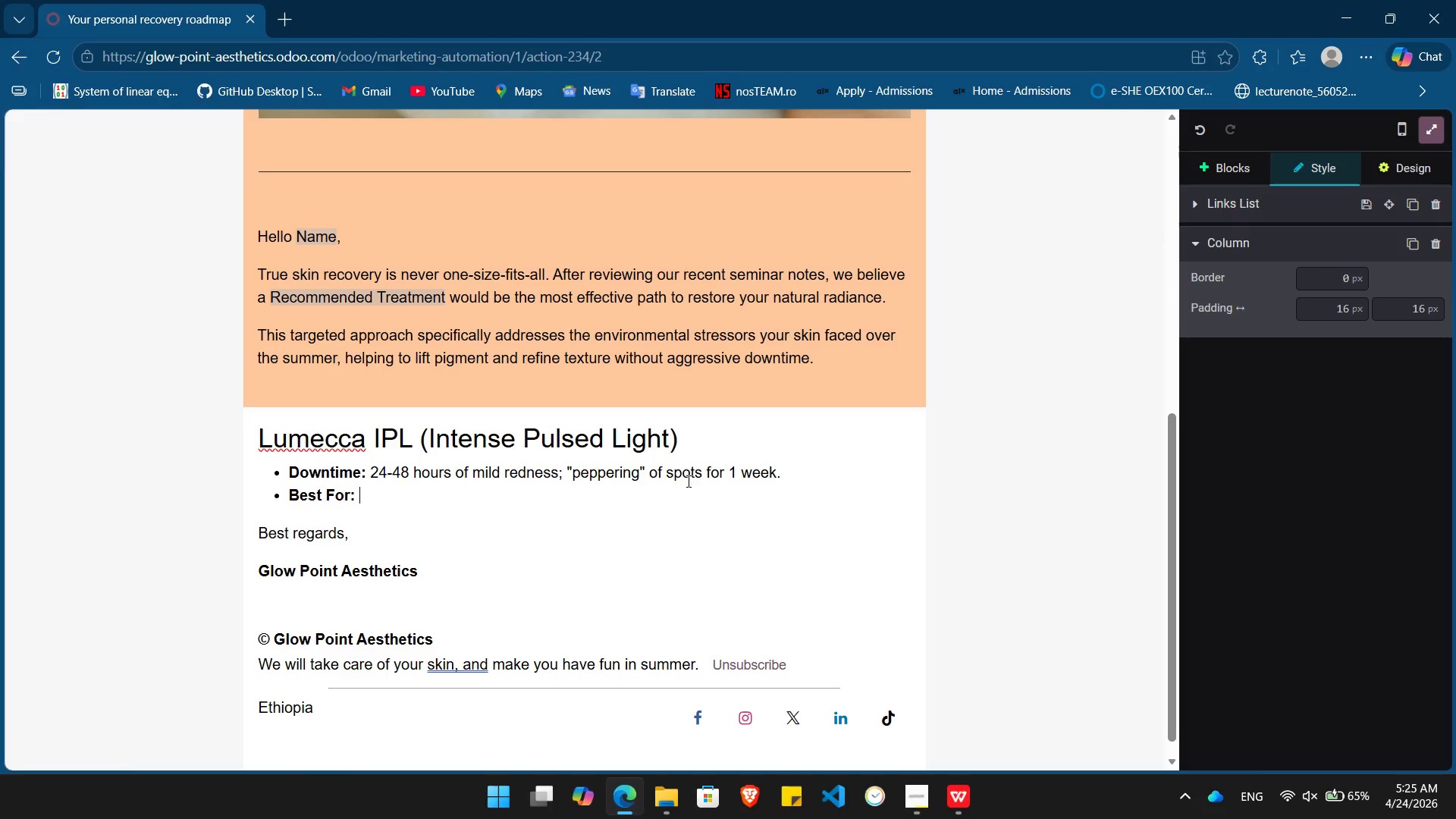 
key(Control+B)
 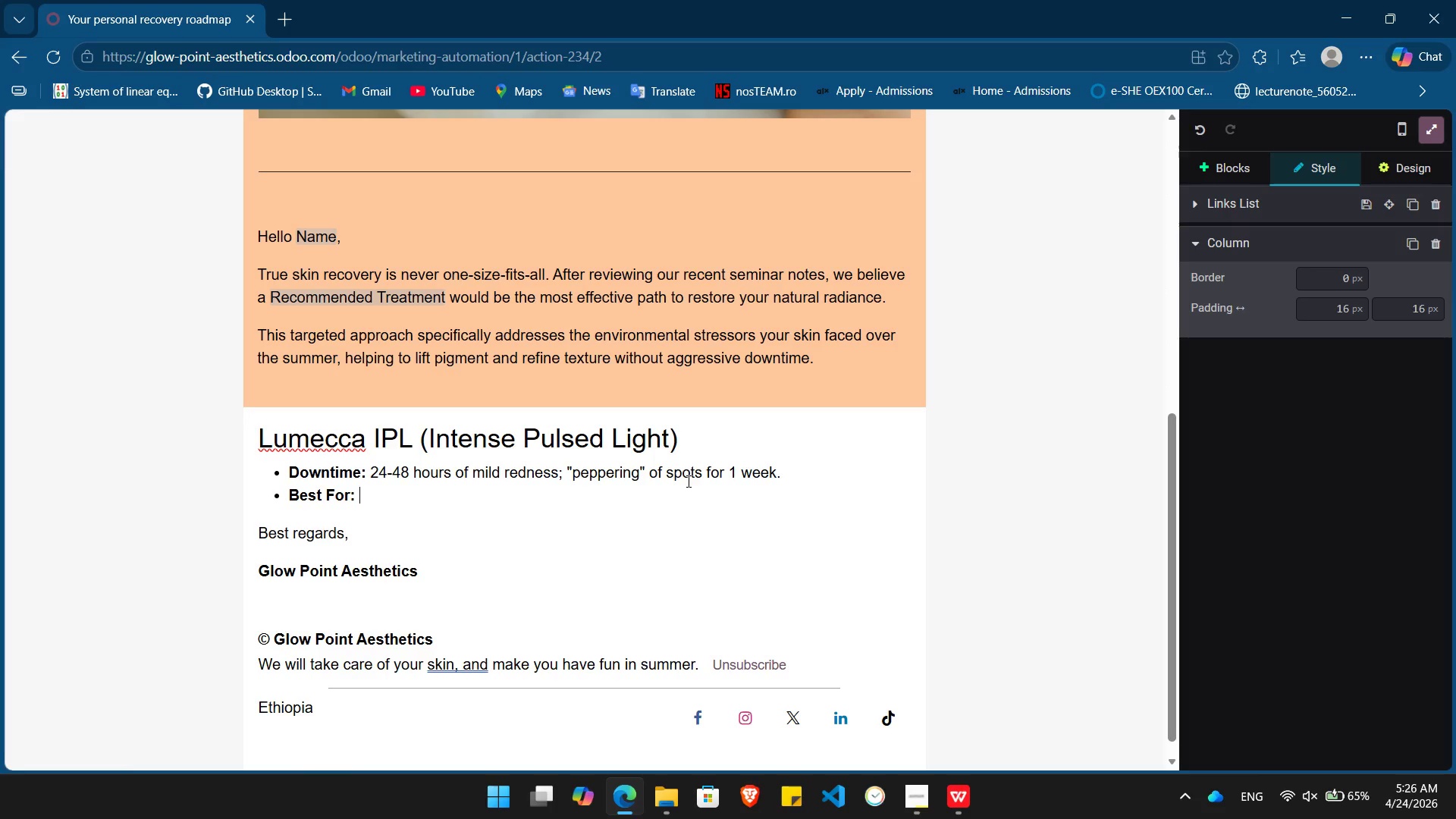 
type(Stubborn sunspots, age spots, and vascular less)
key(Backspace)
type(ions ())
 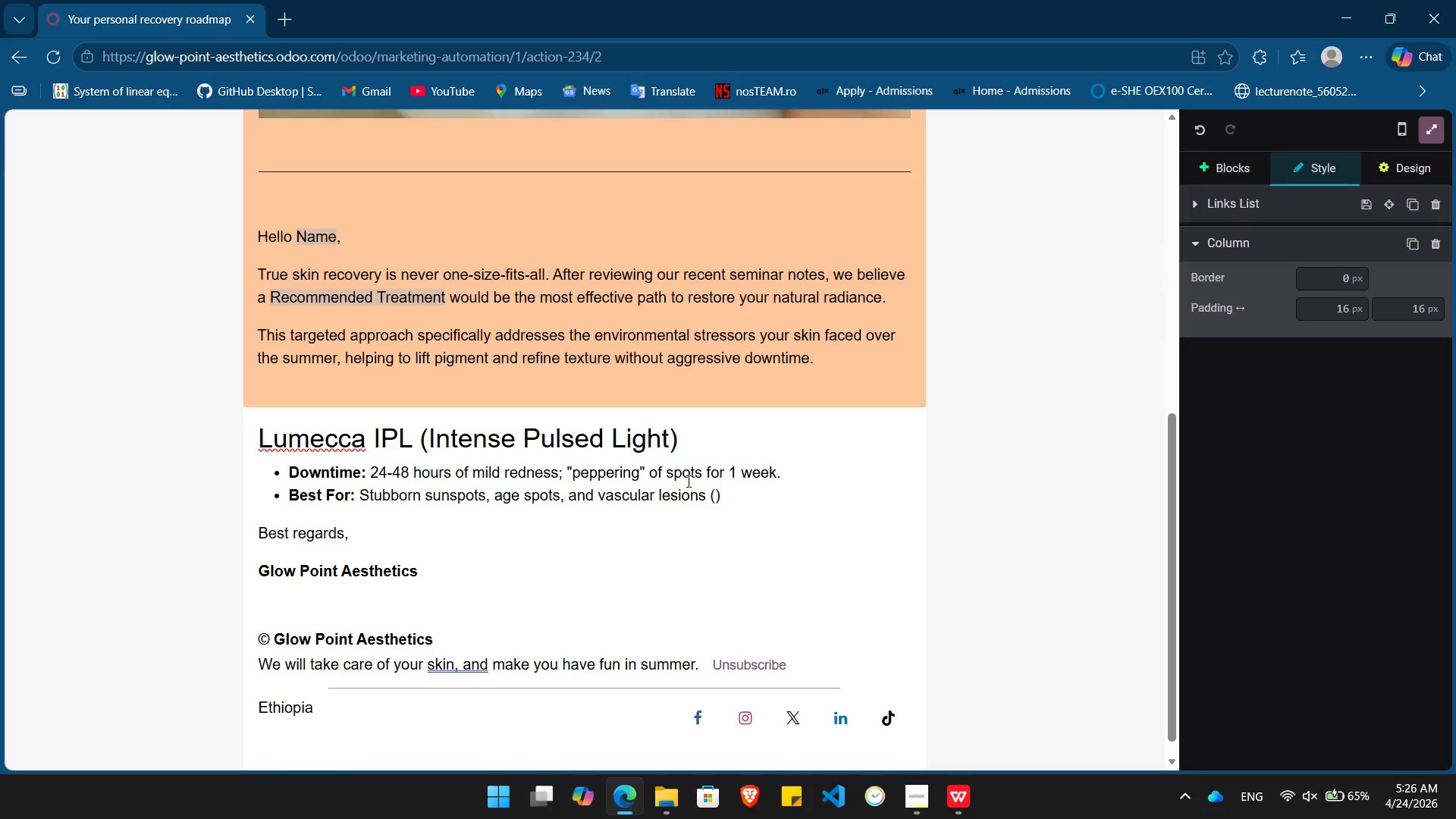 
key(ArrowLeft)
 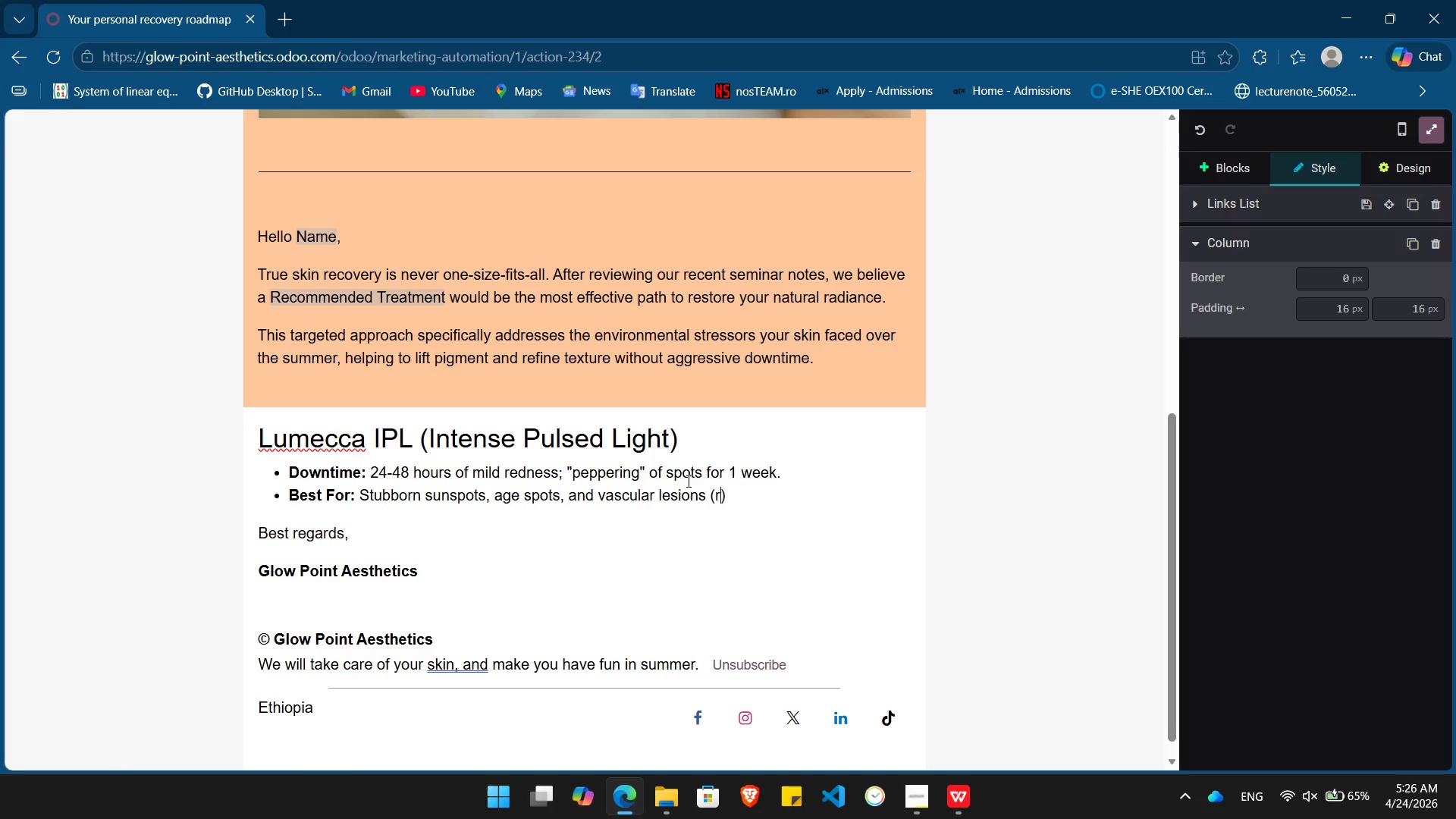 
type(redness)
 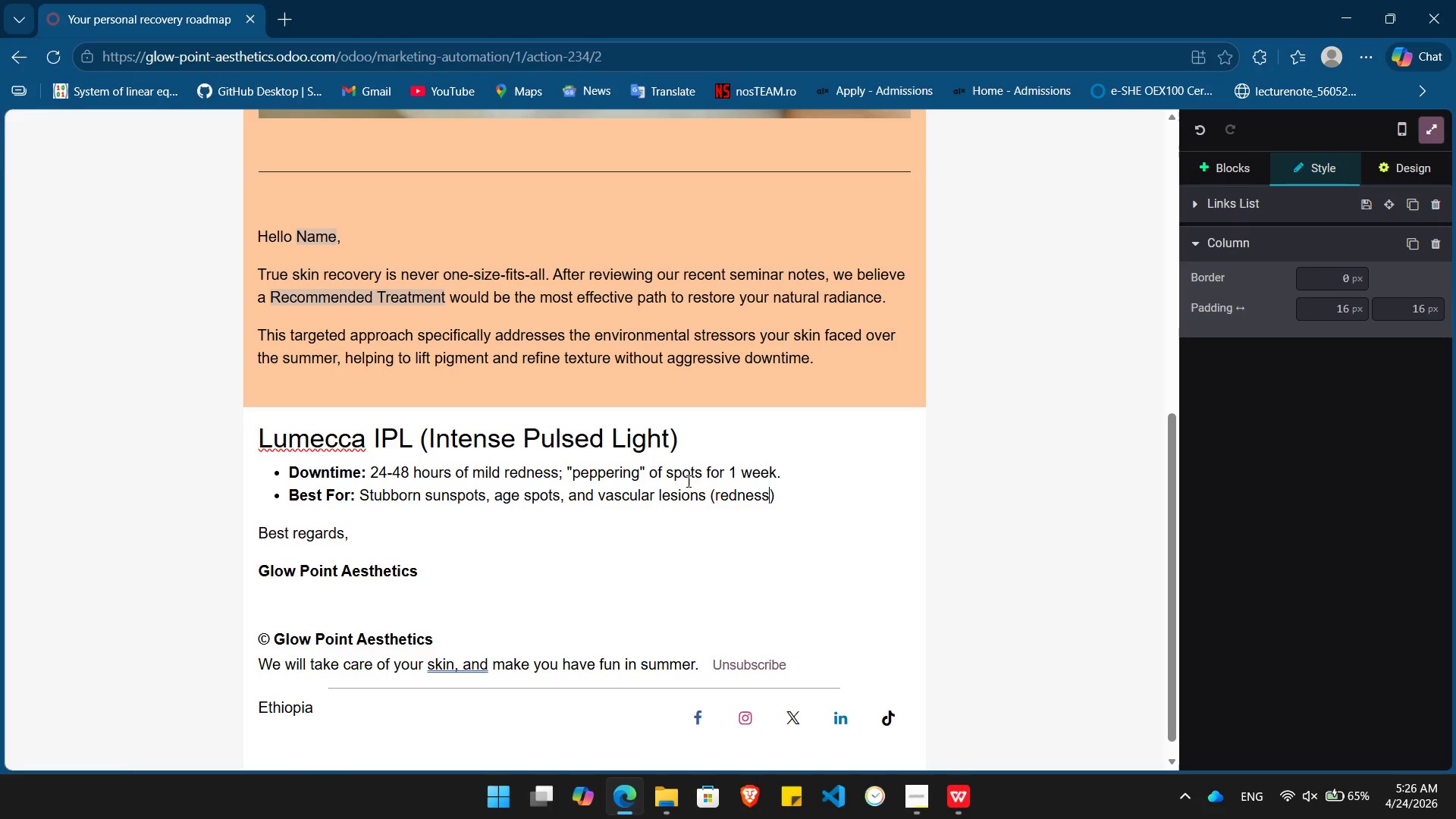 
key(ArrowRight)
 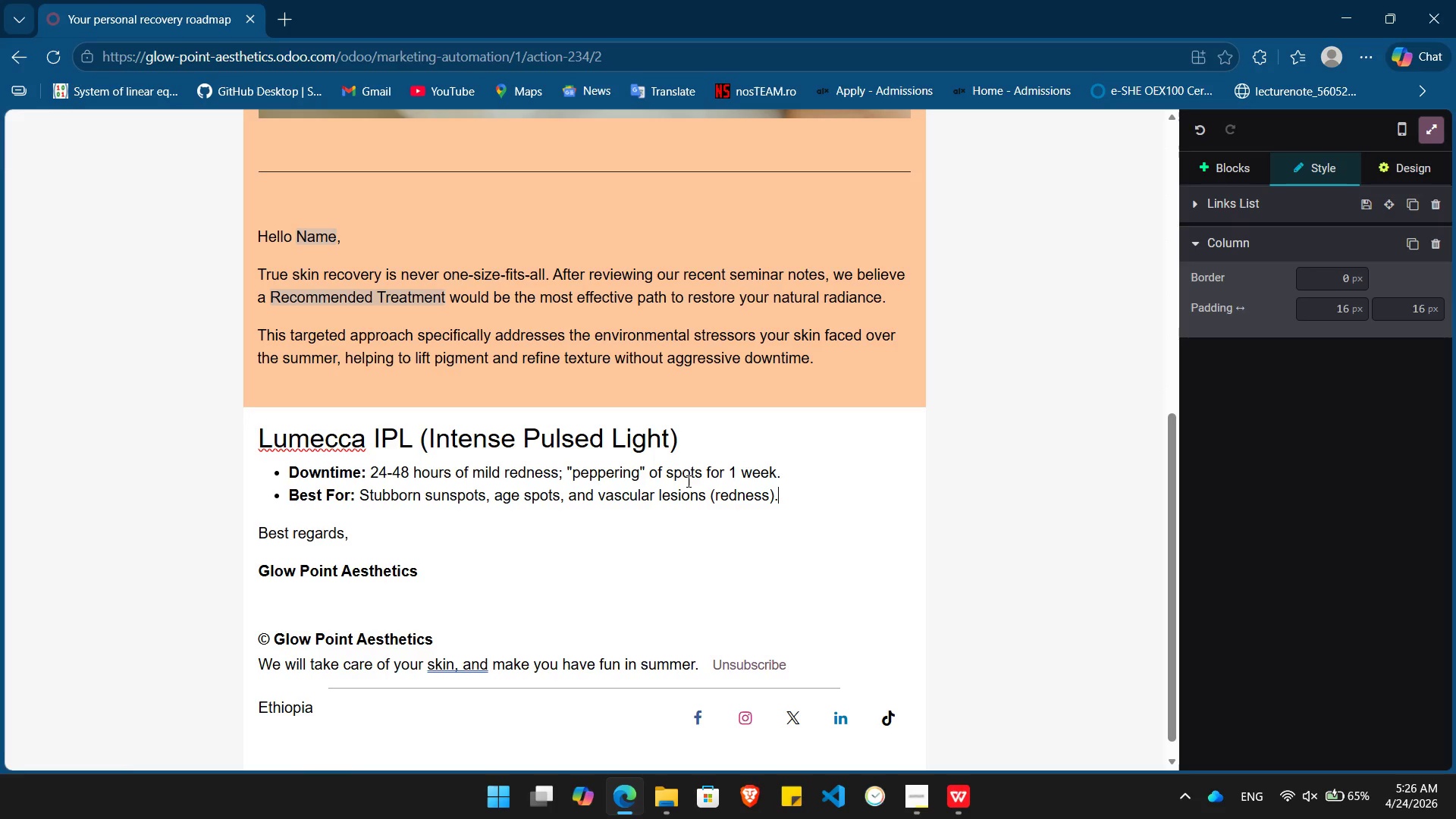 
key(Period)
 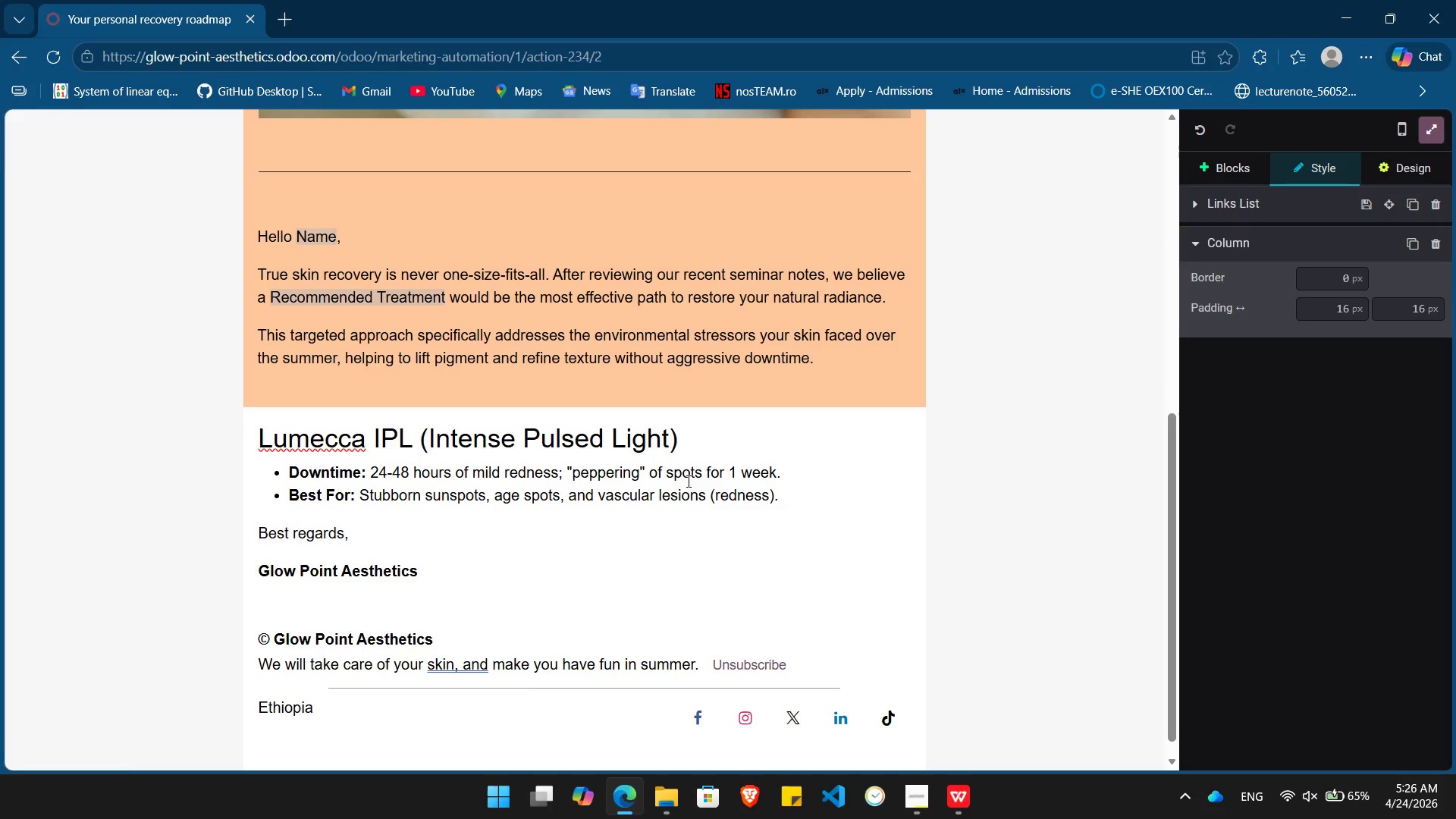 
key(Enter)
 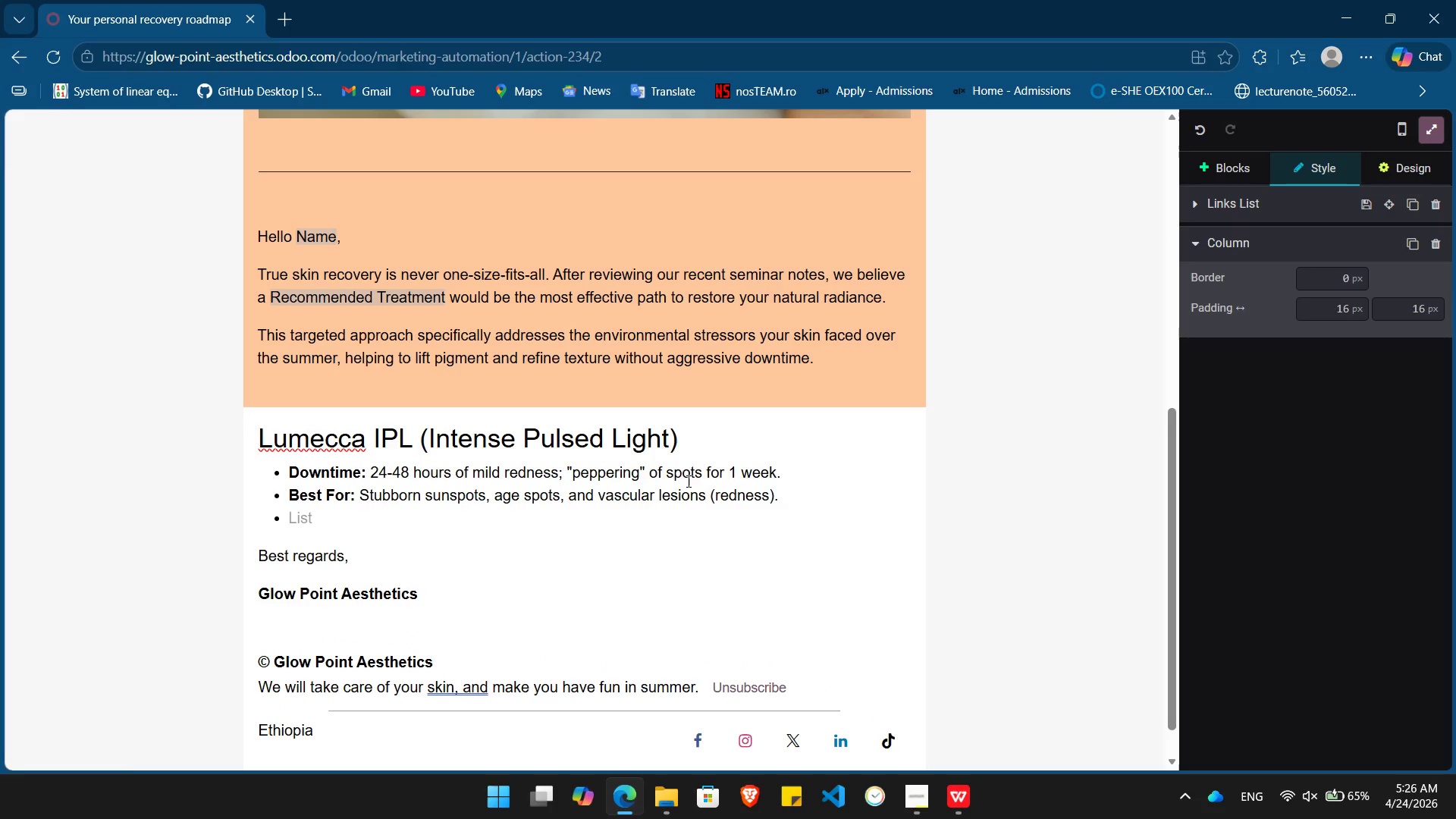 
key(Control+B)
 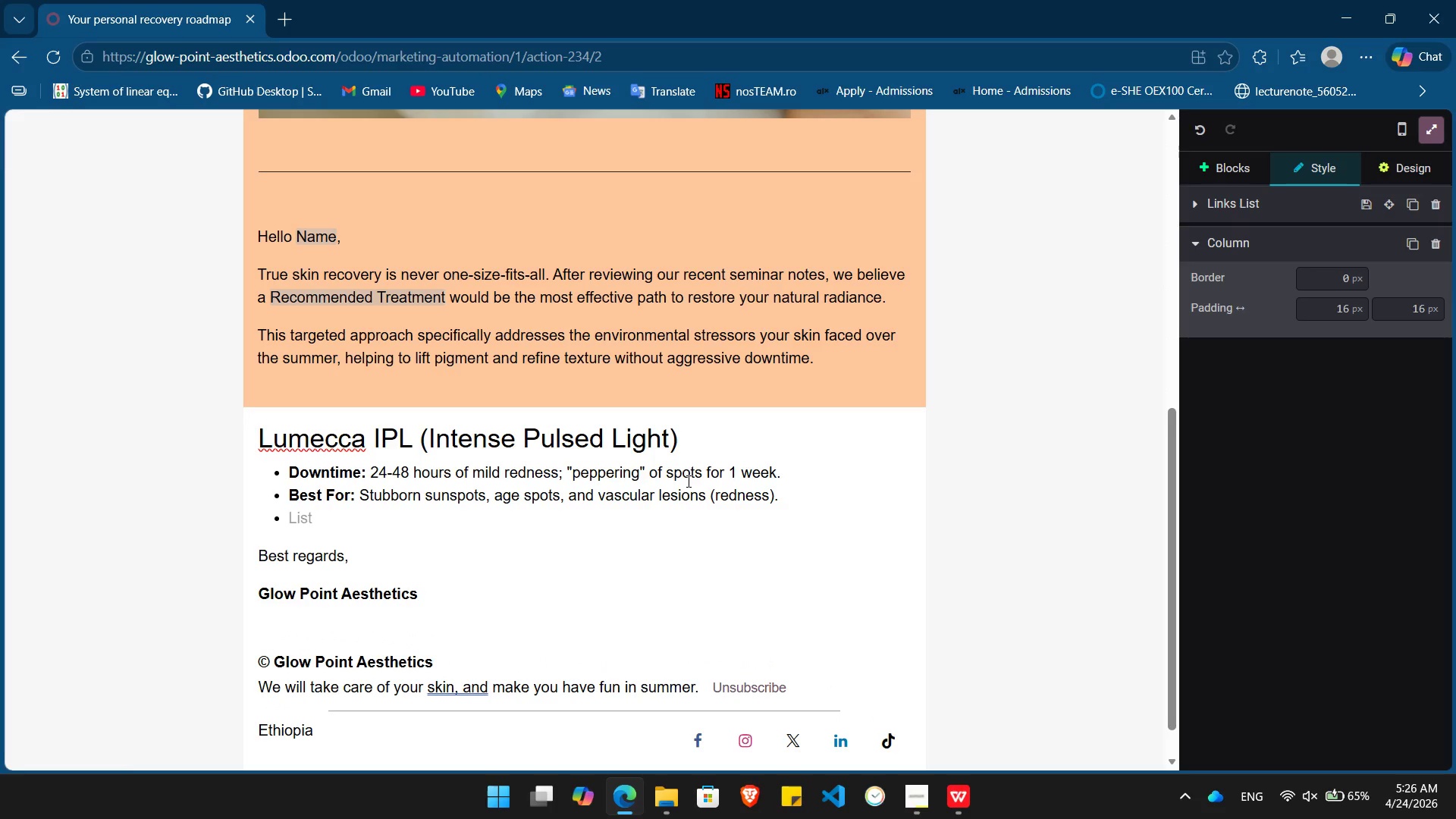 
type(Feel )
key(Backspace)
type(: A)
key(Backspace)
 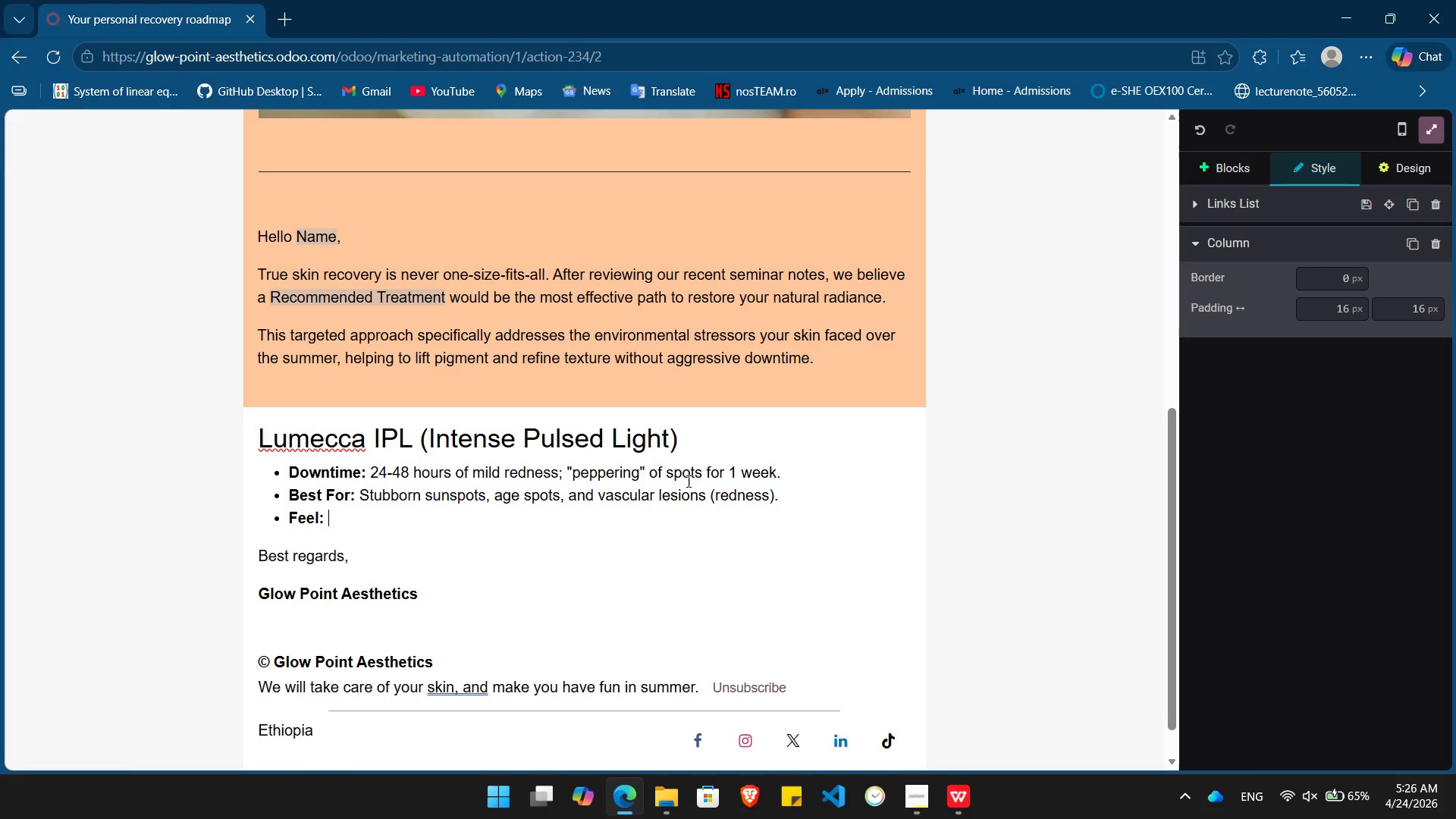 
 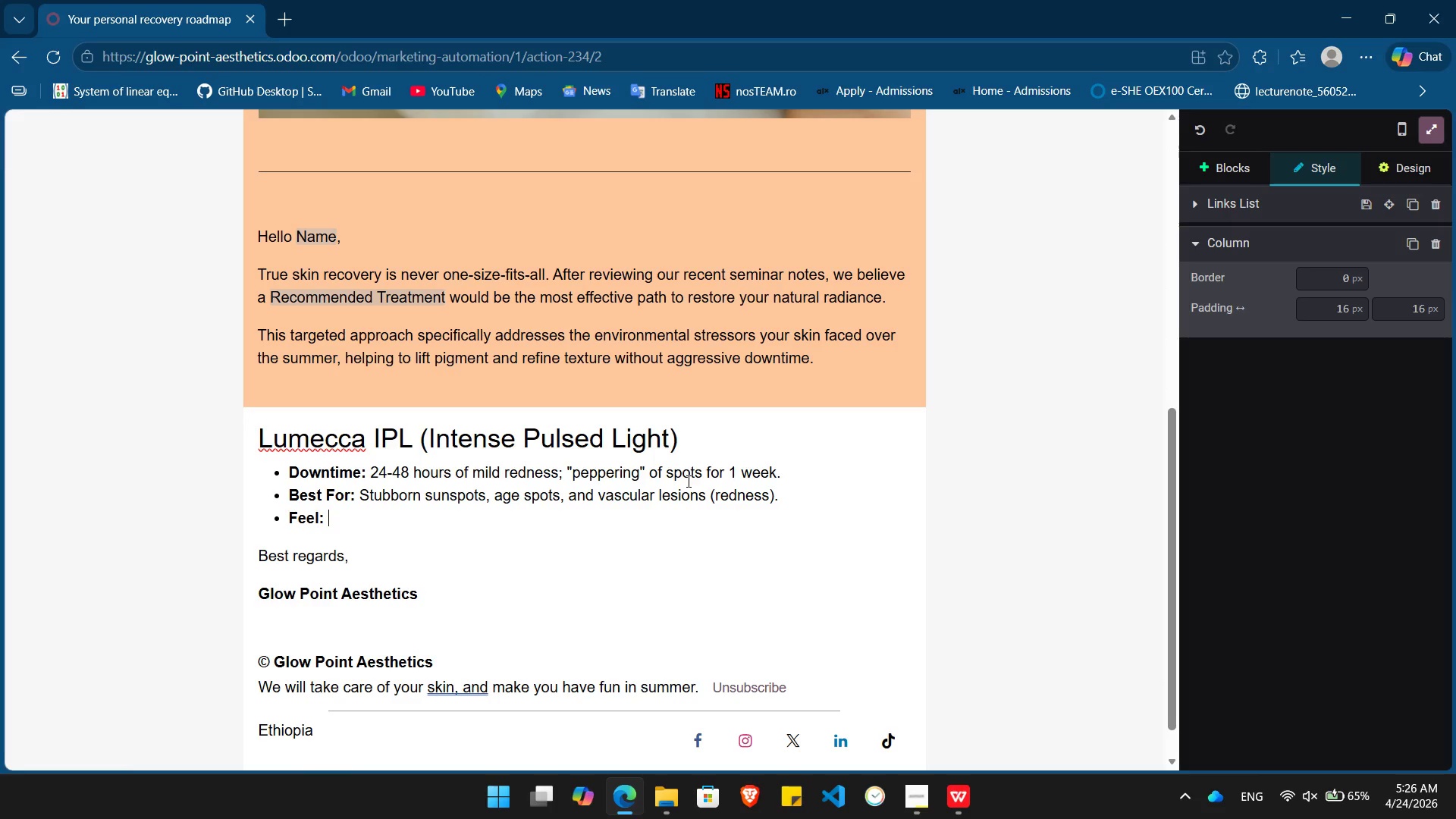 
key(Control+ControlLeft)
 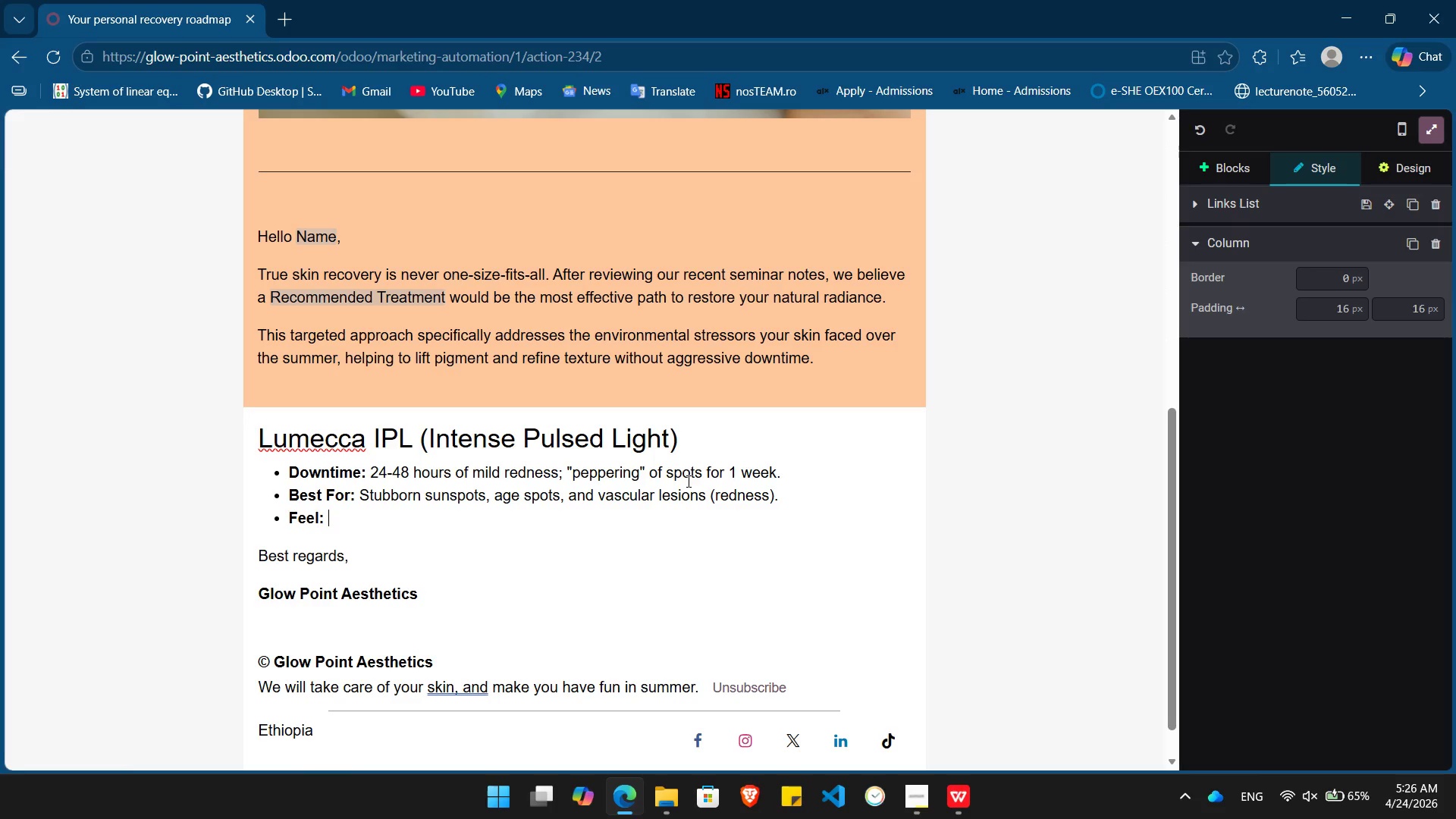 
key(Control+B)
 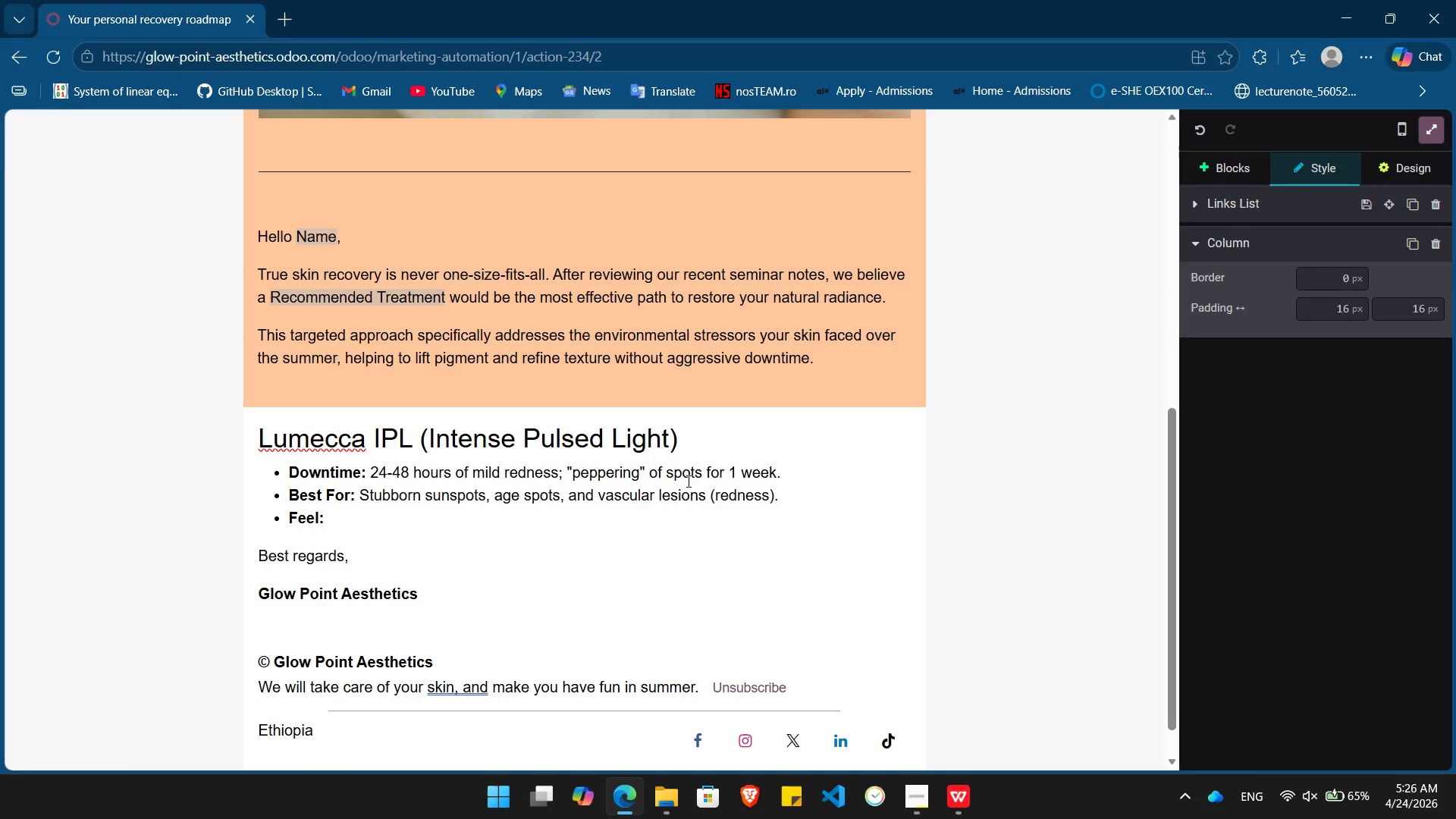 
type(A bright flash followed by a sensation like)
 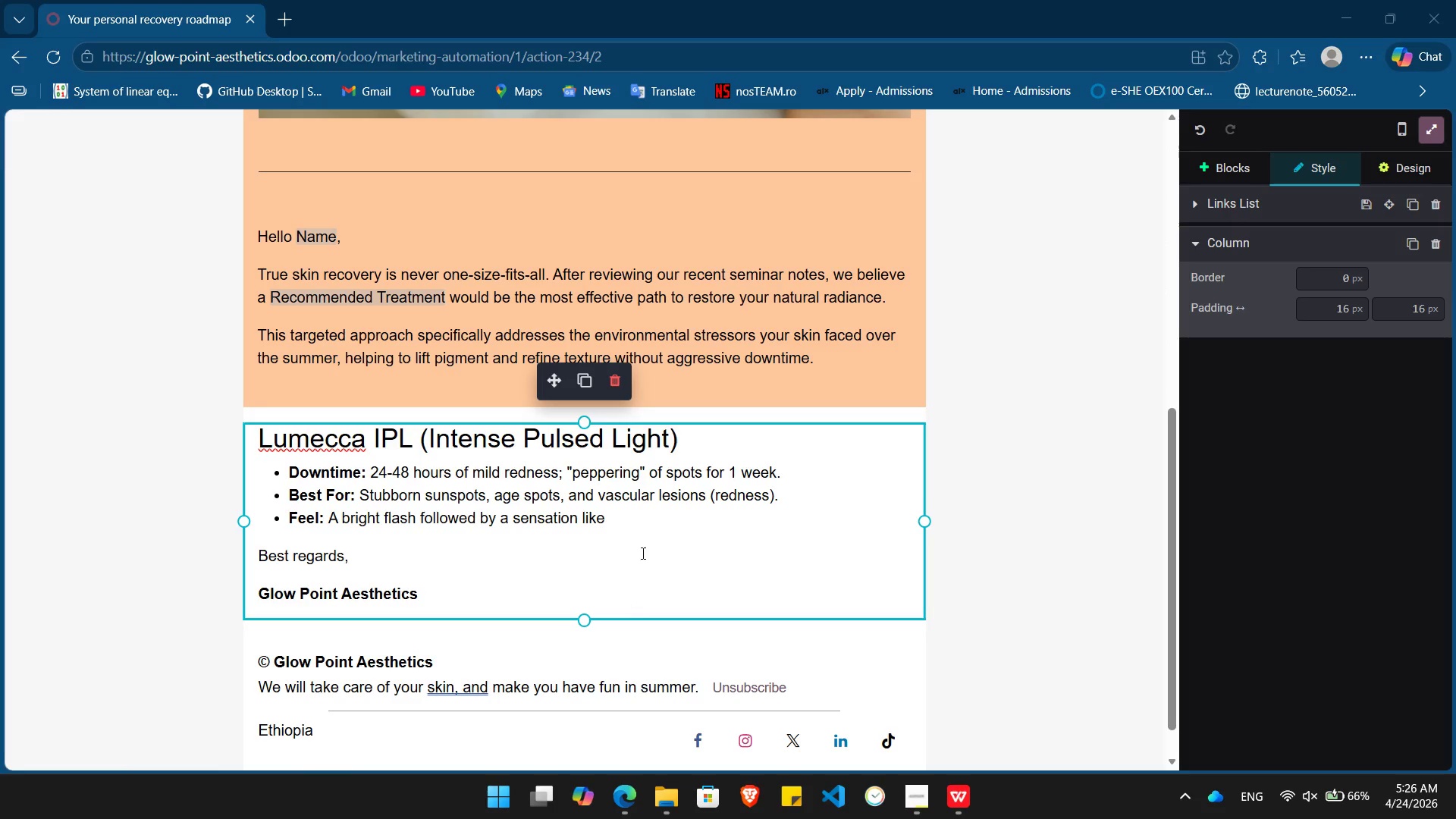 
left_click([633, 519])
 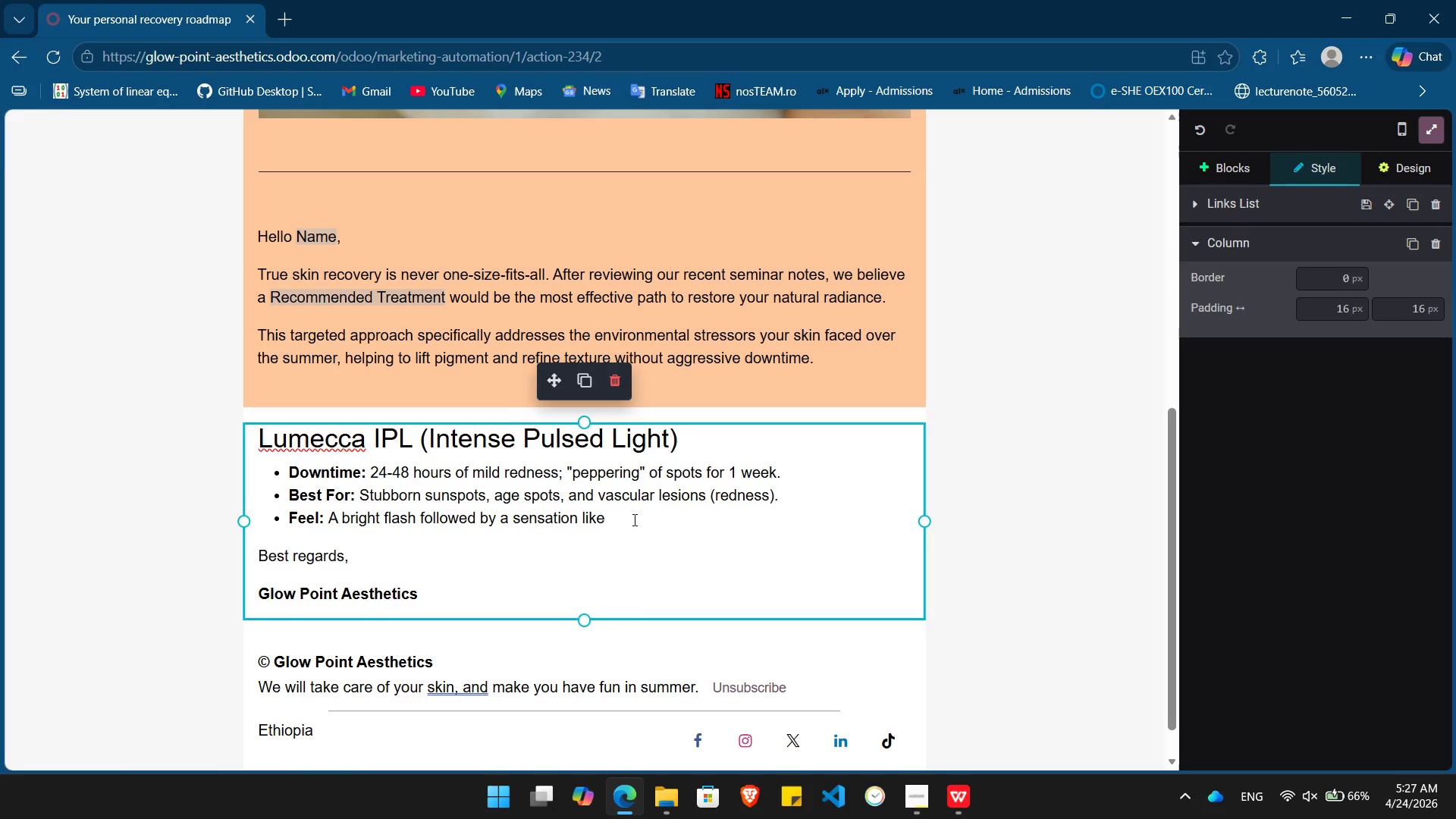 
type( a light rubber band snap.)
 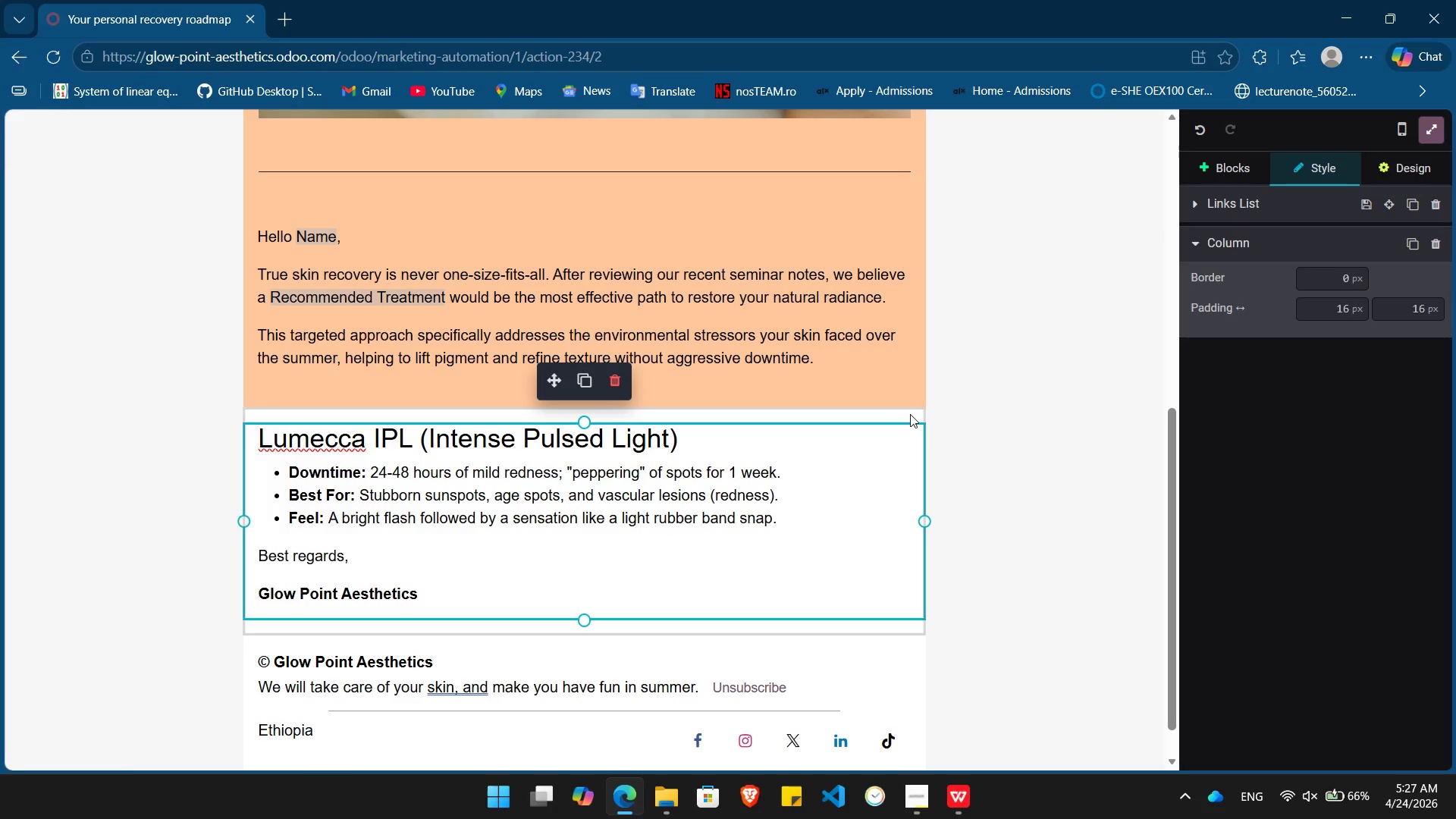 
left_click([910, 414])
 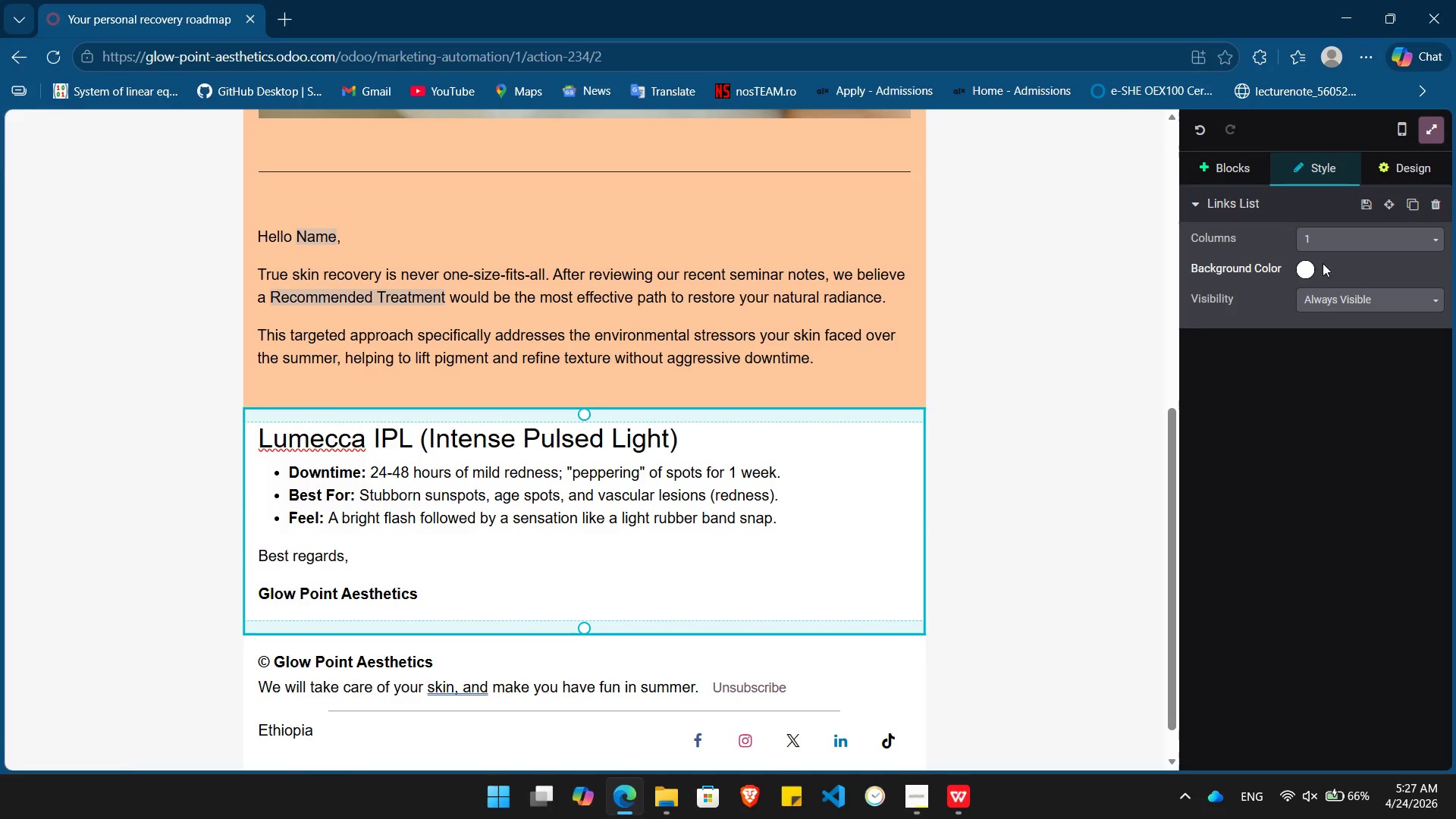 
left_click([1307, 262])
 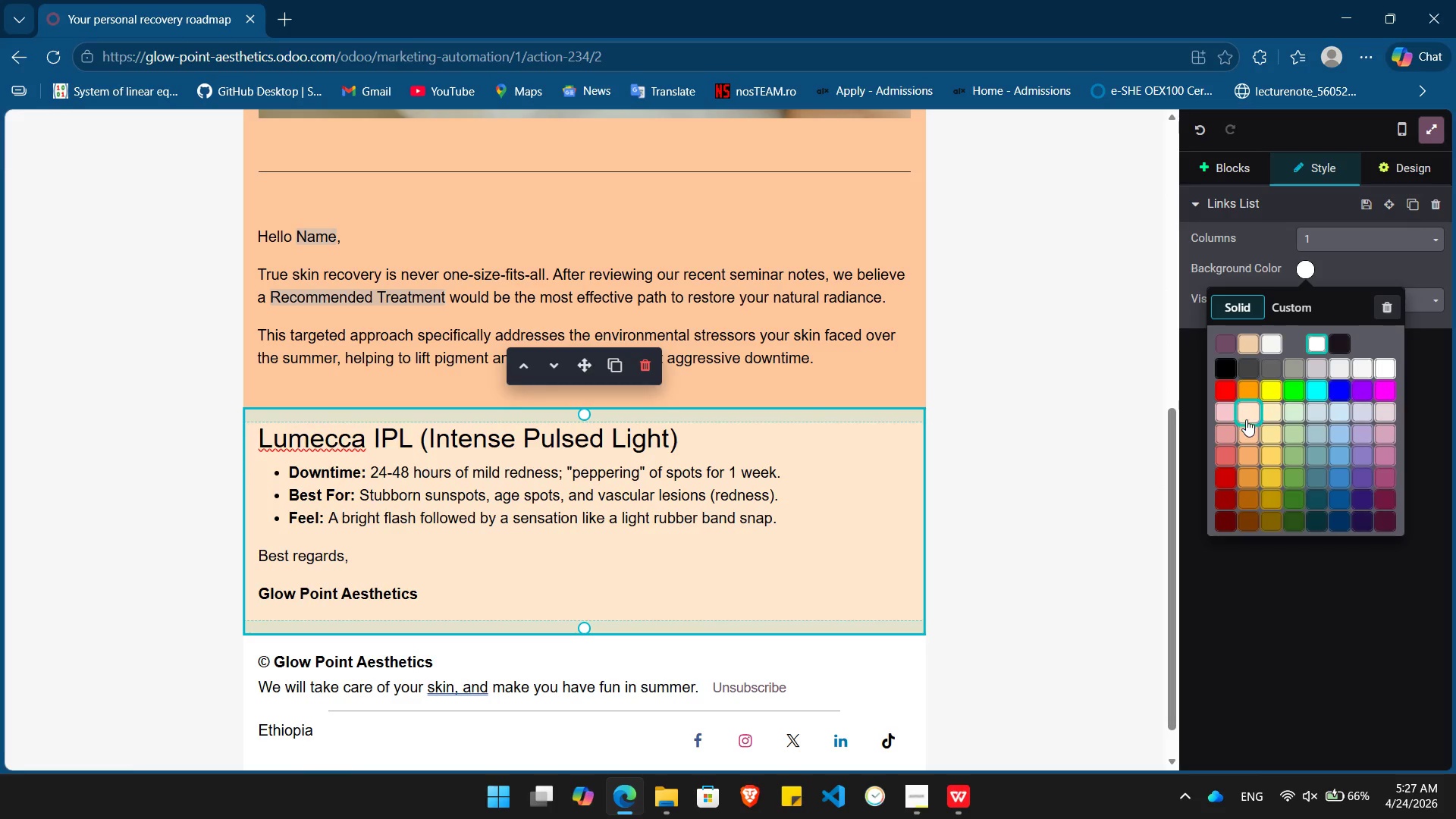 
left_click([1246, 431])
 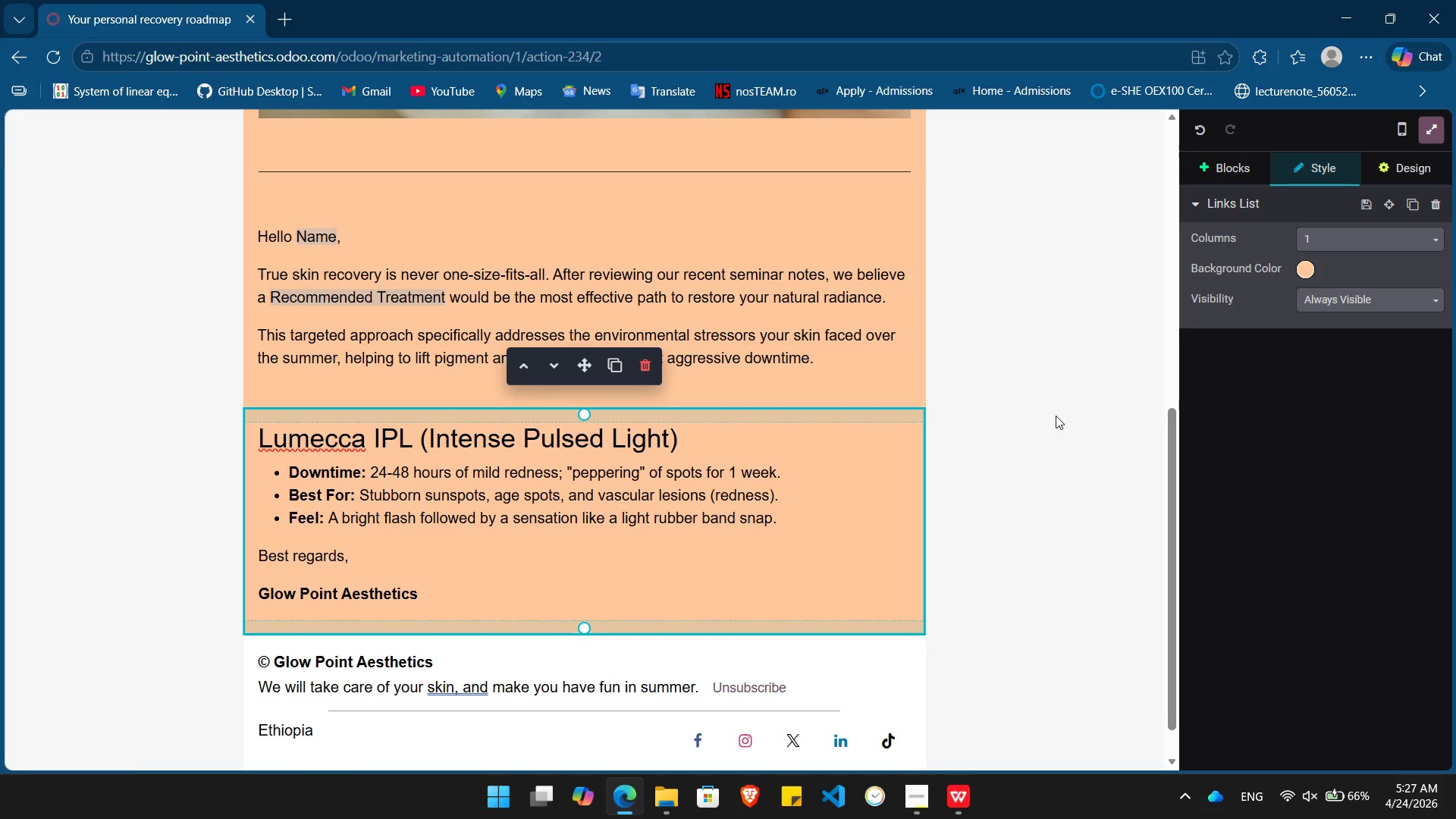 
left_click([1056, 416])
 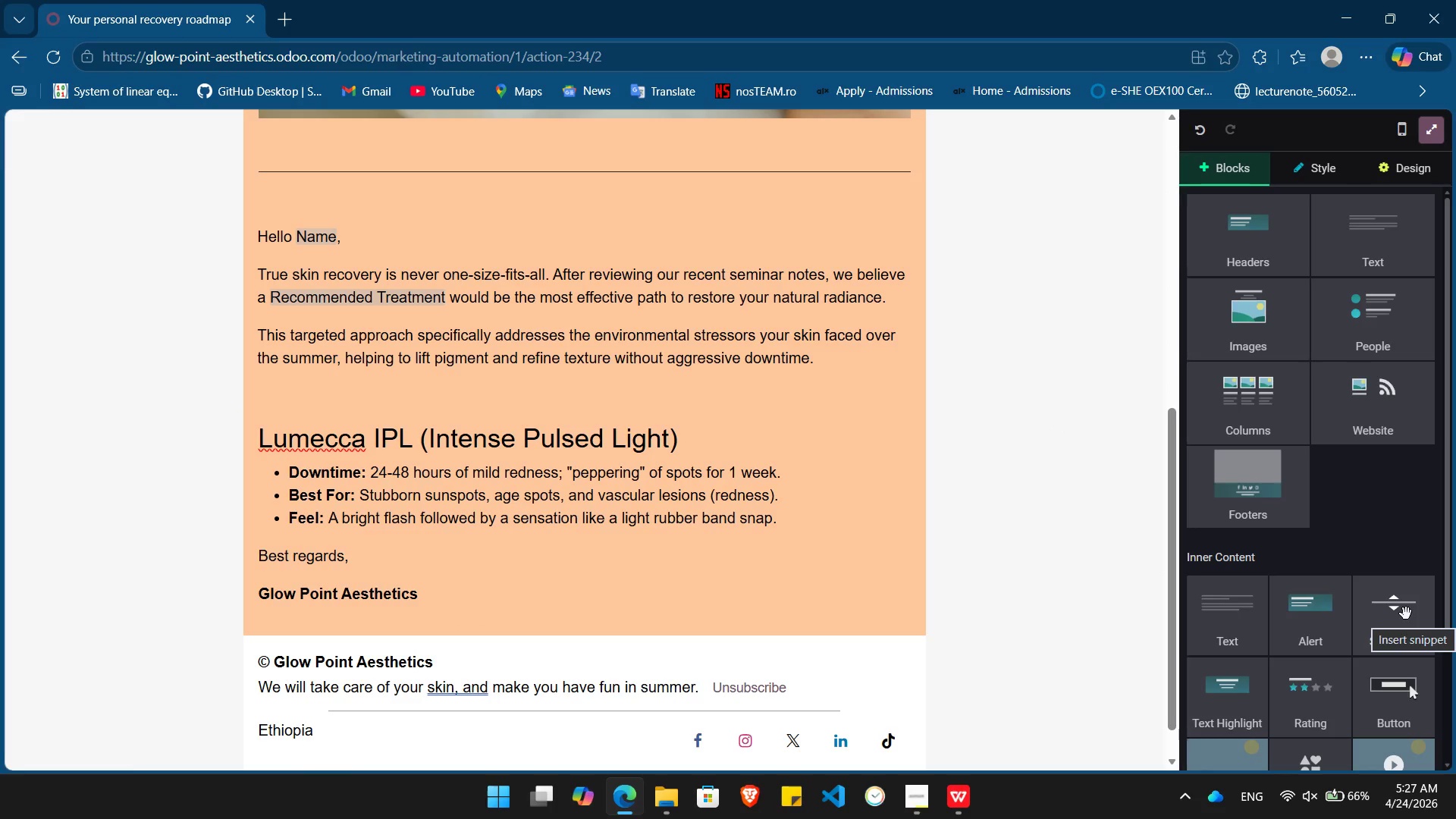 
left_click_drag(start_coordinate=[1406, 613], to_coordinate=[433, 433])
 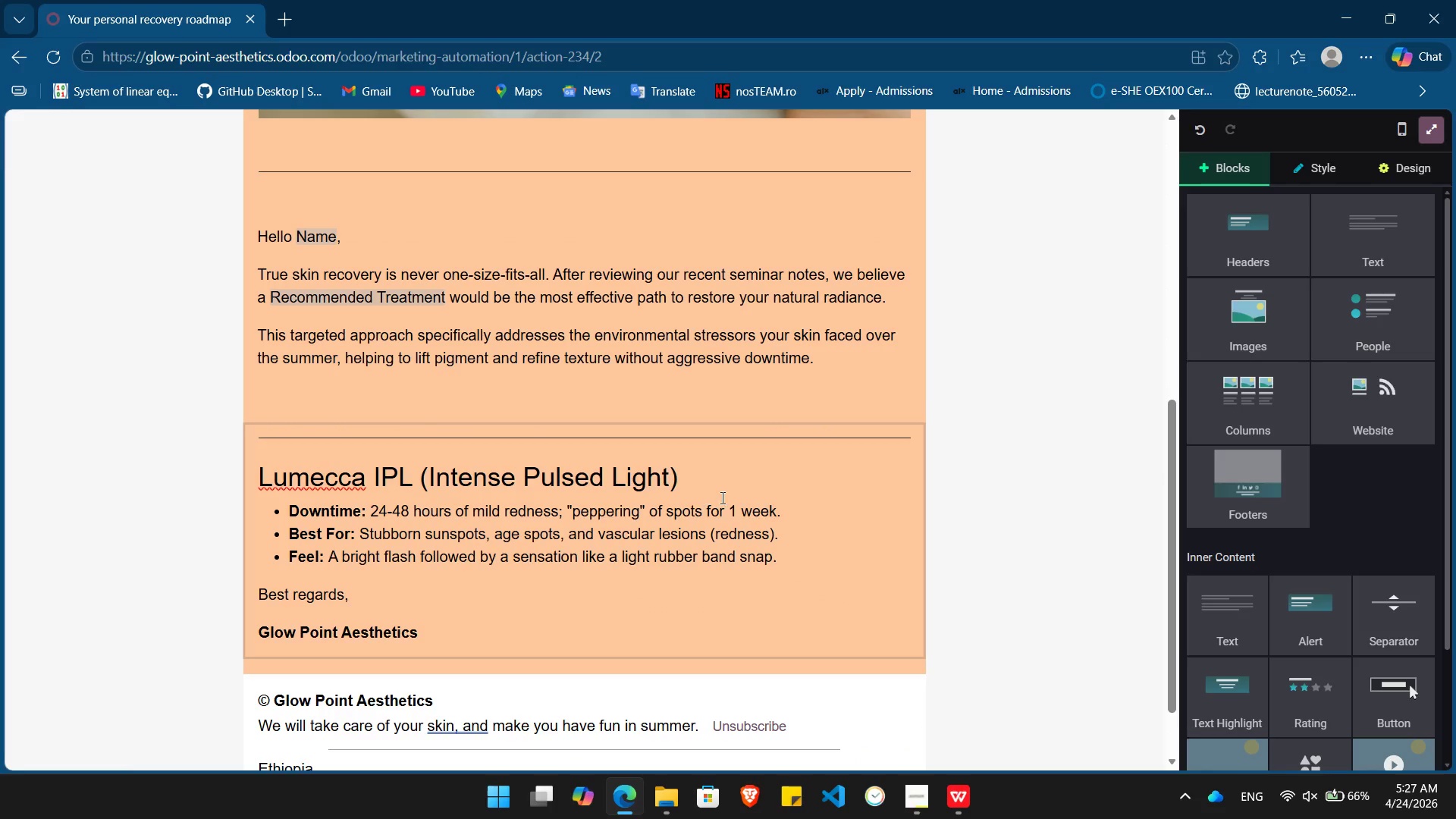 
left_click_drag(start_coordinate=[698, 480], to_coordinate=[253, 479])
 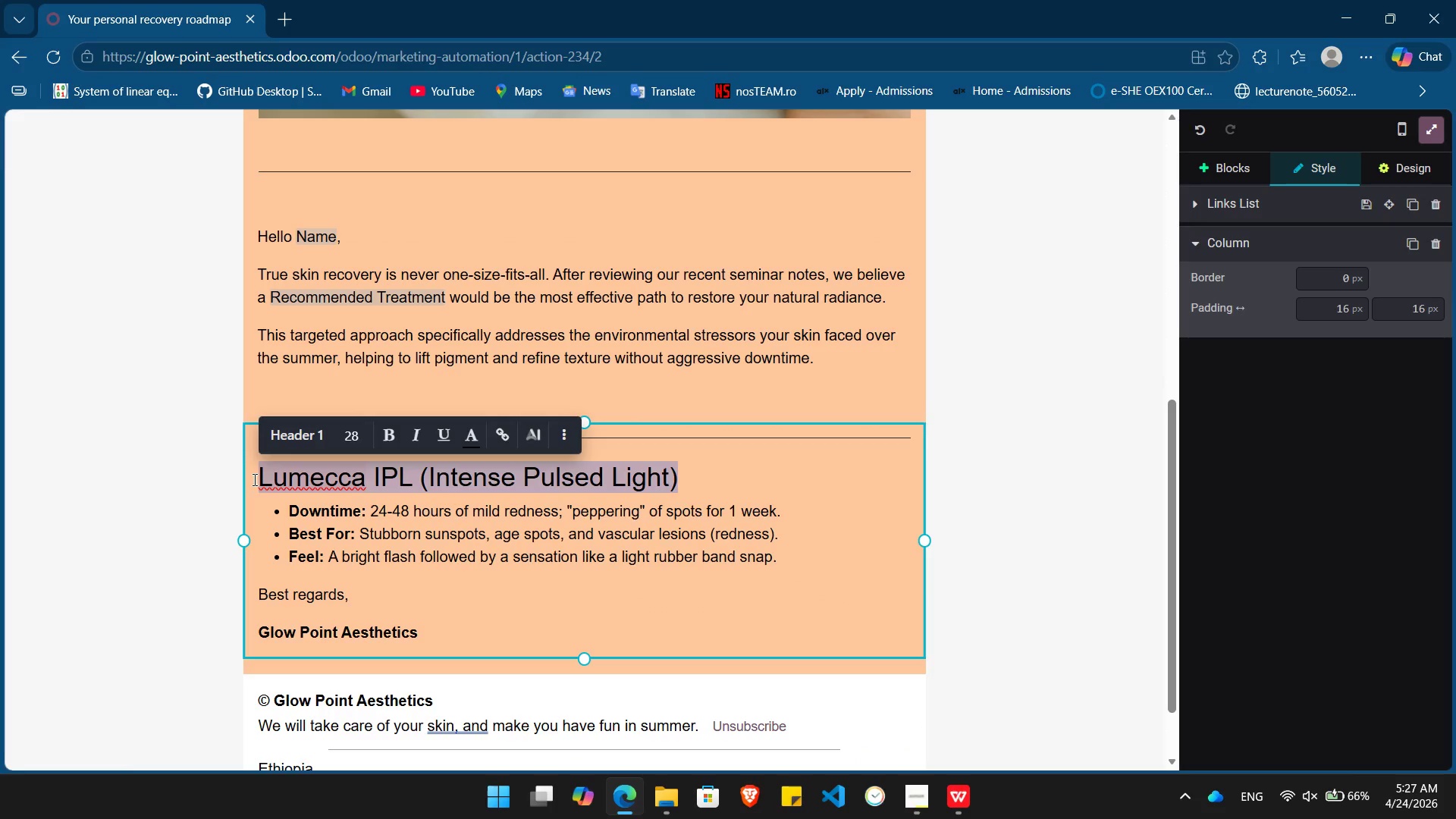 
key(Enter)
 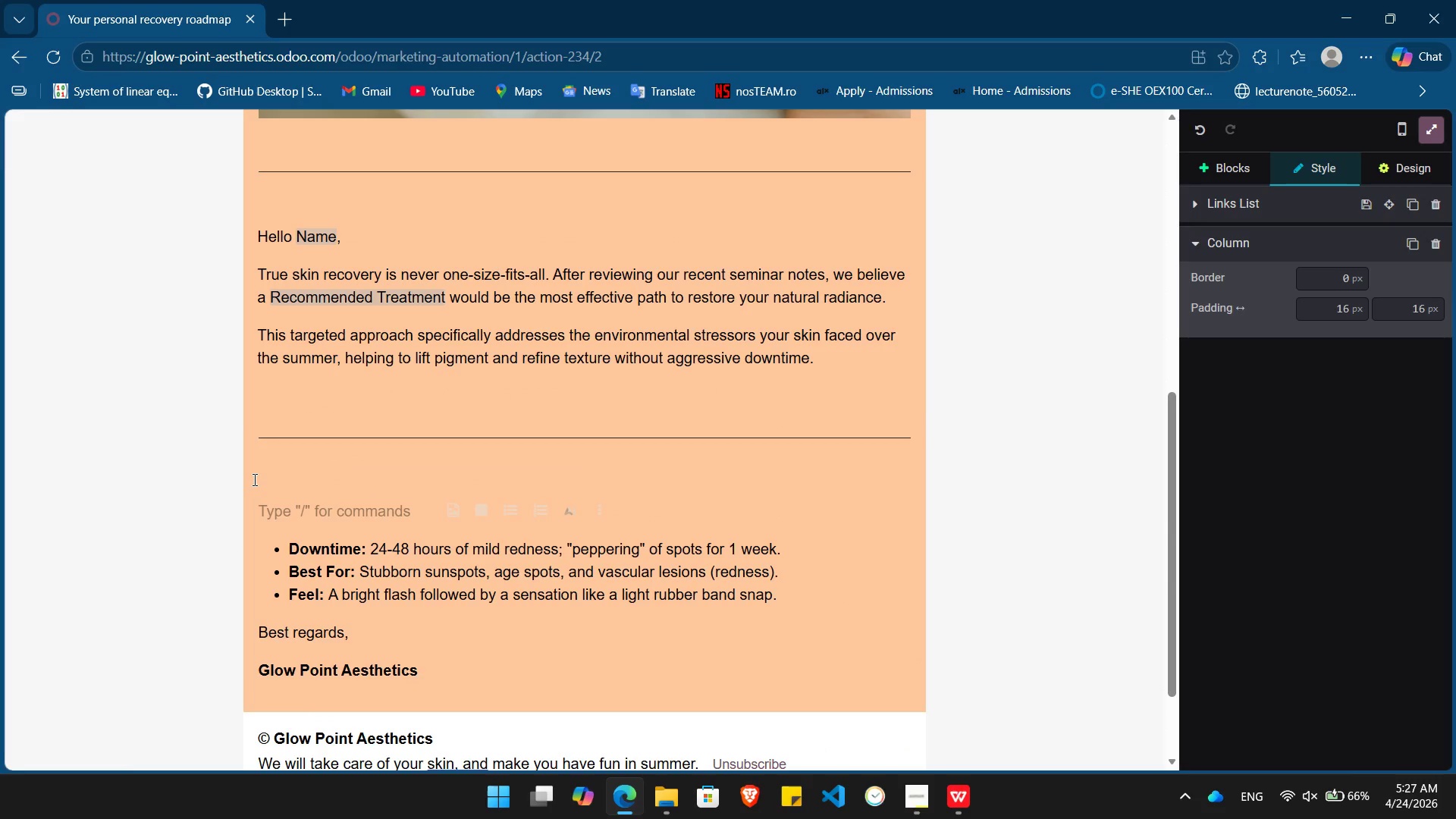 
key(Backspace)
type(Some tips)
 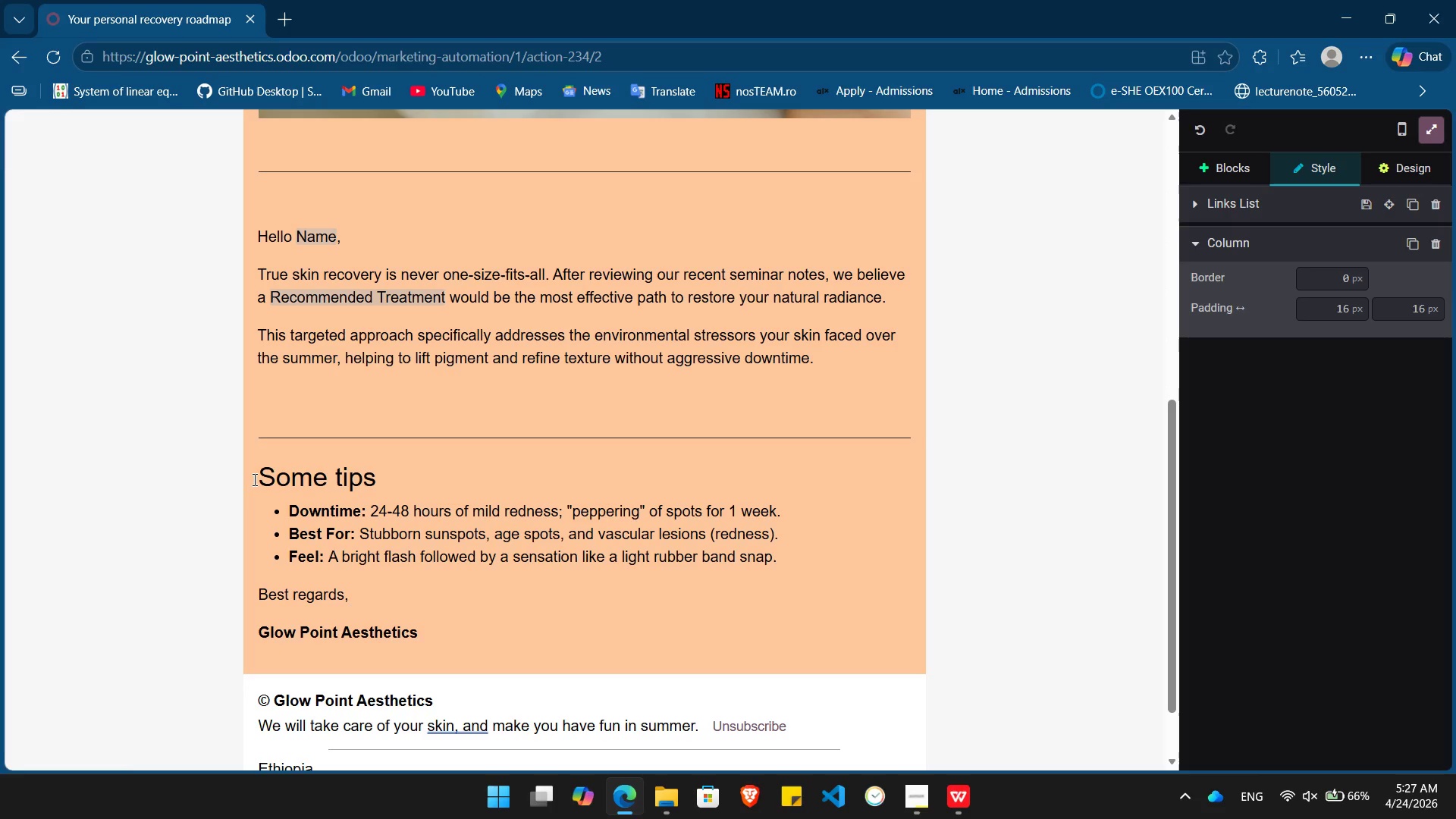 
type( of one of our products)
 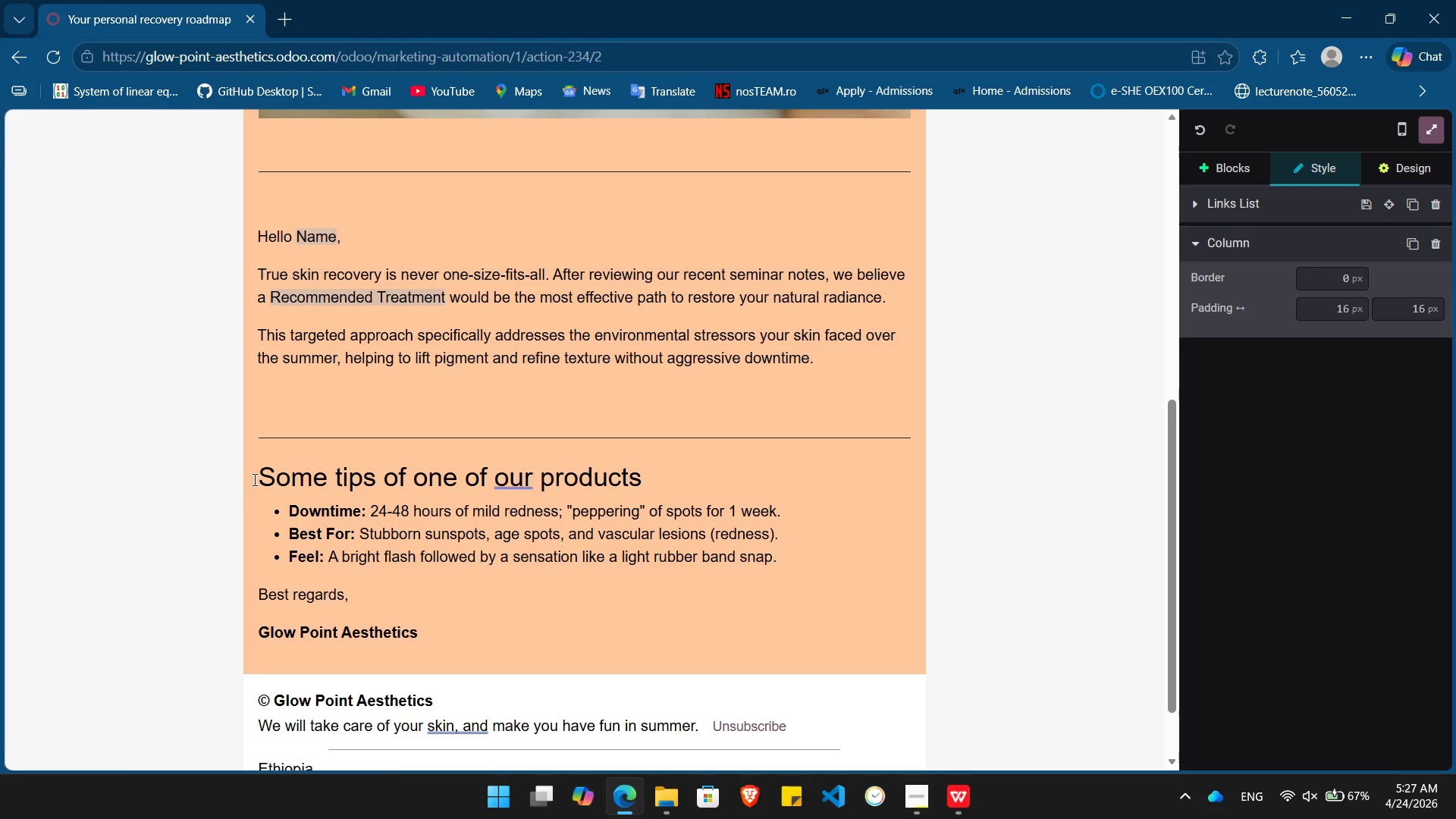 
key(Enter)
 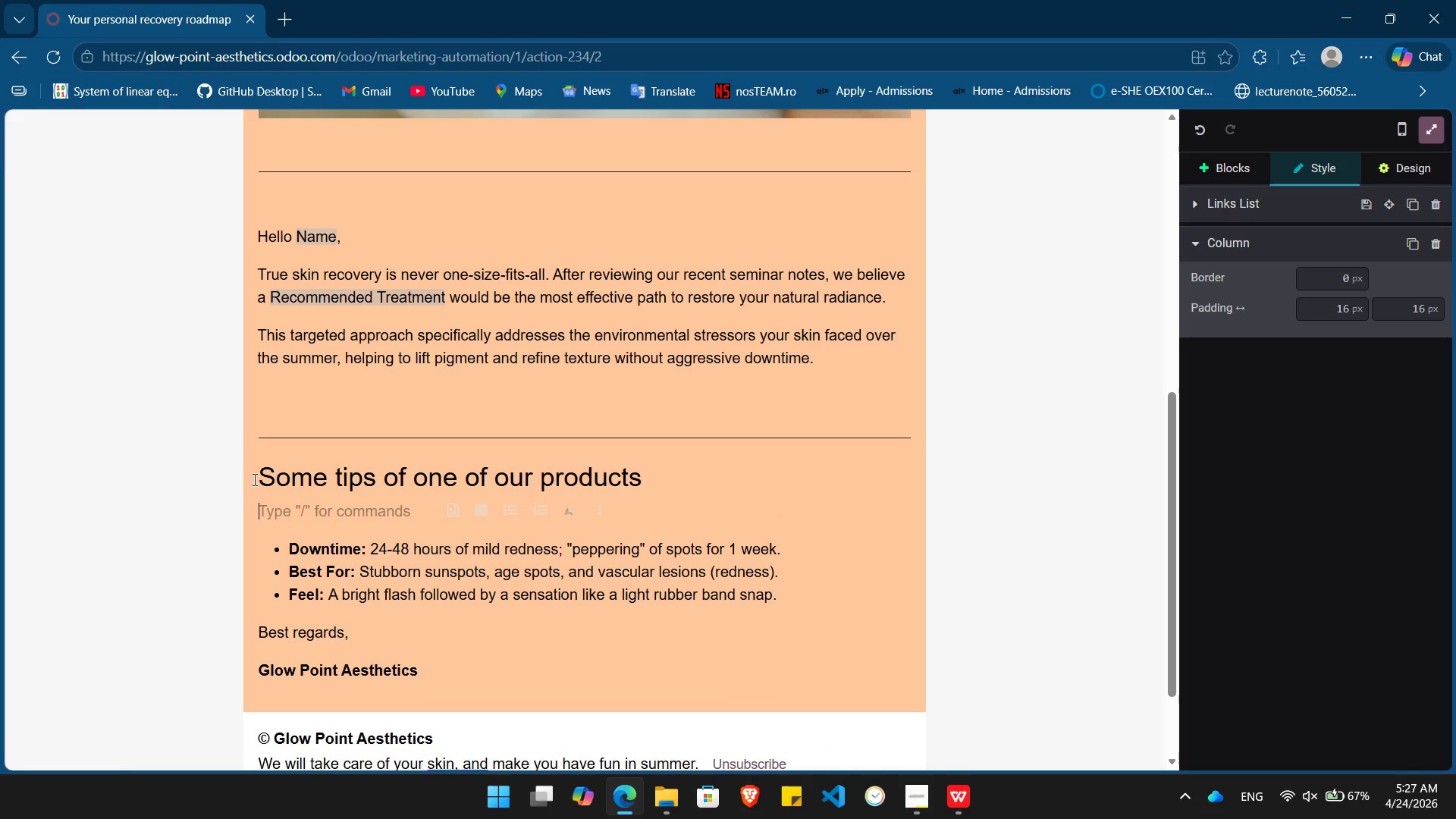 
type(Lumecca IPL (Intense Pulsed Light))
 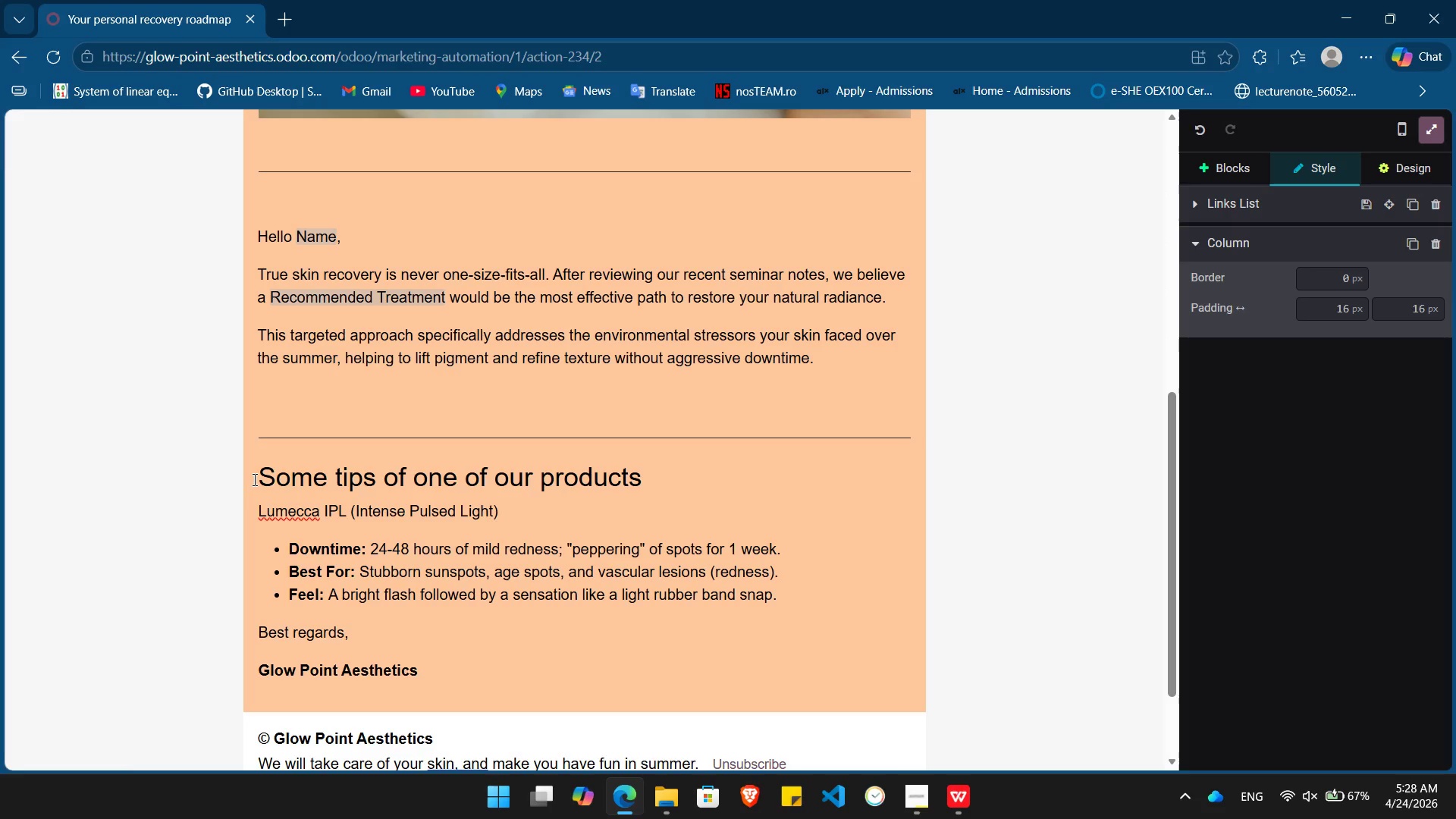 
wait(8.09)
 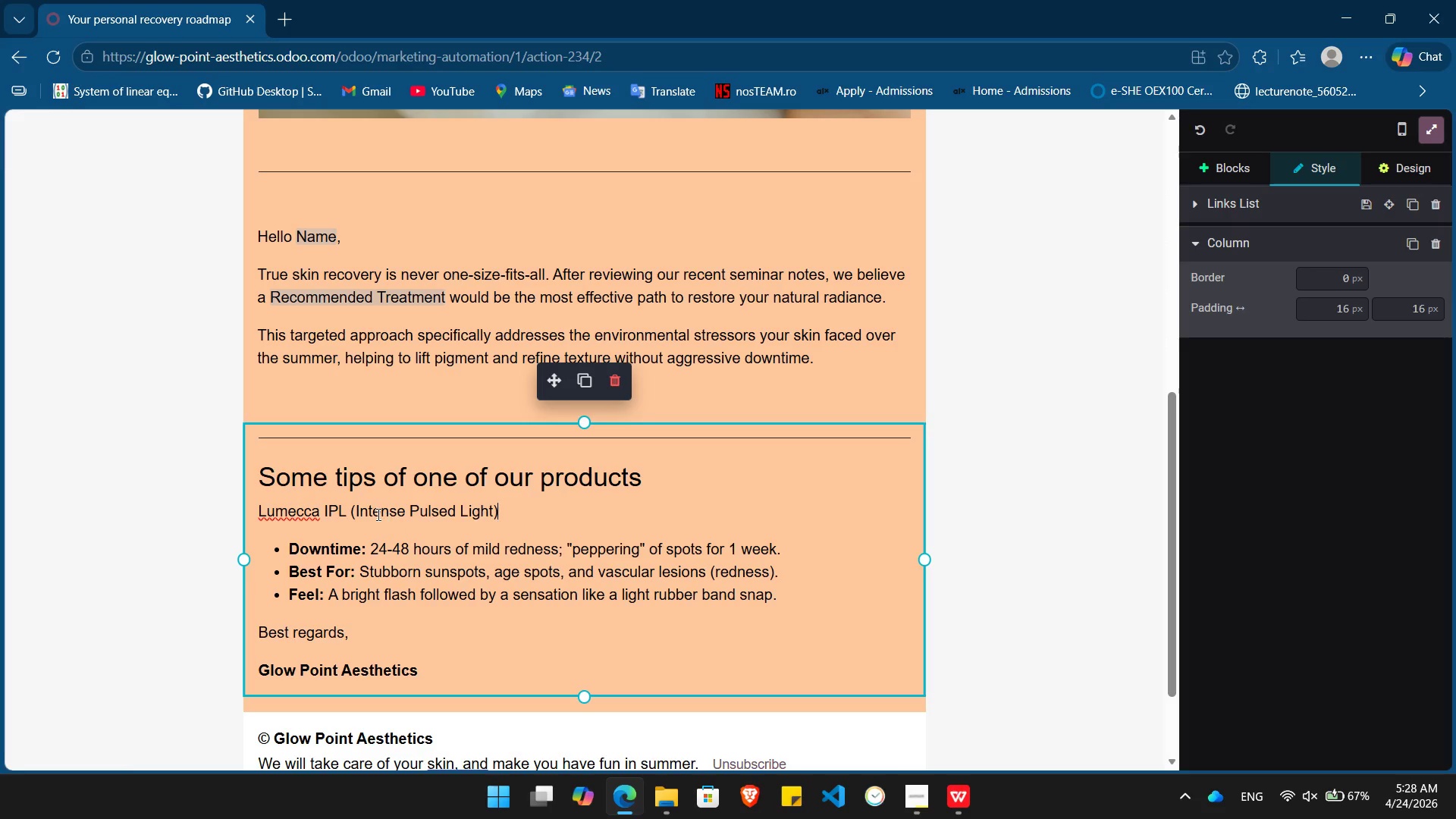 
left_click([457, 668])
 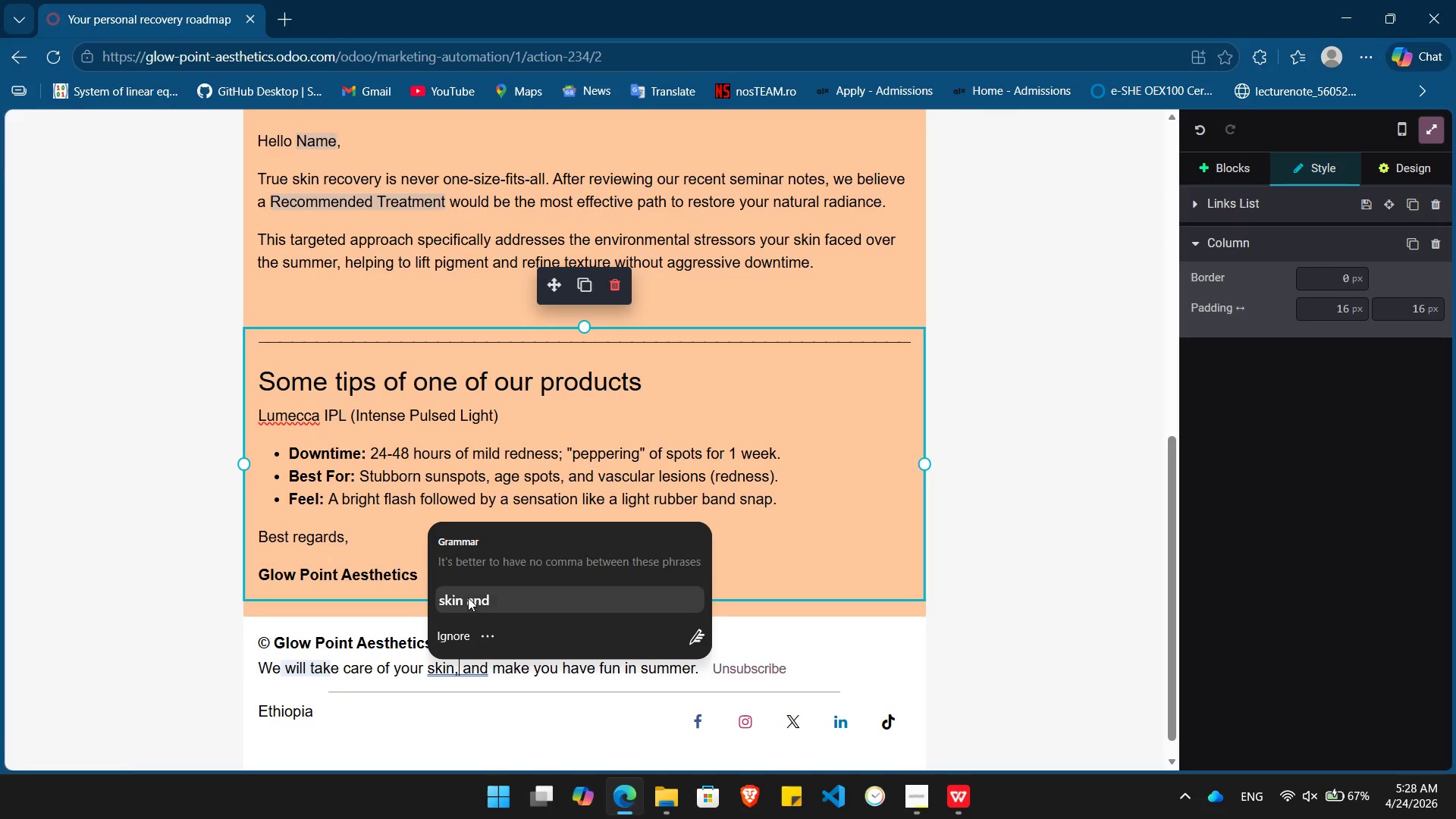 
left_click([468, 598])
 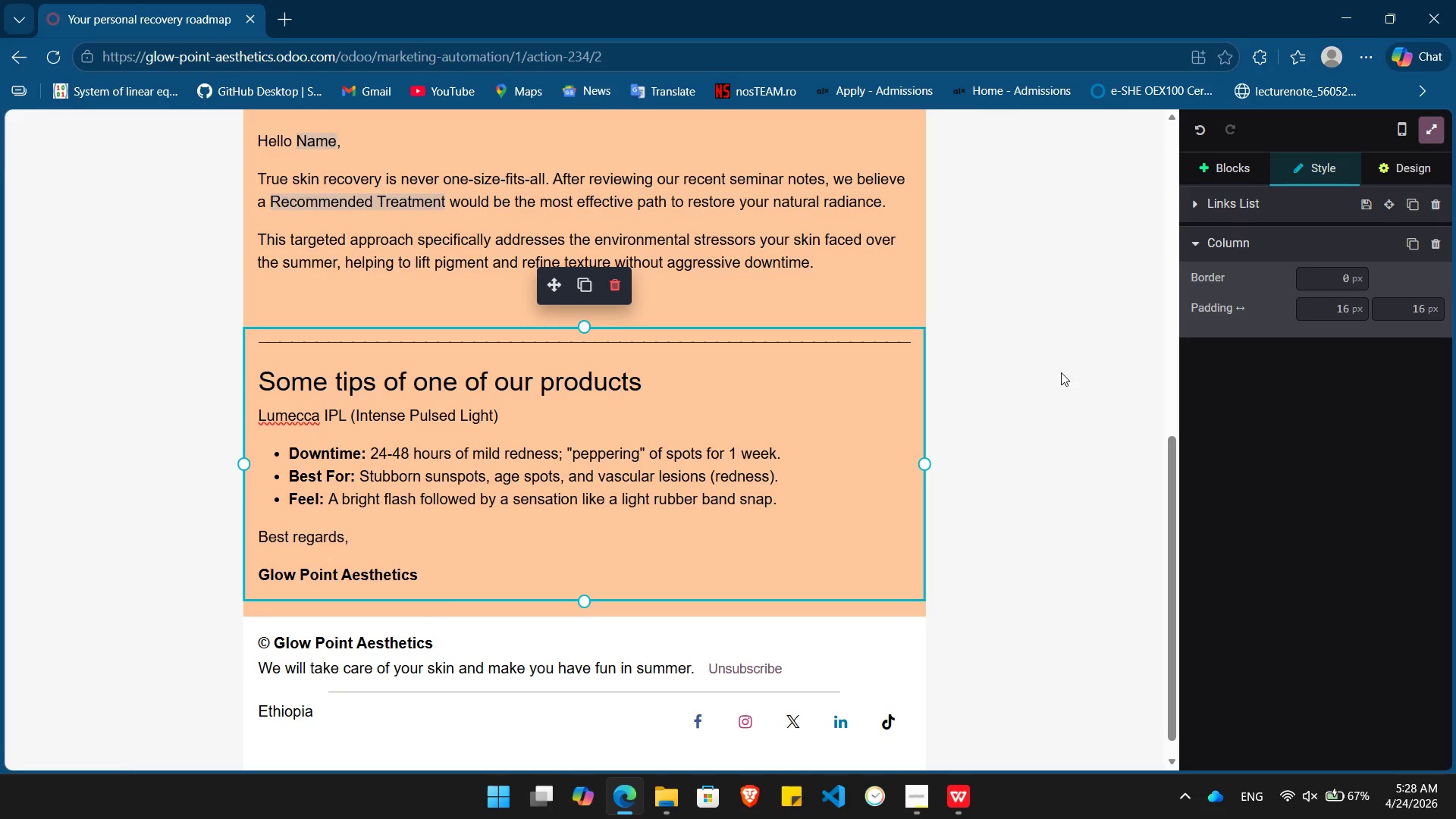 
left_click([1061, 372])
 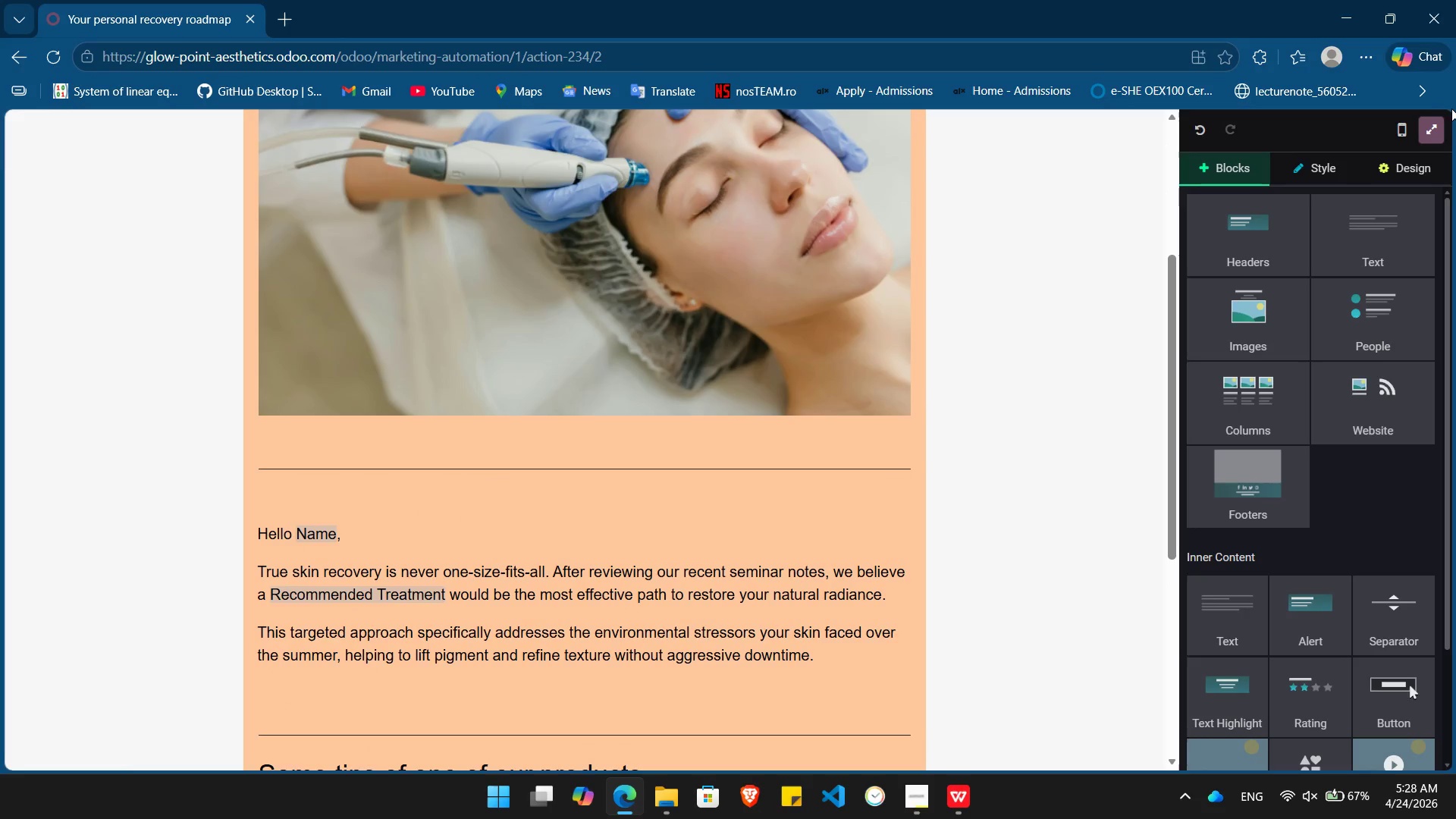 
left_click([1427, 133])
 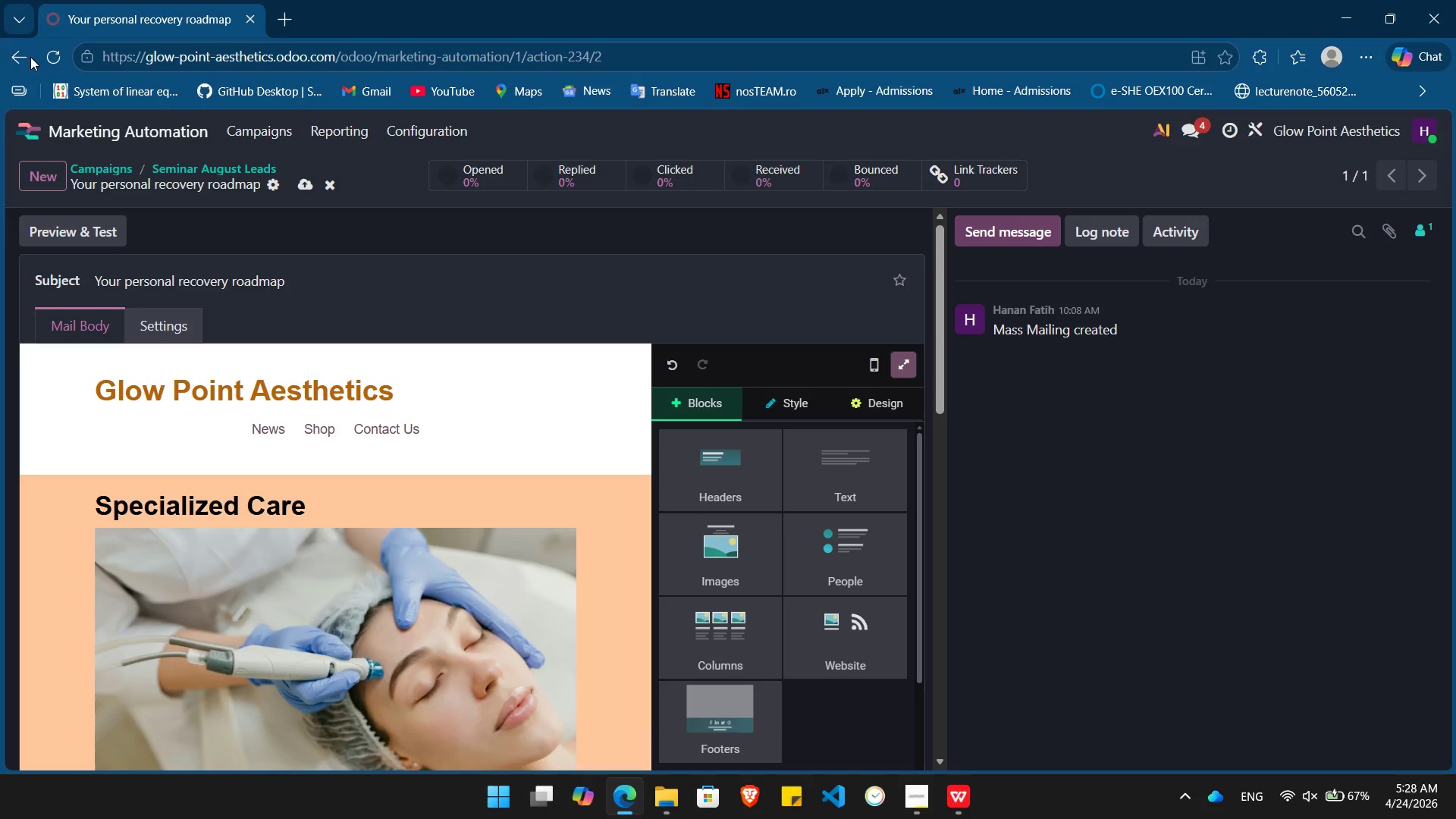 
left_click([14, 52])
 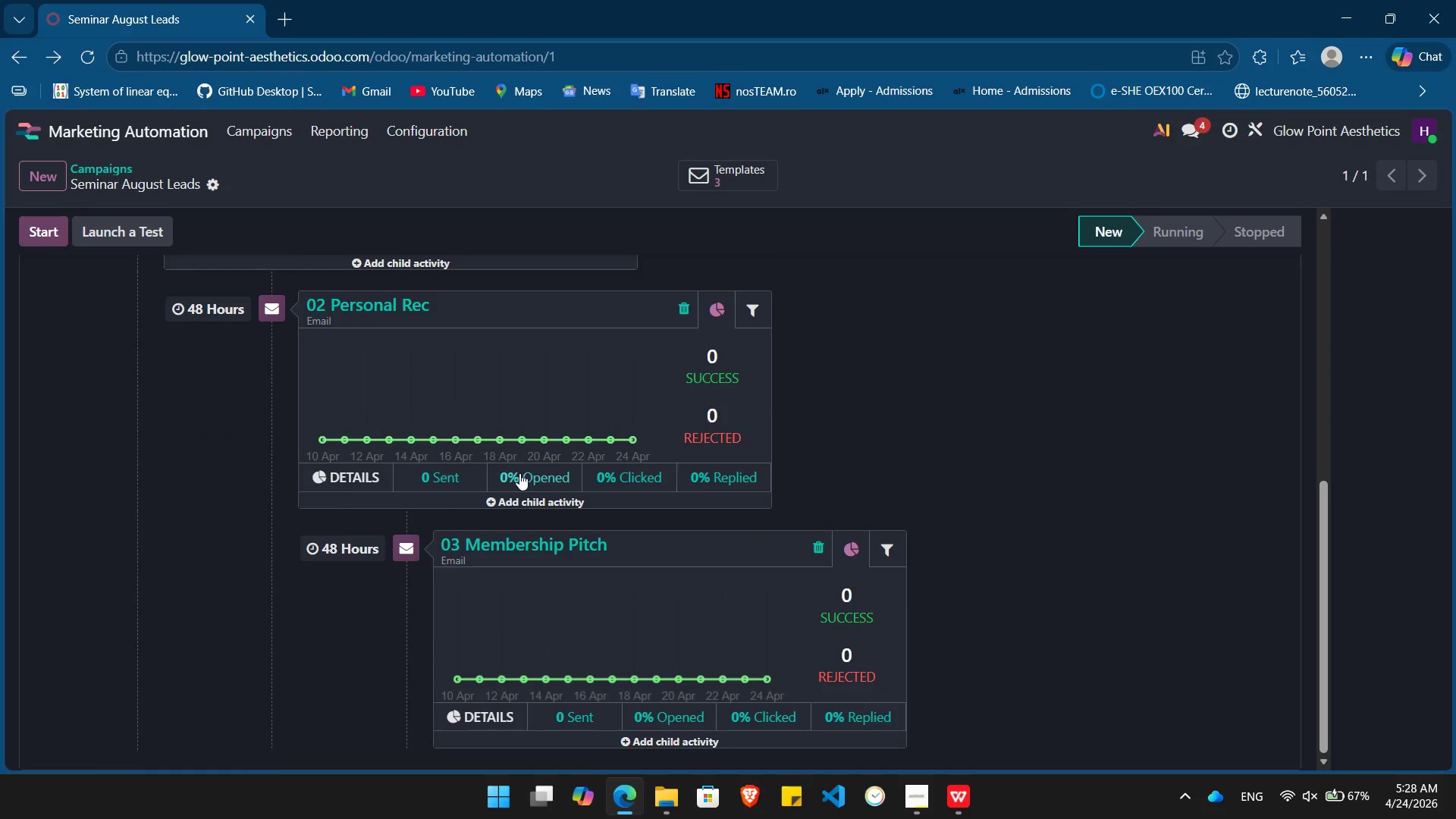 
wait(5.12)
 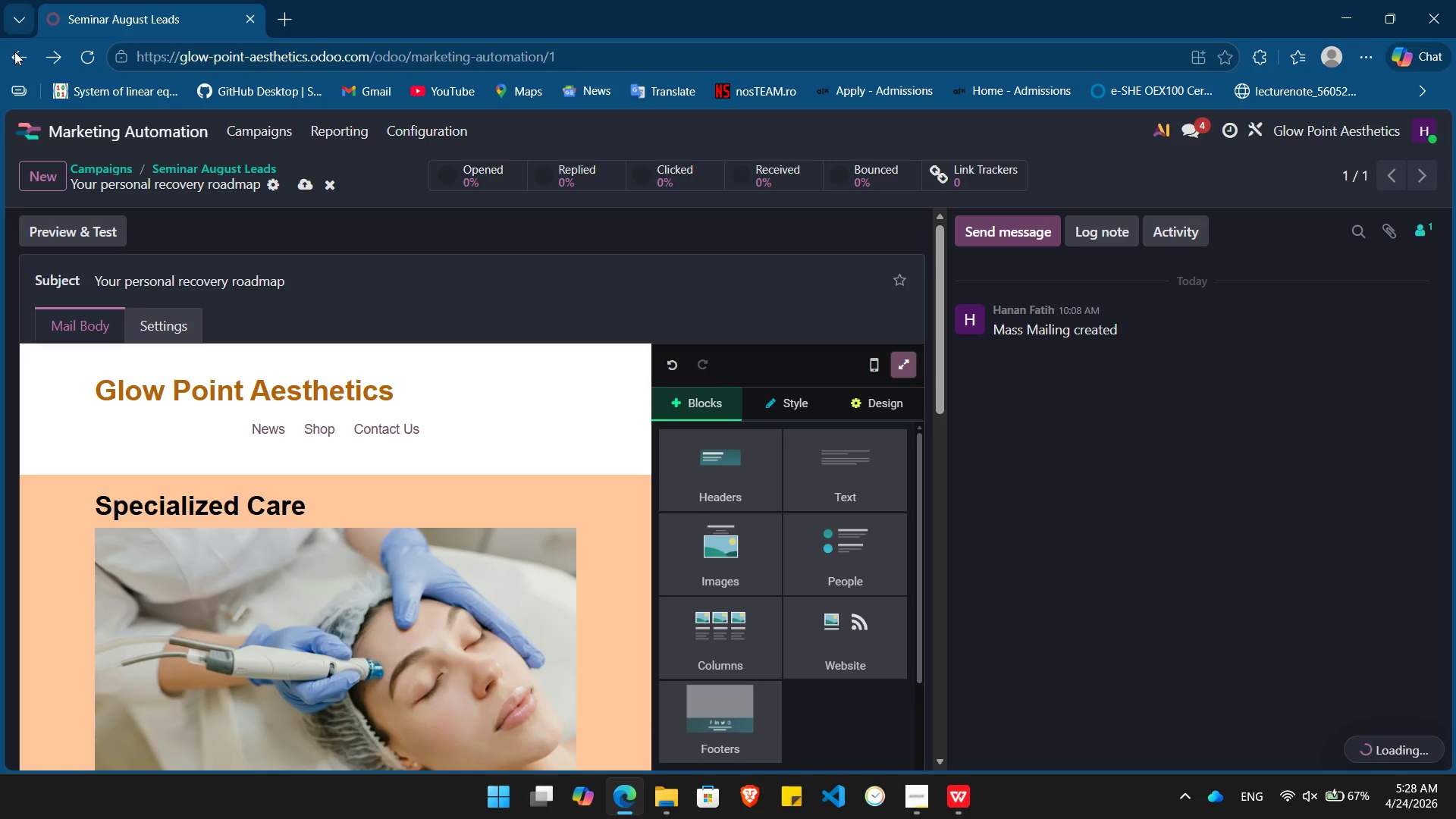 
left_click([373, 302])
 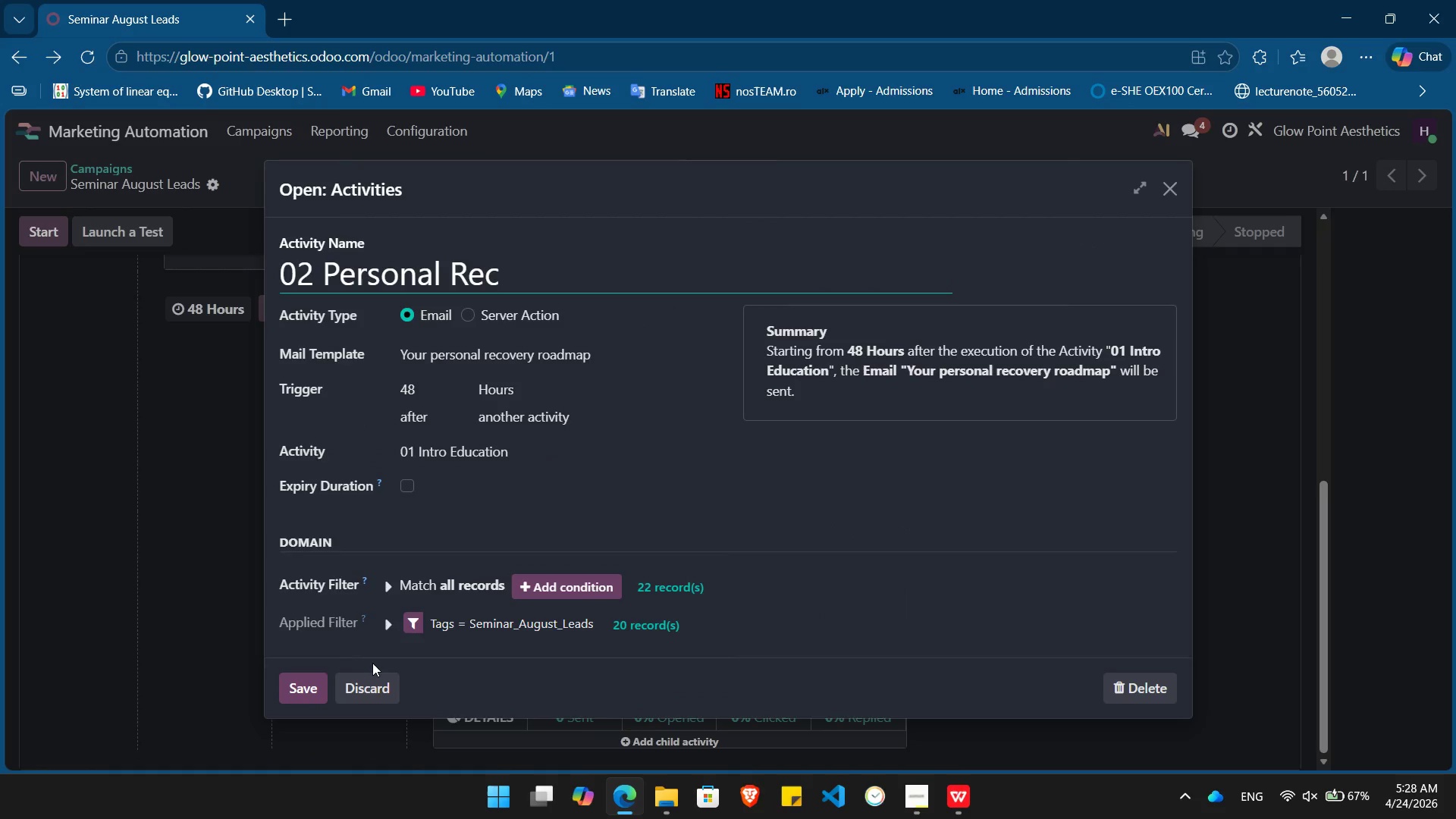 
left_click([365, 686])
 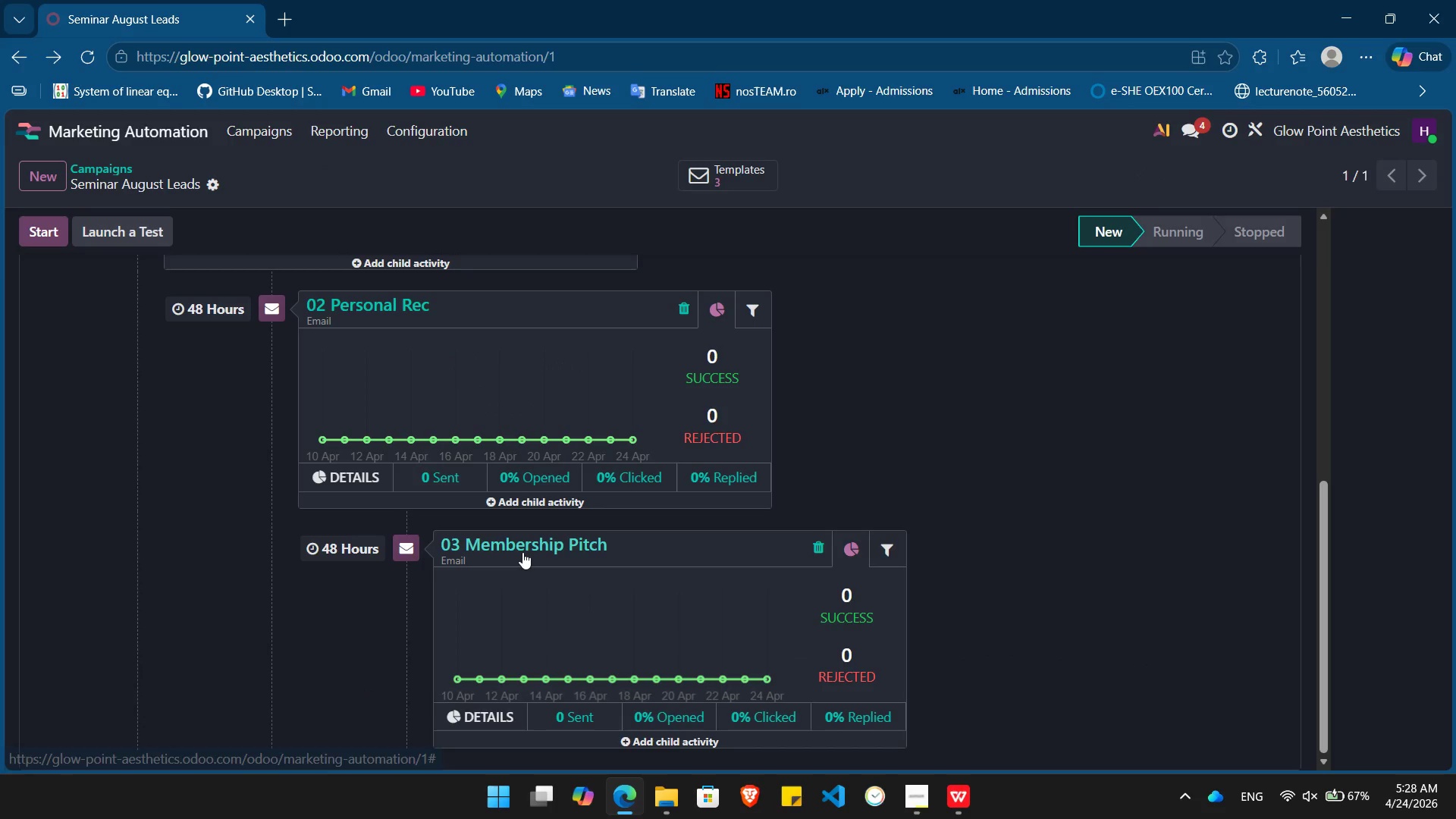 
left_click([522, 552])
 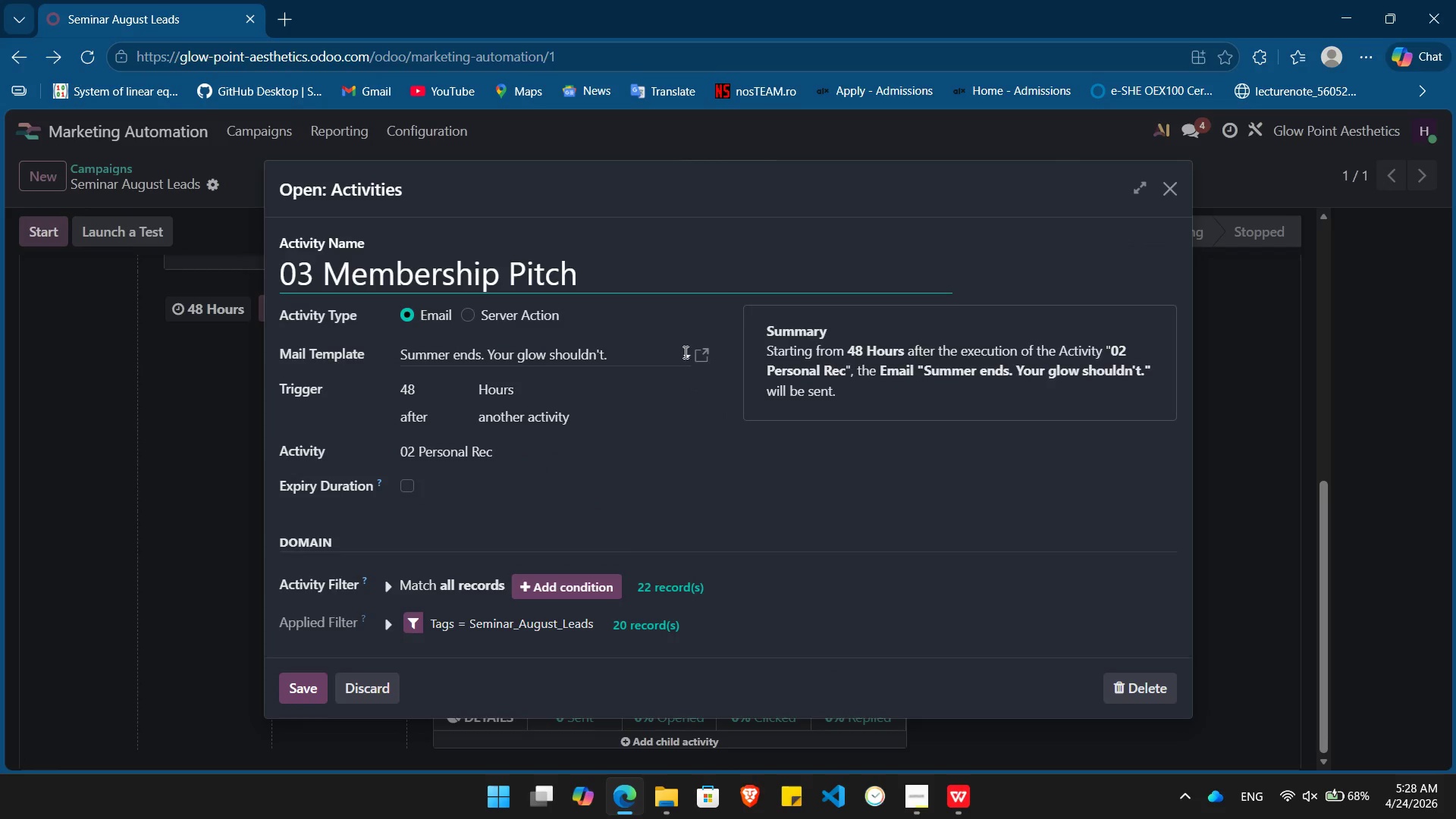 
left_click([704, 350])
 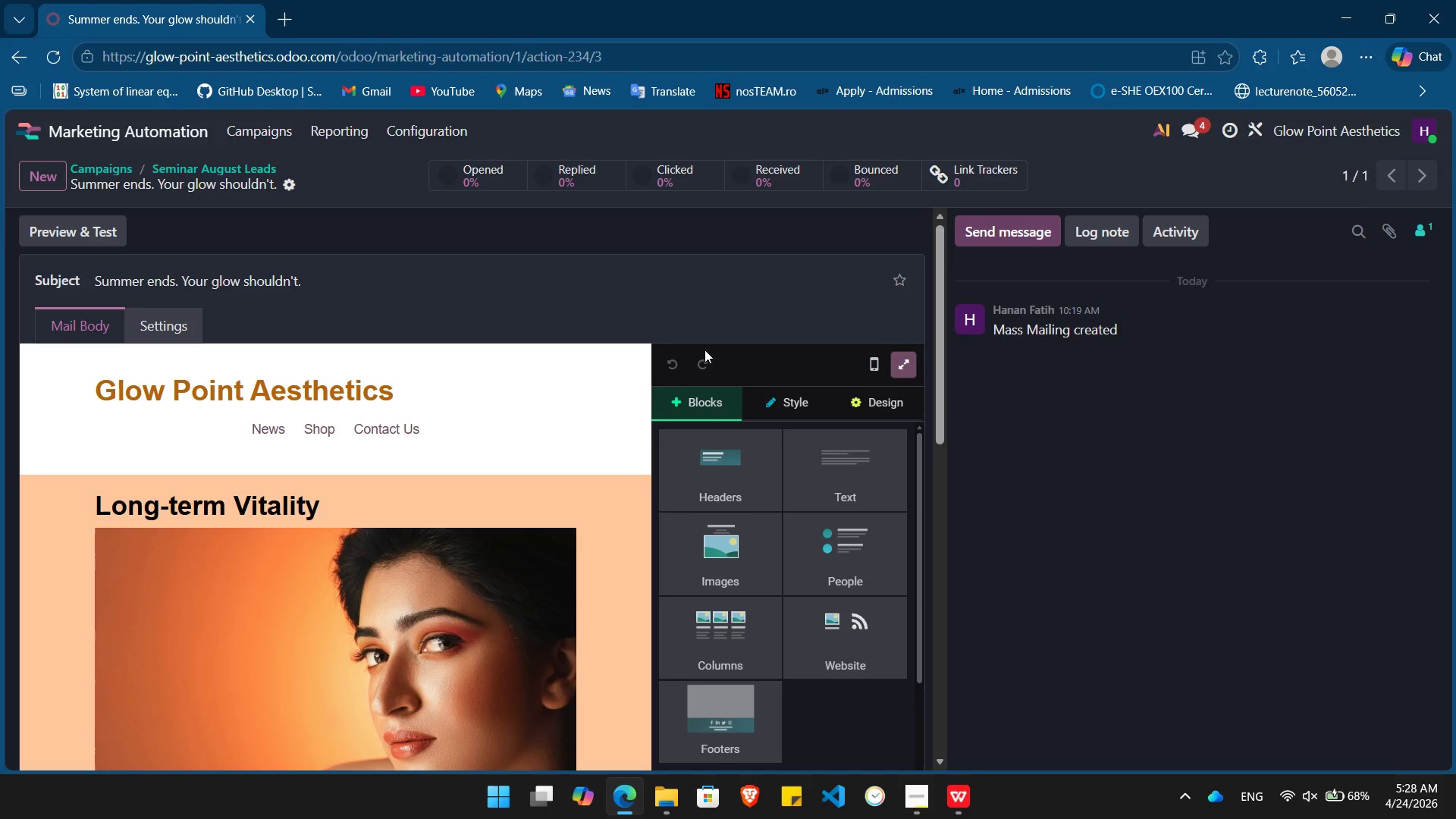 
wait(8.02)
 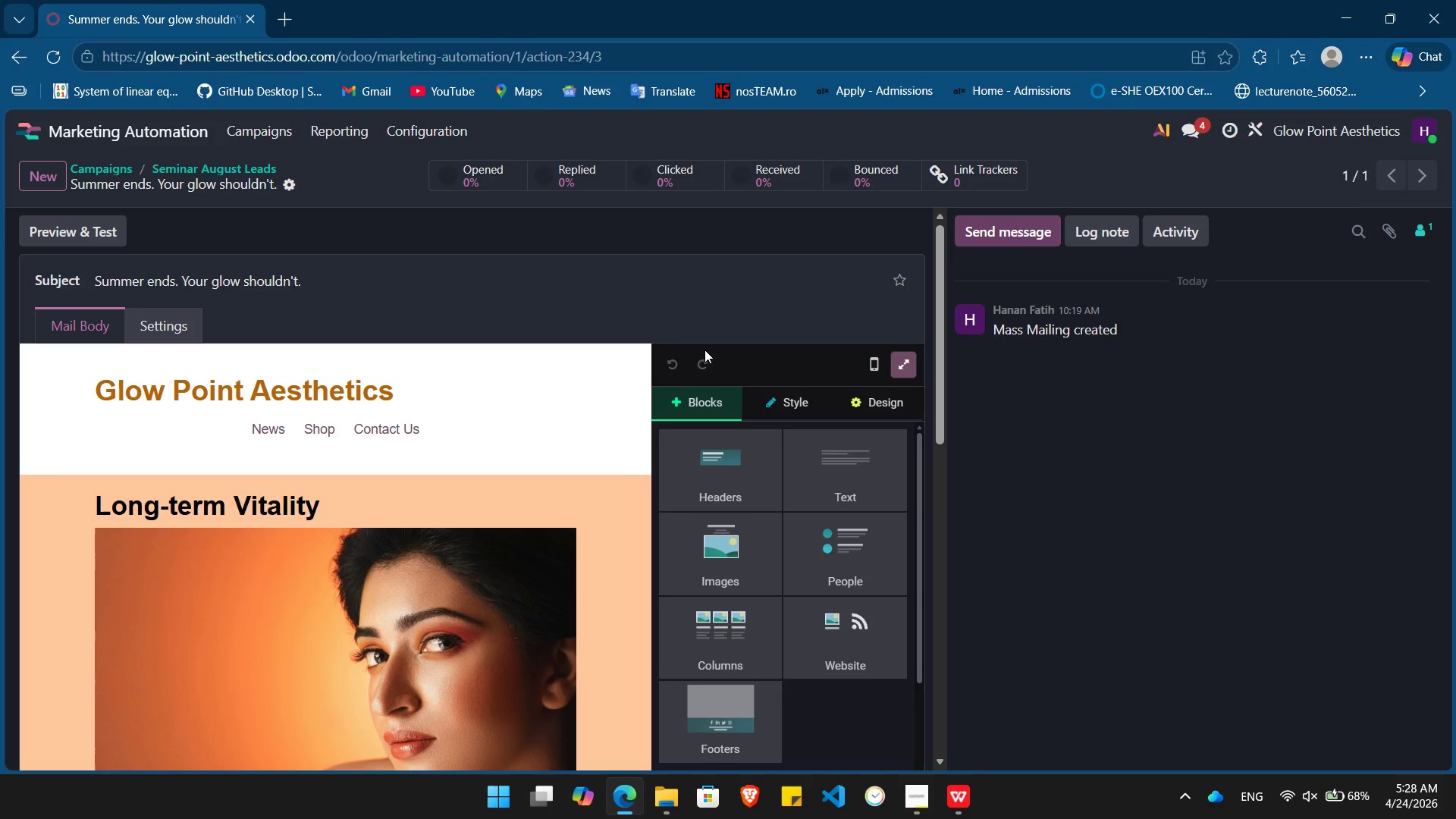 
left_click([904, 357])
 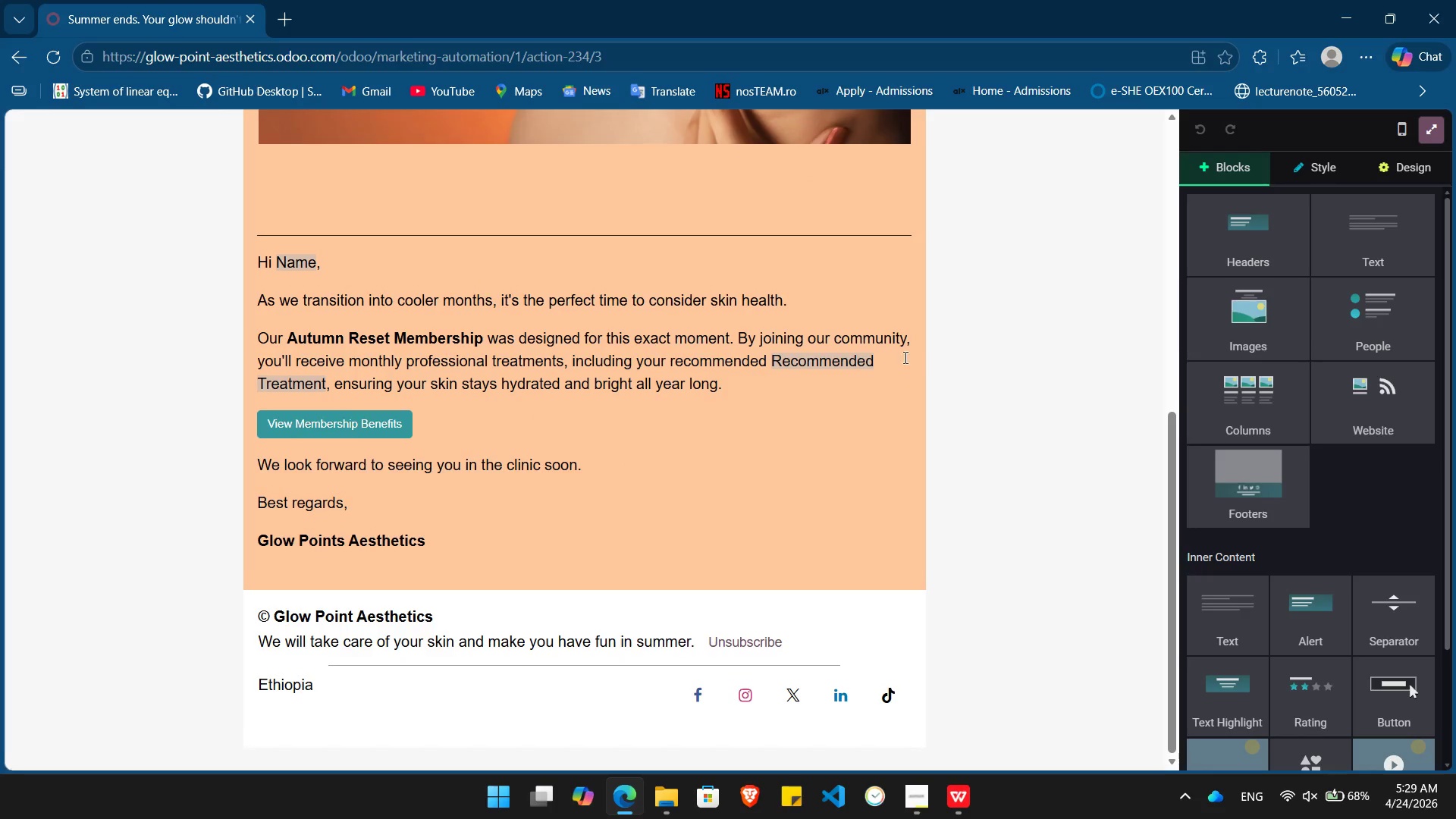 
wait(15.08)
 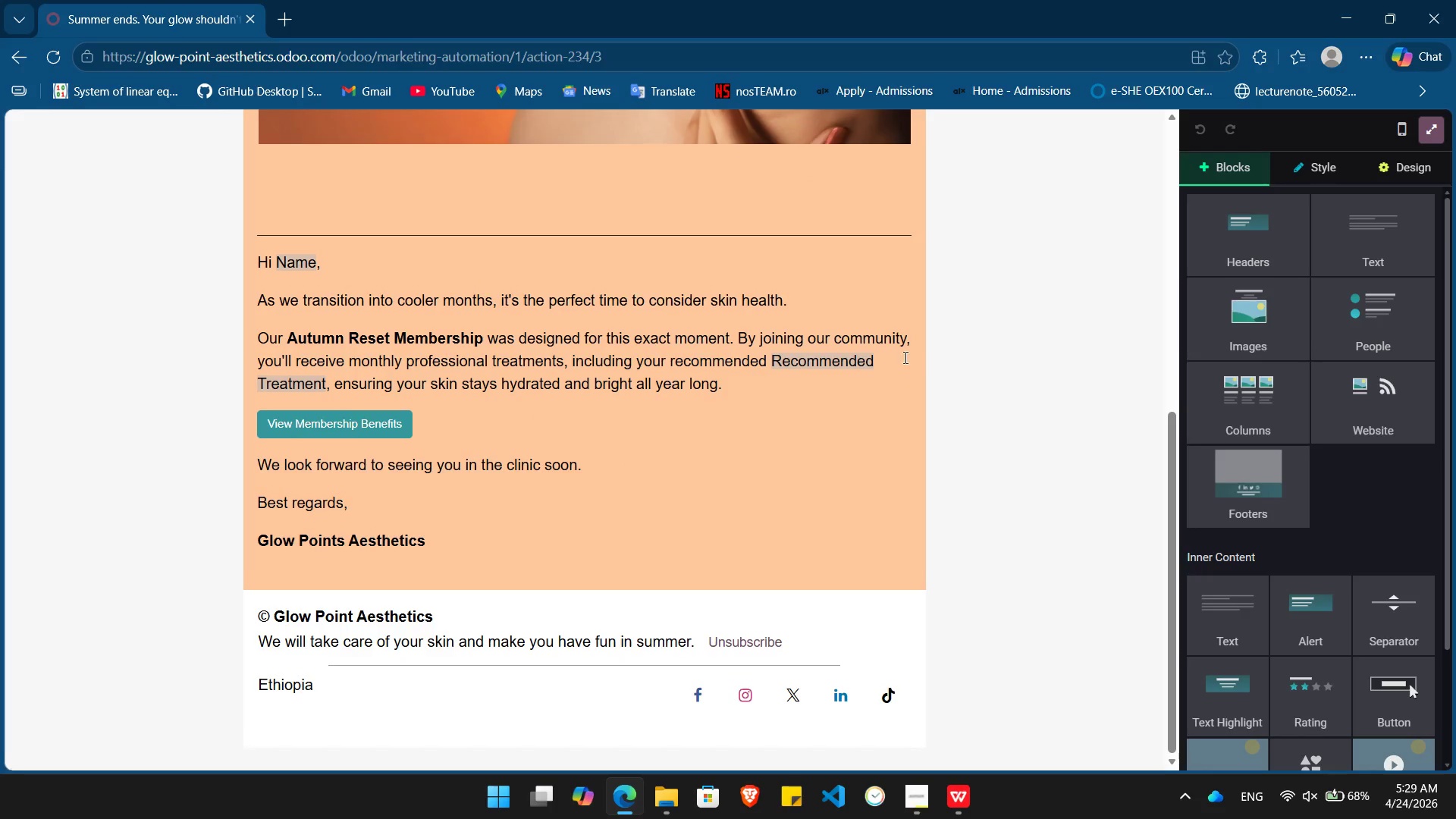 
left_click_drag(start_coordinate=[1232, 619], to_coordinate=[366, 516])
 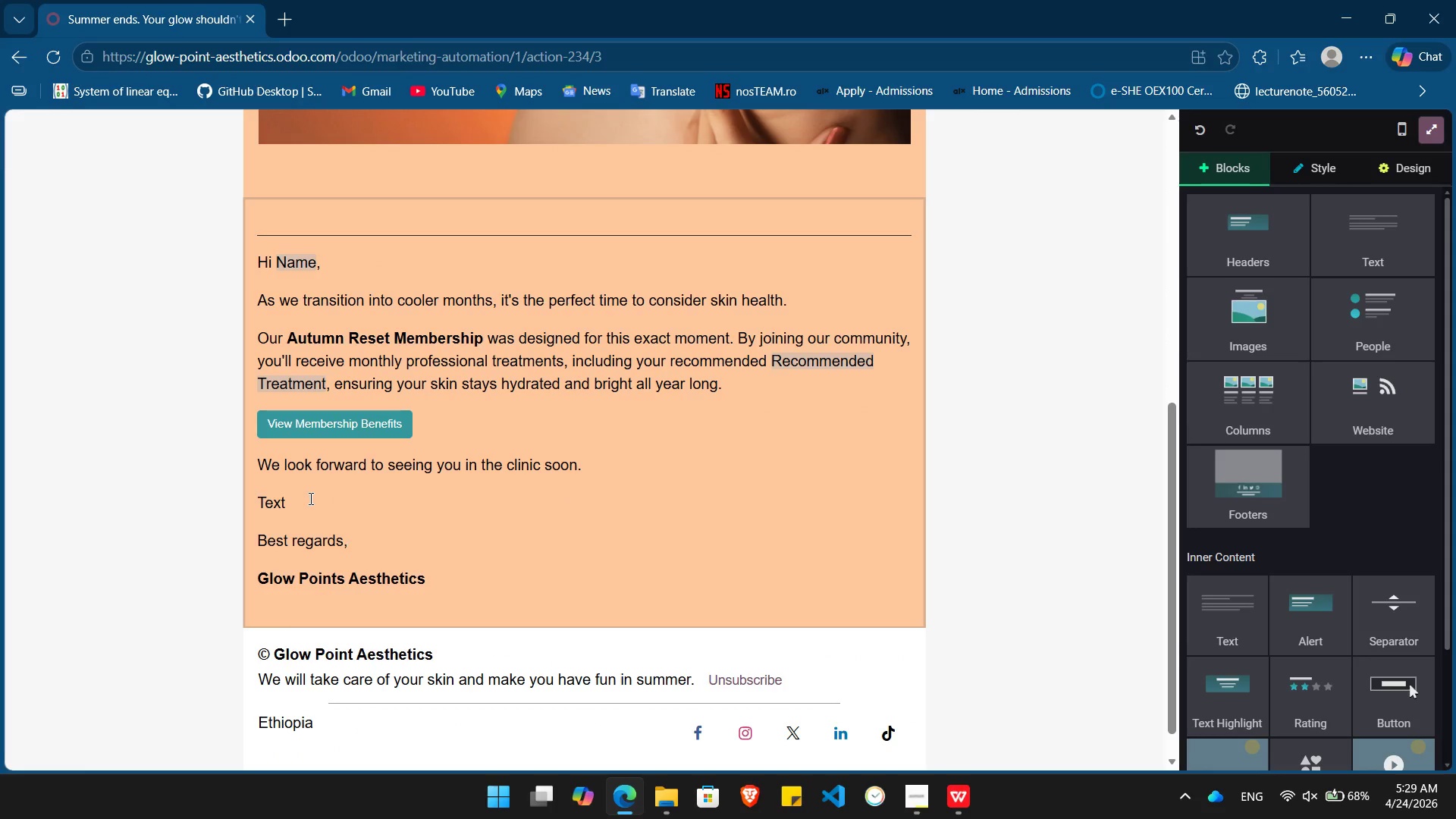 
left_click_drag(start_coordinate=[309, 498], to_coordinate=[239, 497])
 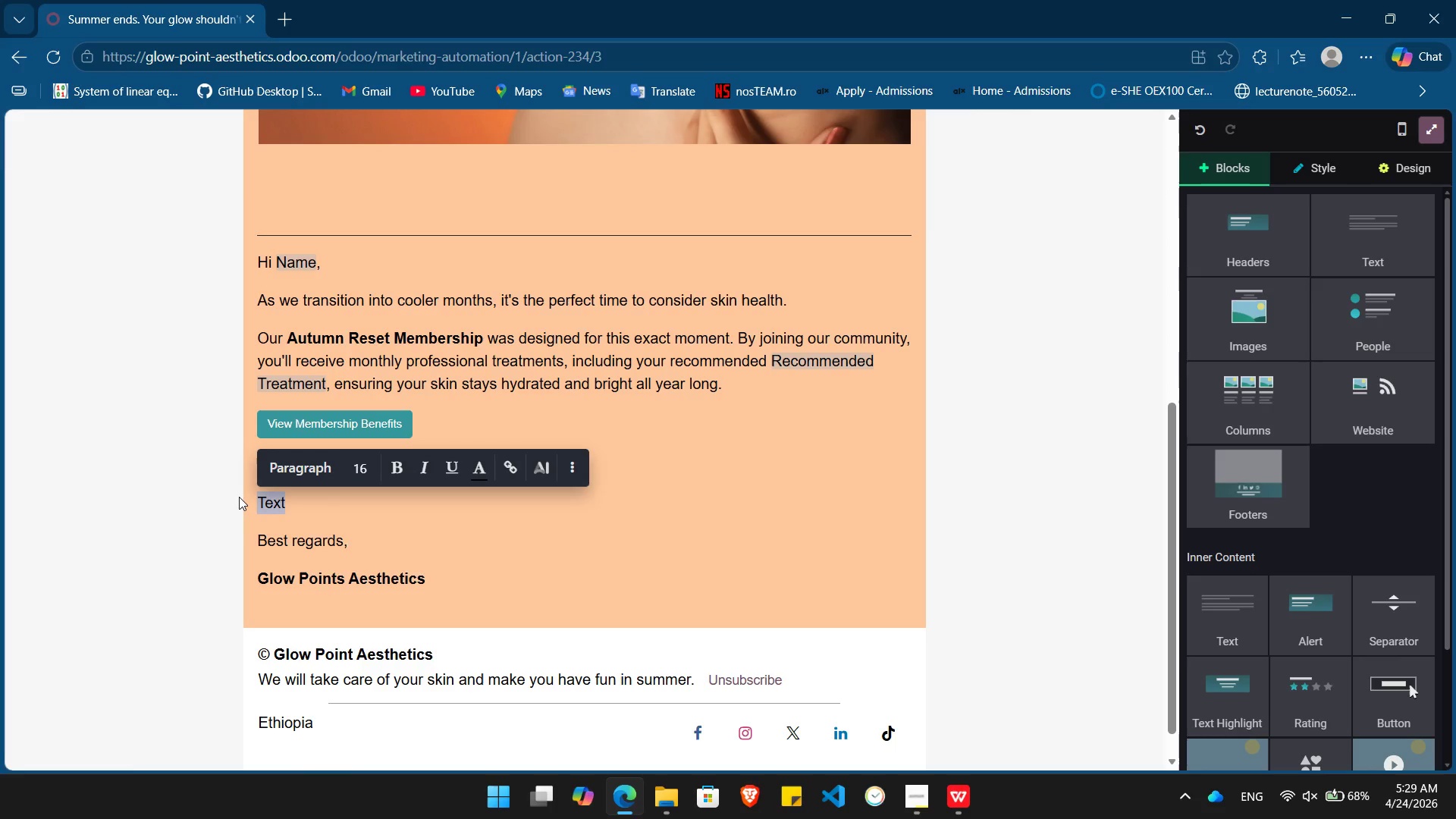 
key(Control+Z)
 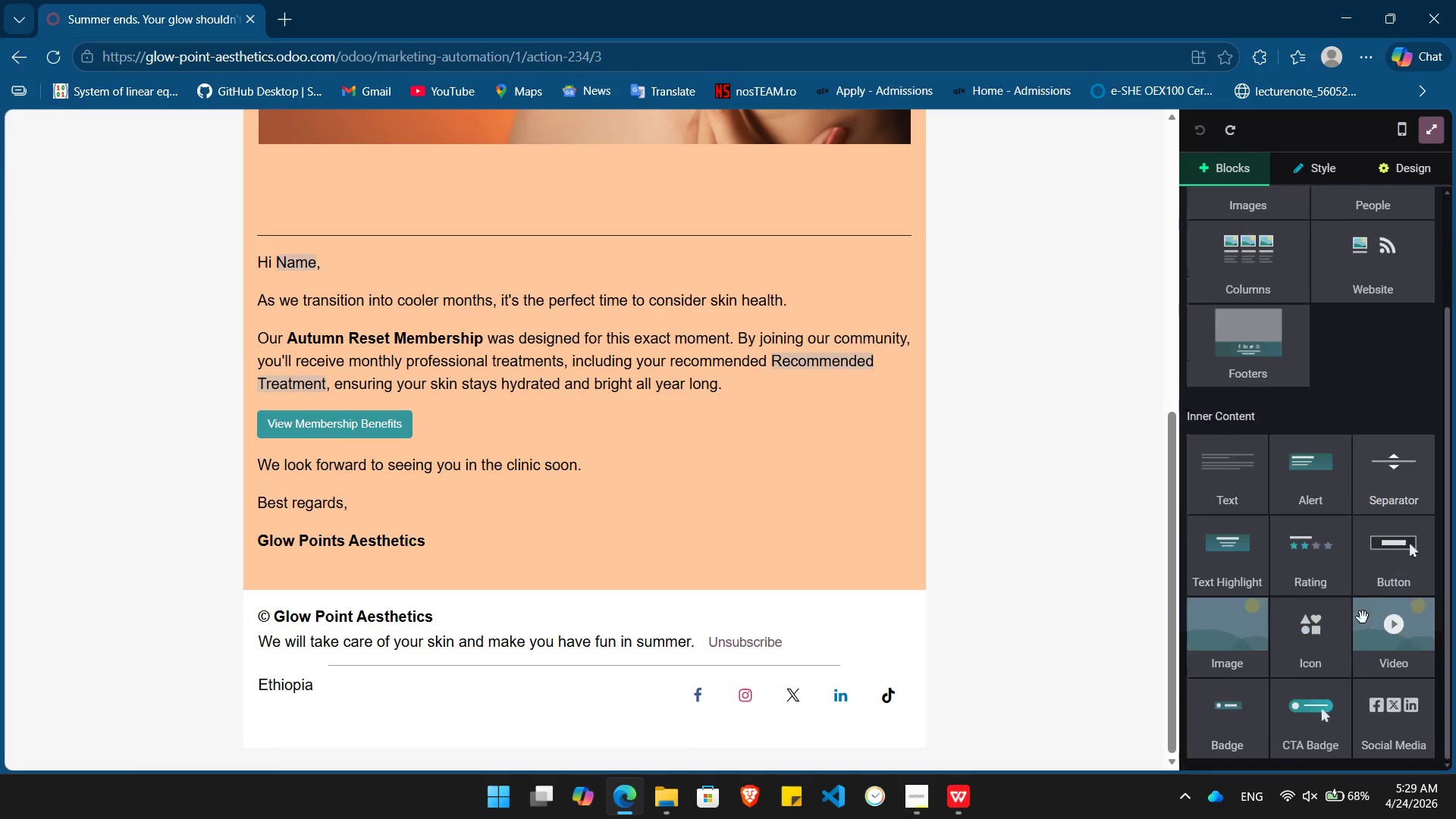 
wait(5.61)
 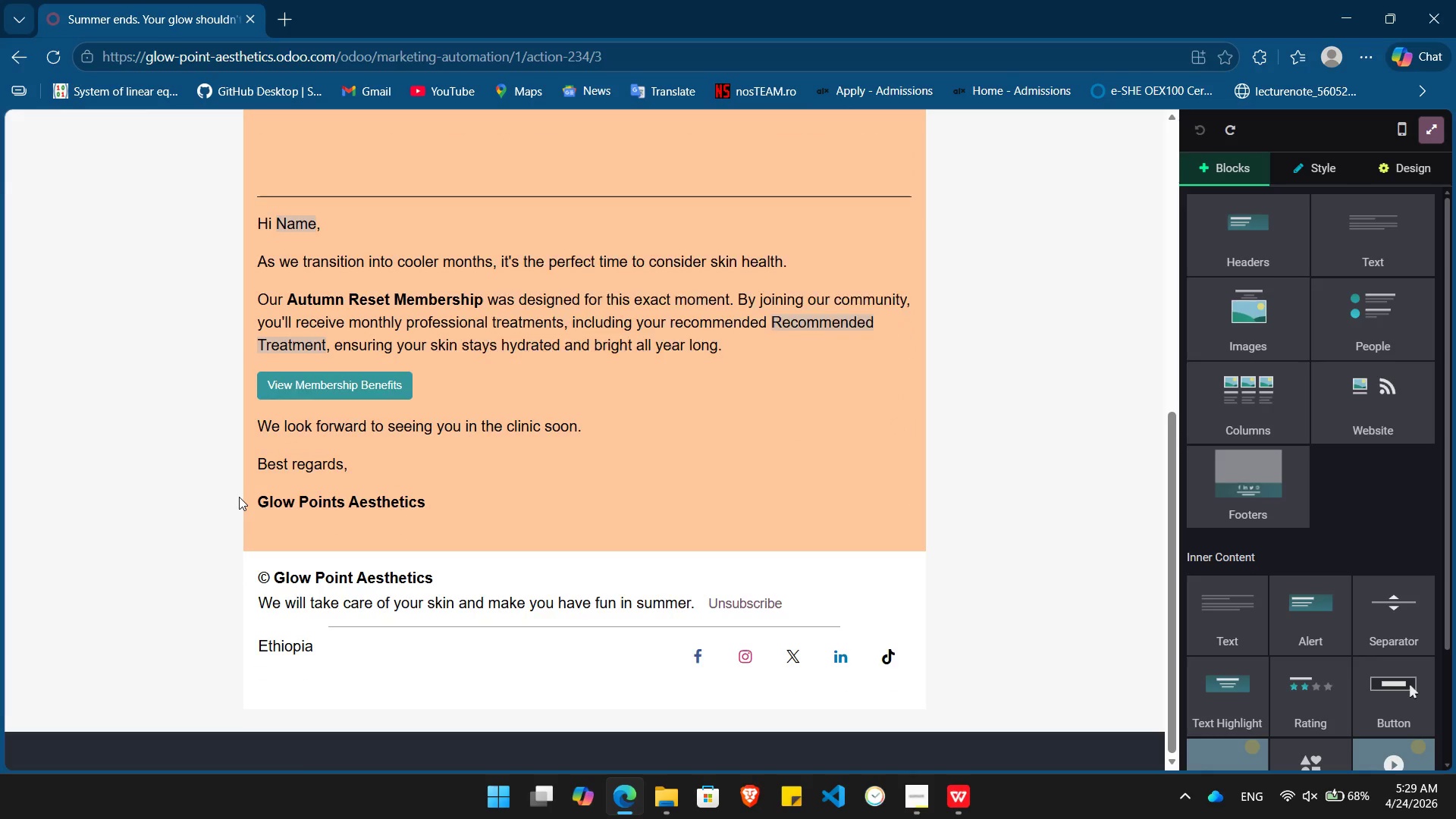 
left_click_drag(start_coordinate=[1231, 552], to_coordinate=[419, 504])
 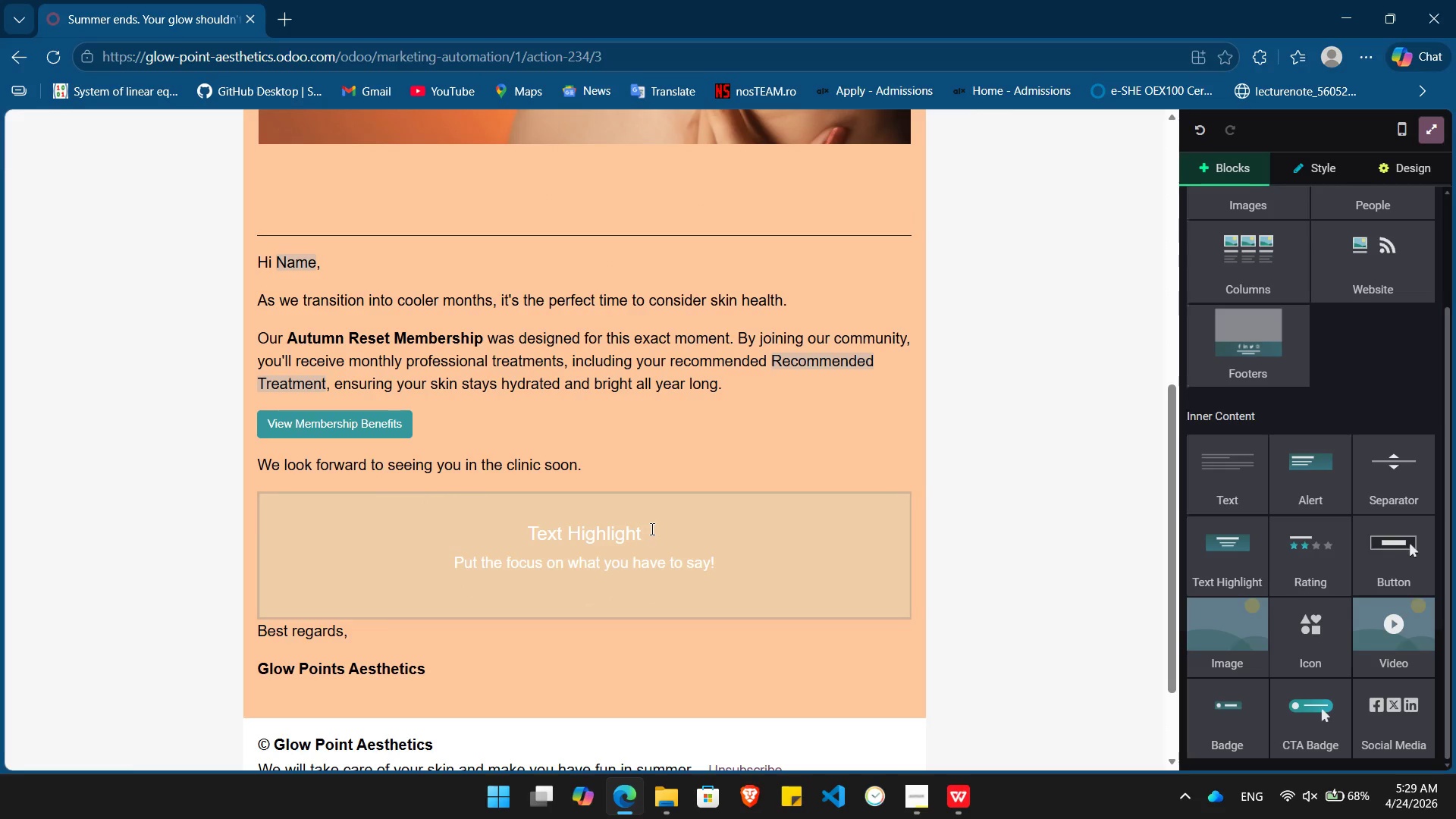 
left_click_drag(start_coordinate=[651, 529], to_coordinate=[507, 522])
 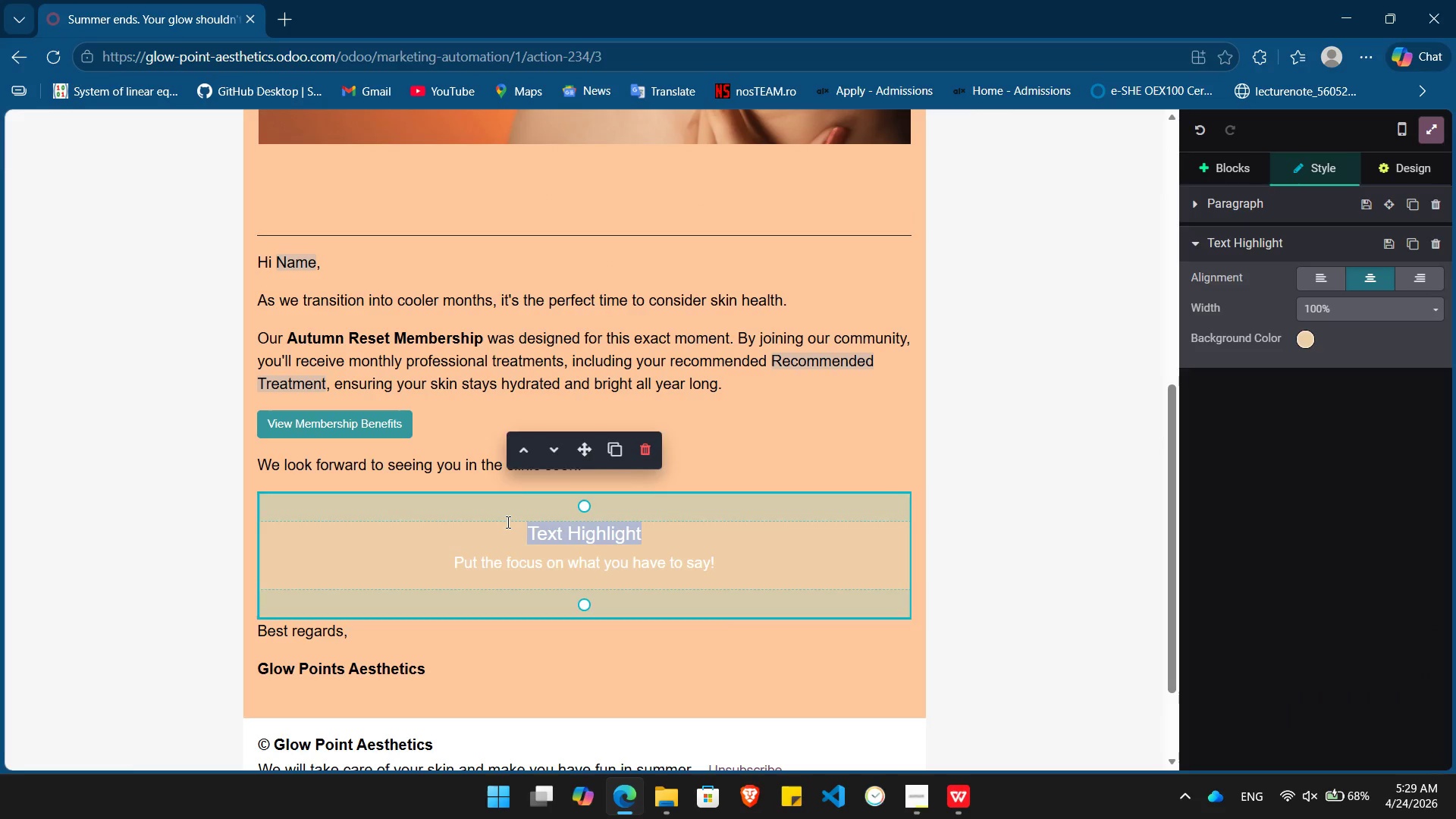 
type(Frequenty Asked Qy)
key(Backspace)
 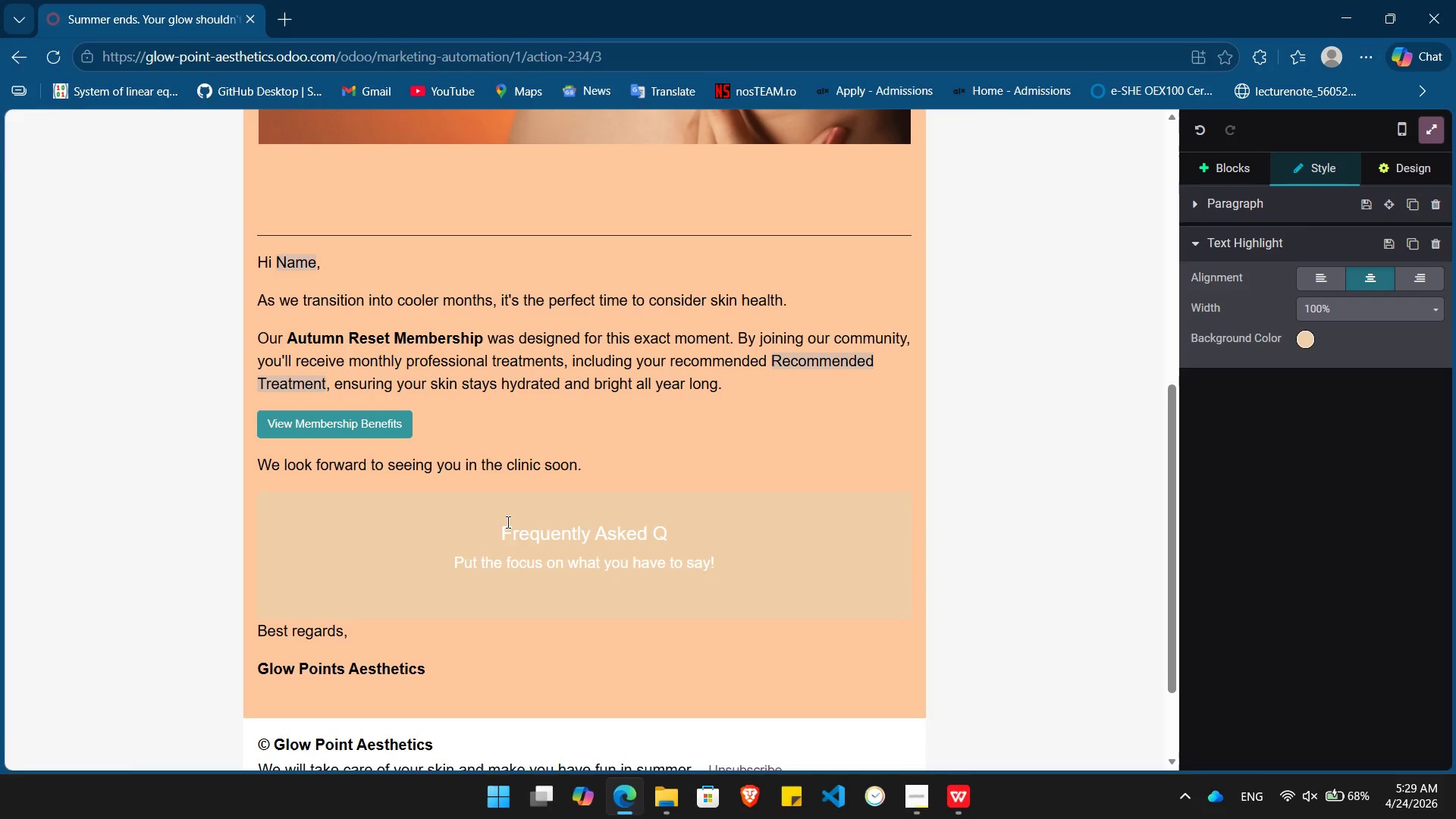 
hold_key(key=L, duration=0.36)
 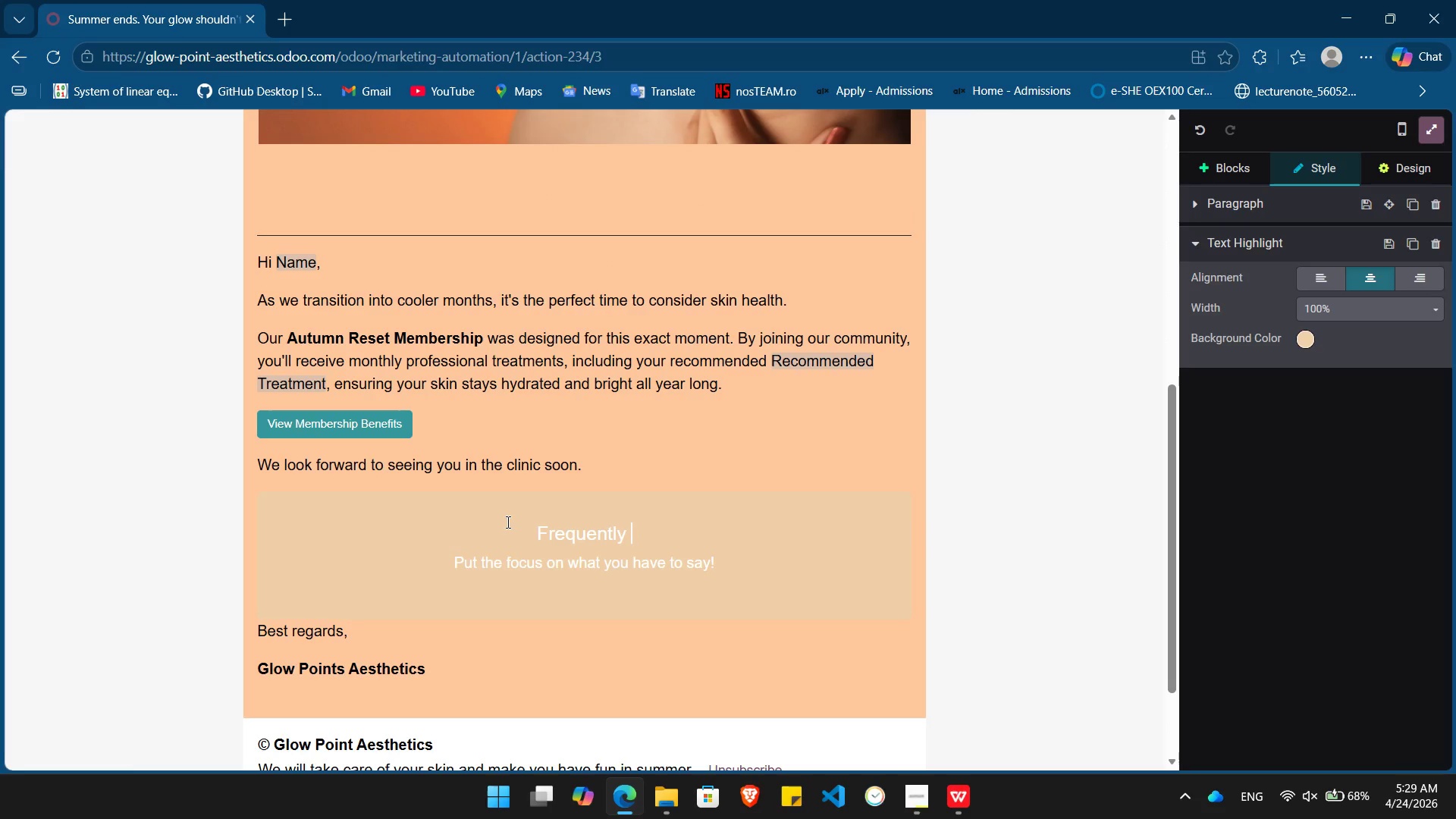 
type(ua)
key(Backspace)
type(estion)
 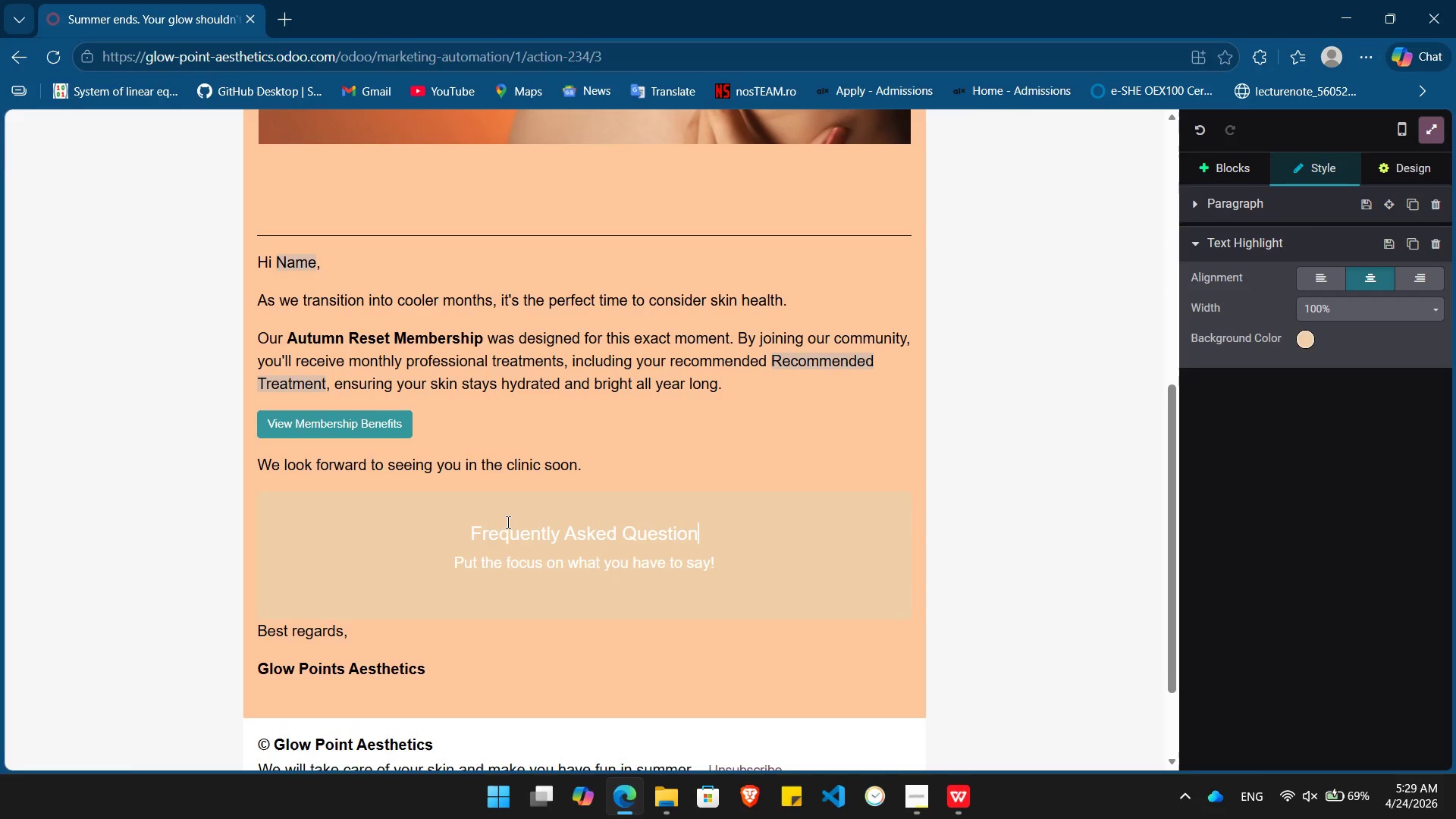 
key(Enter)
 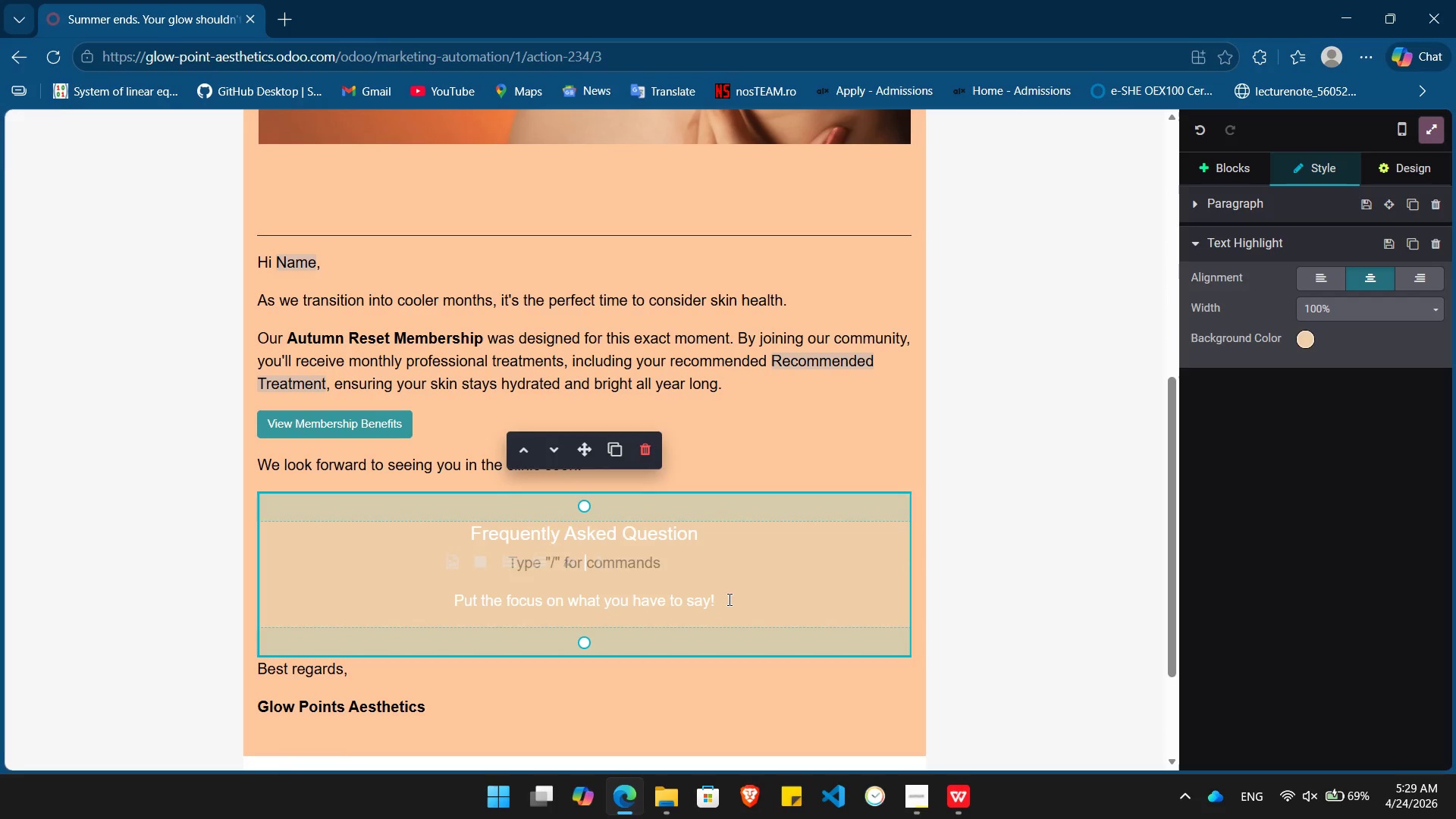 
left_click_drag(start_coordinate=[728, 598], to_coordinate=[449, 608])
 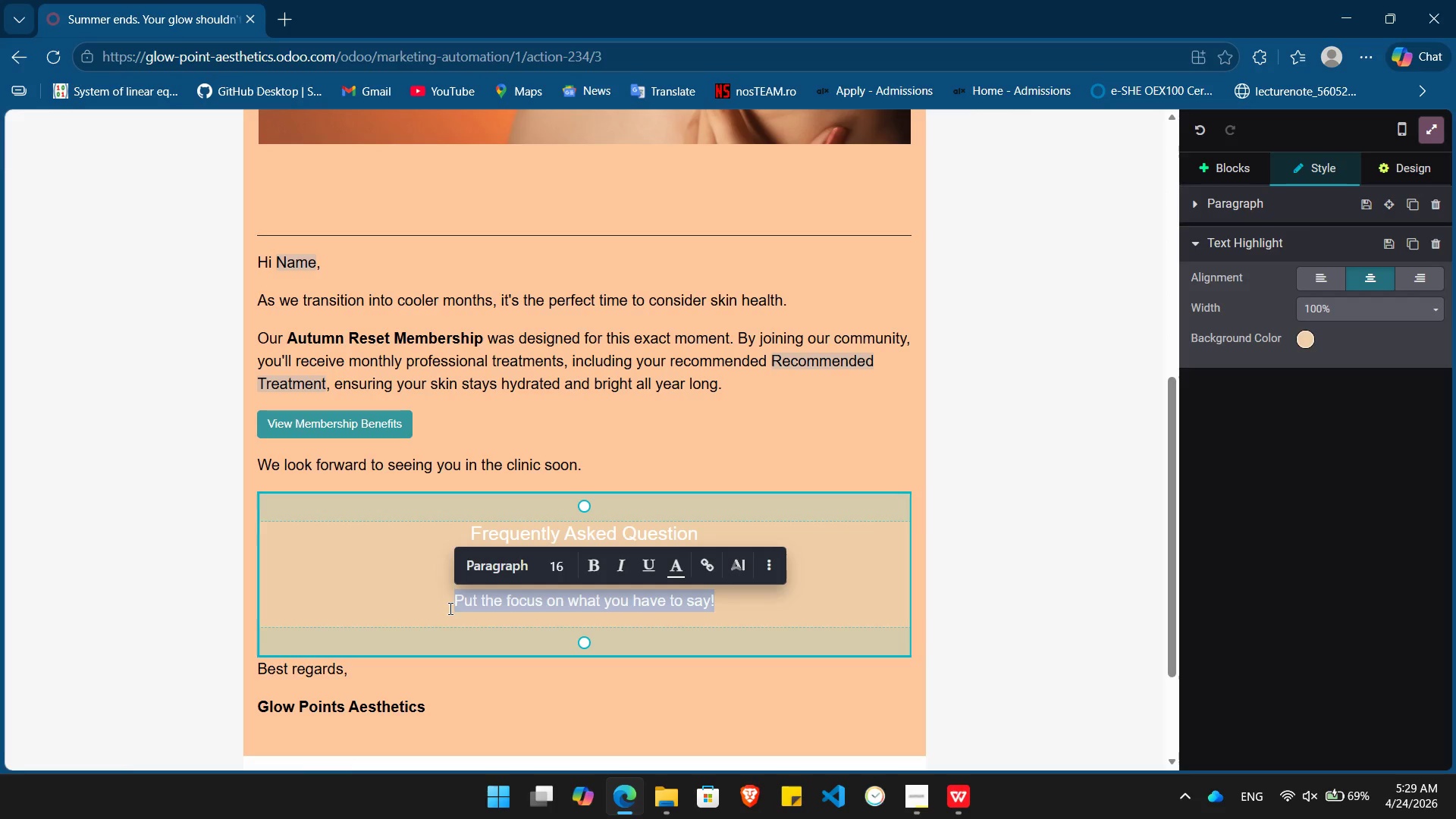 
key(Backspace)
 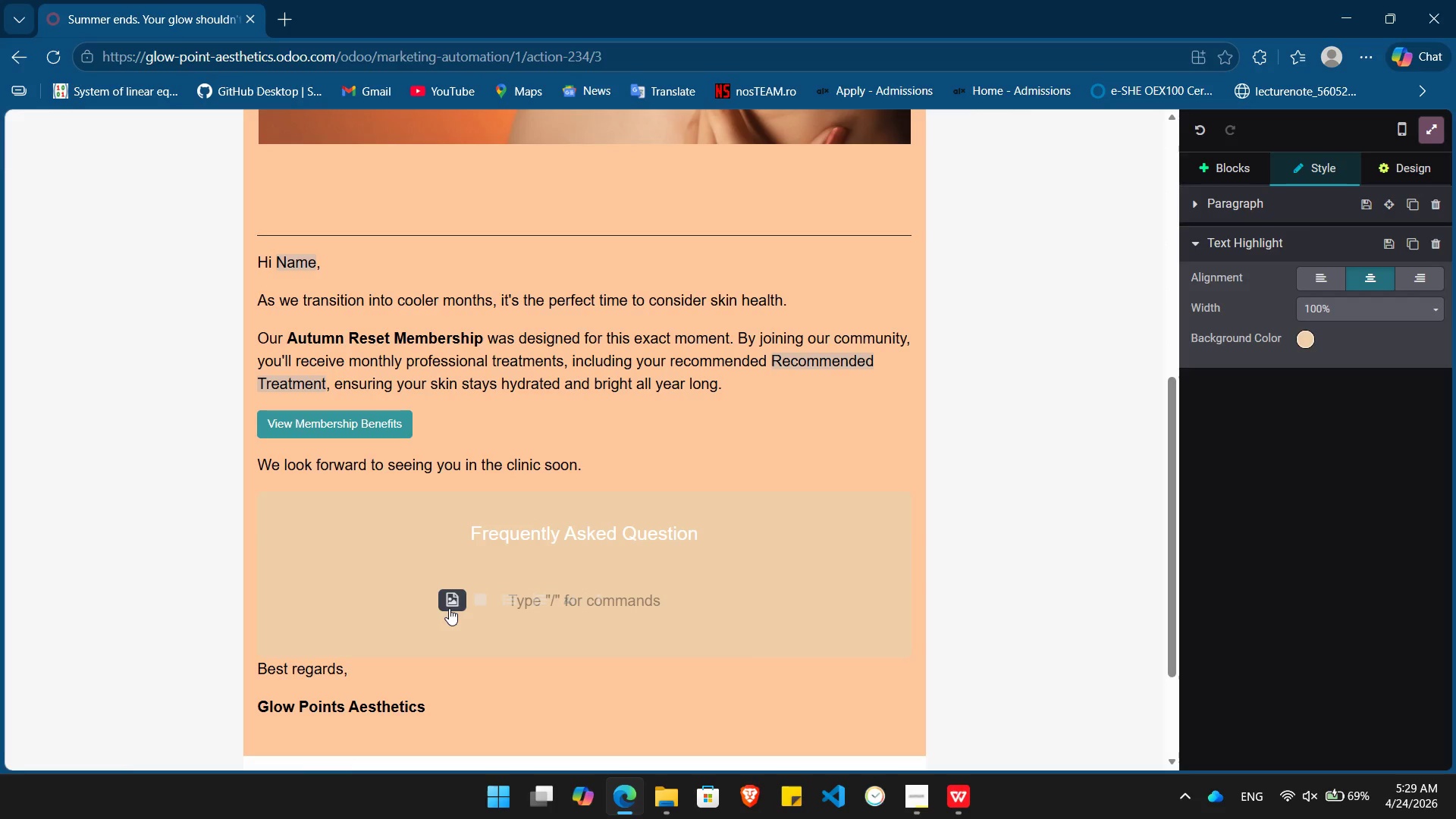 
key(Backspace)
 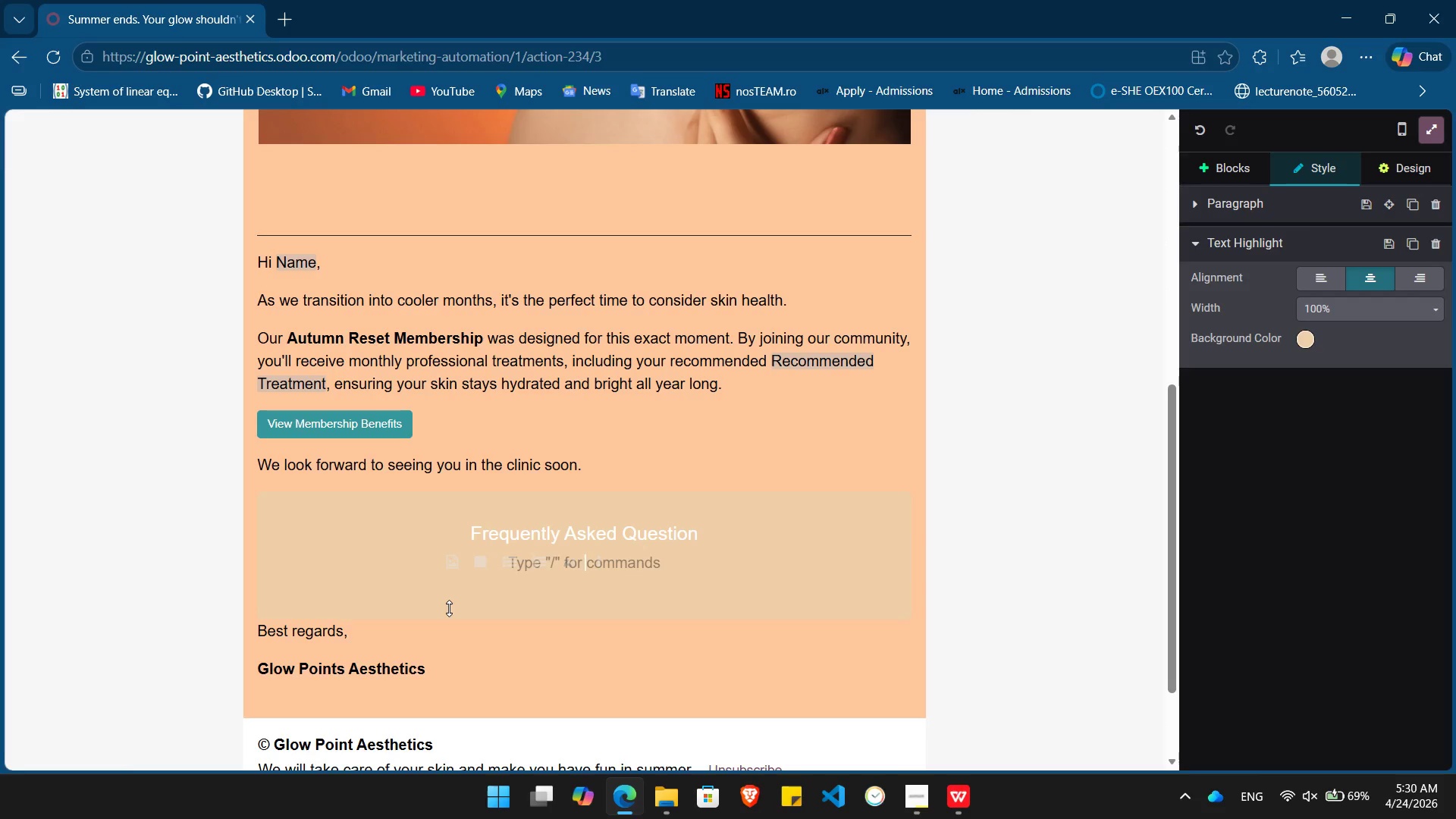 
wait(28.17)
 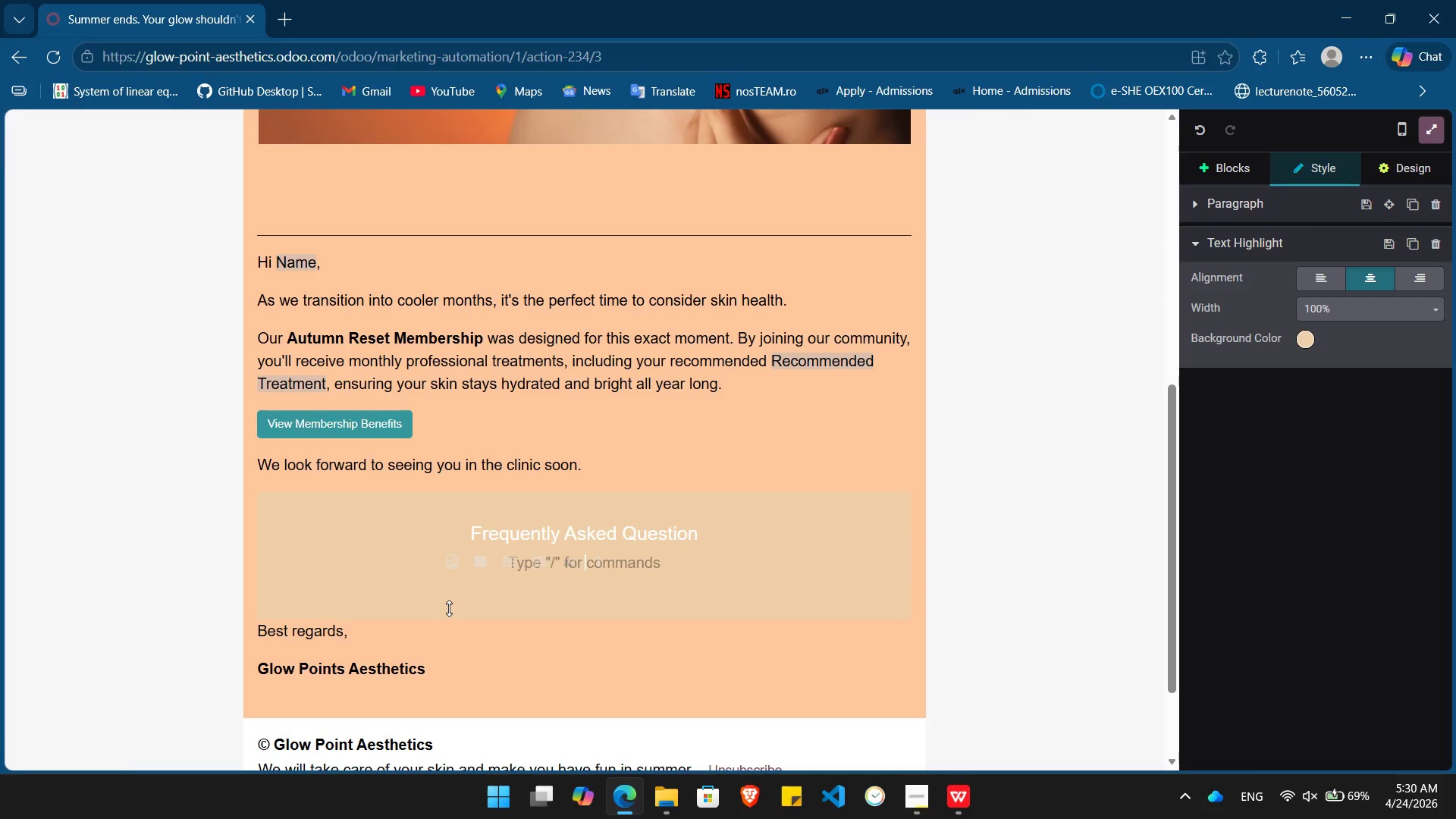 
double_click([482, 530])
 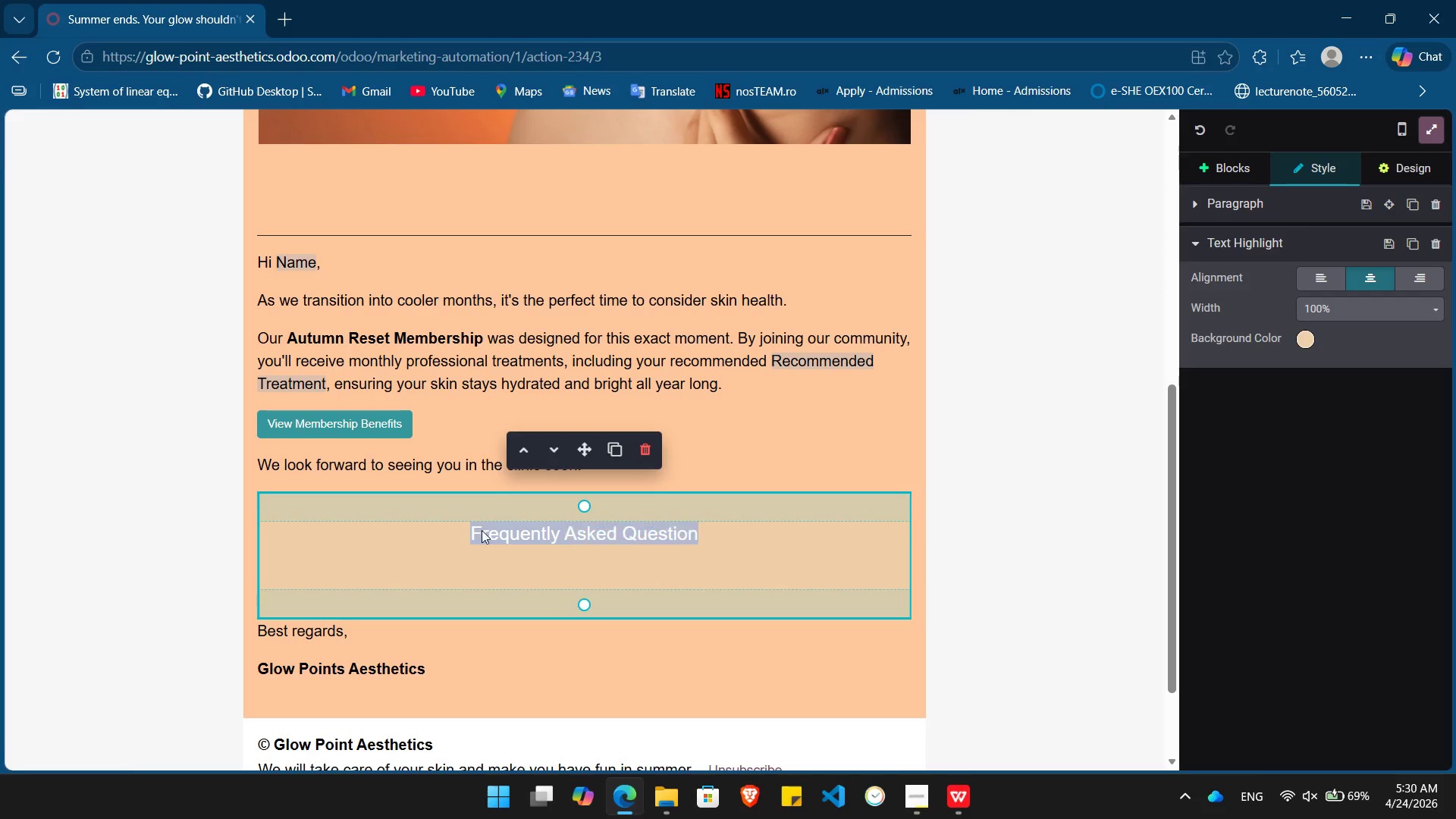 
triple_click([482, 530])
 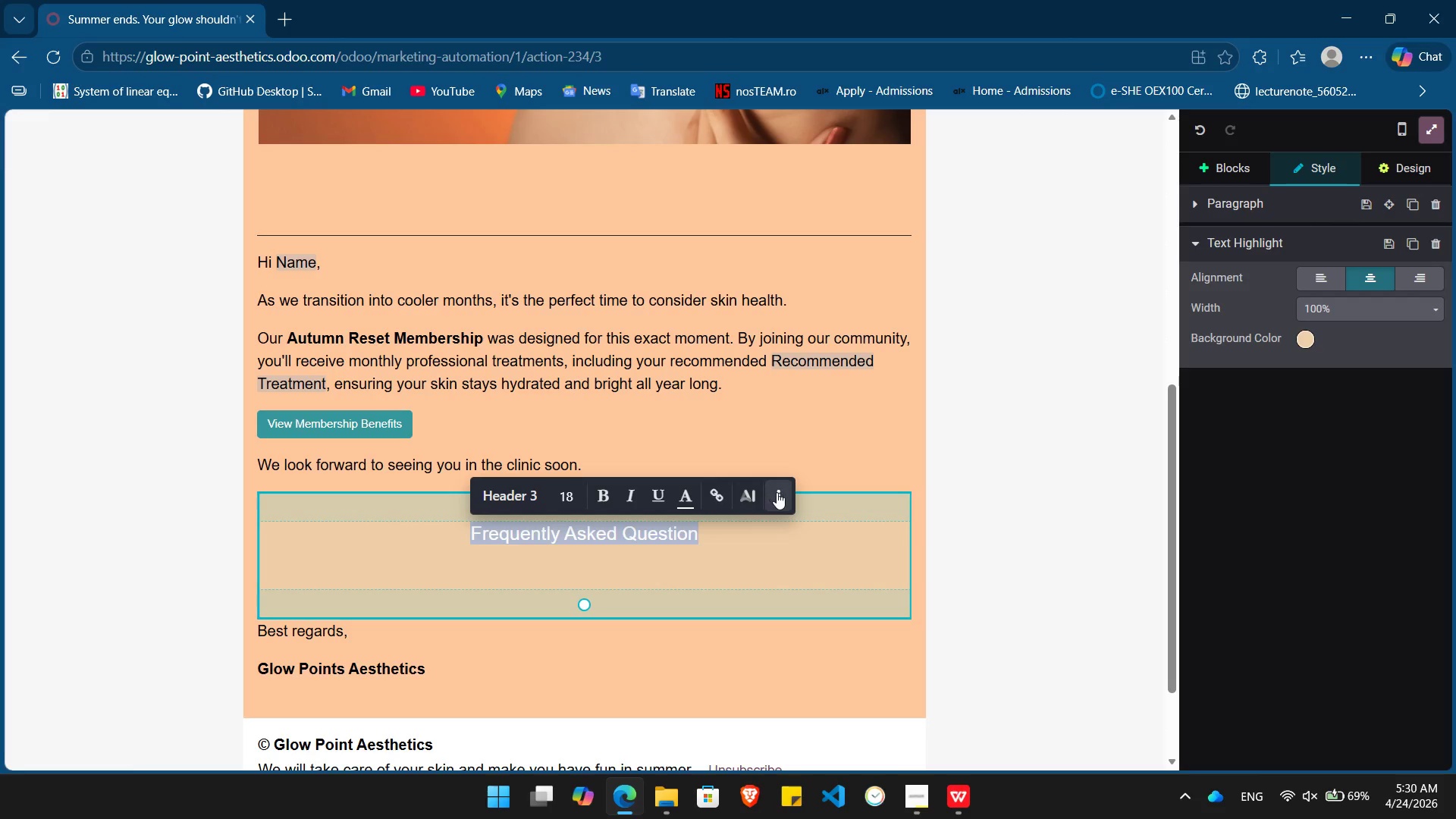 
left_click([777, 492])
 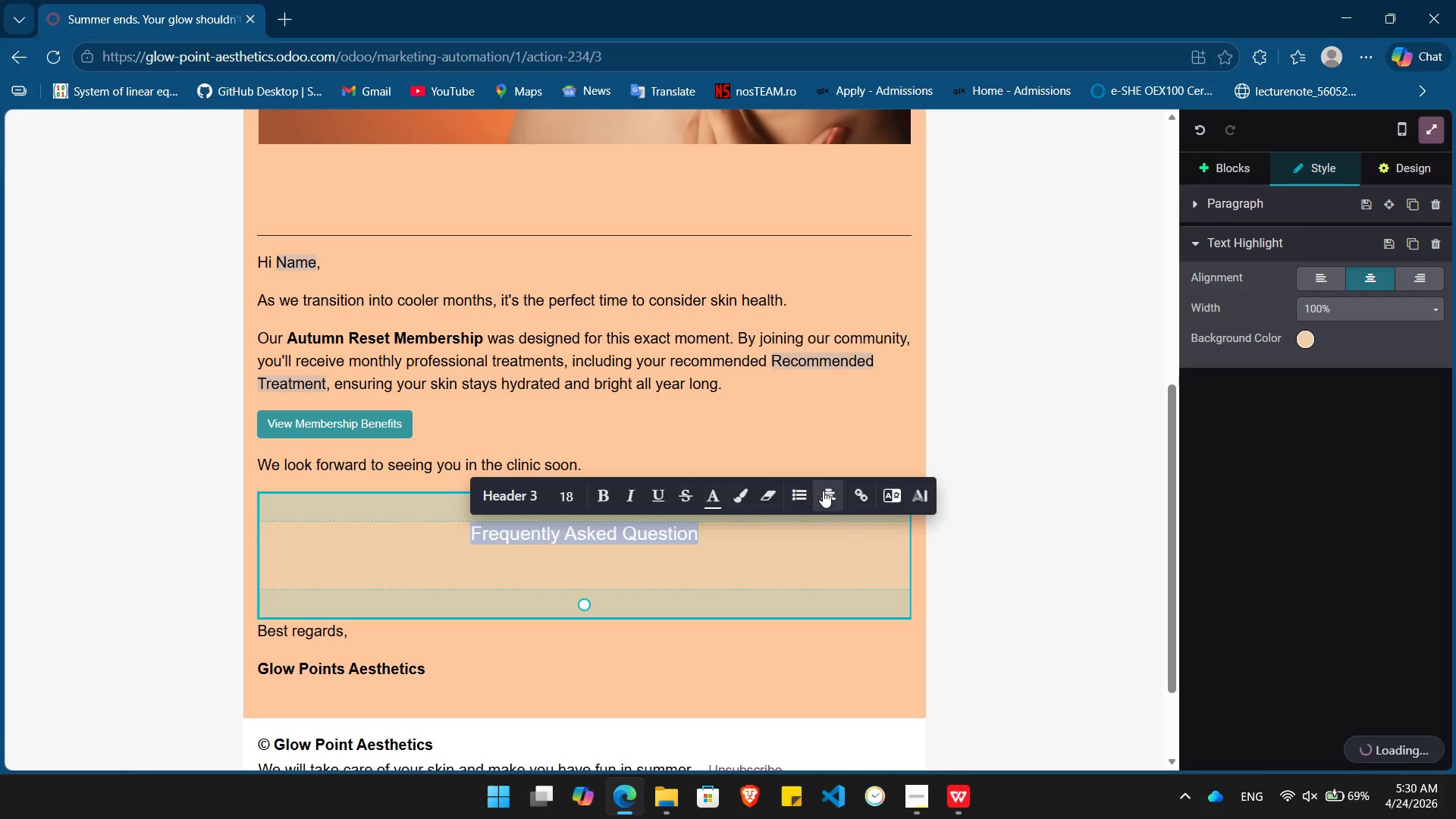 
left_click([825, 491])
 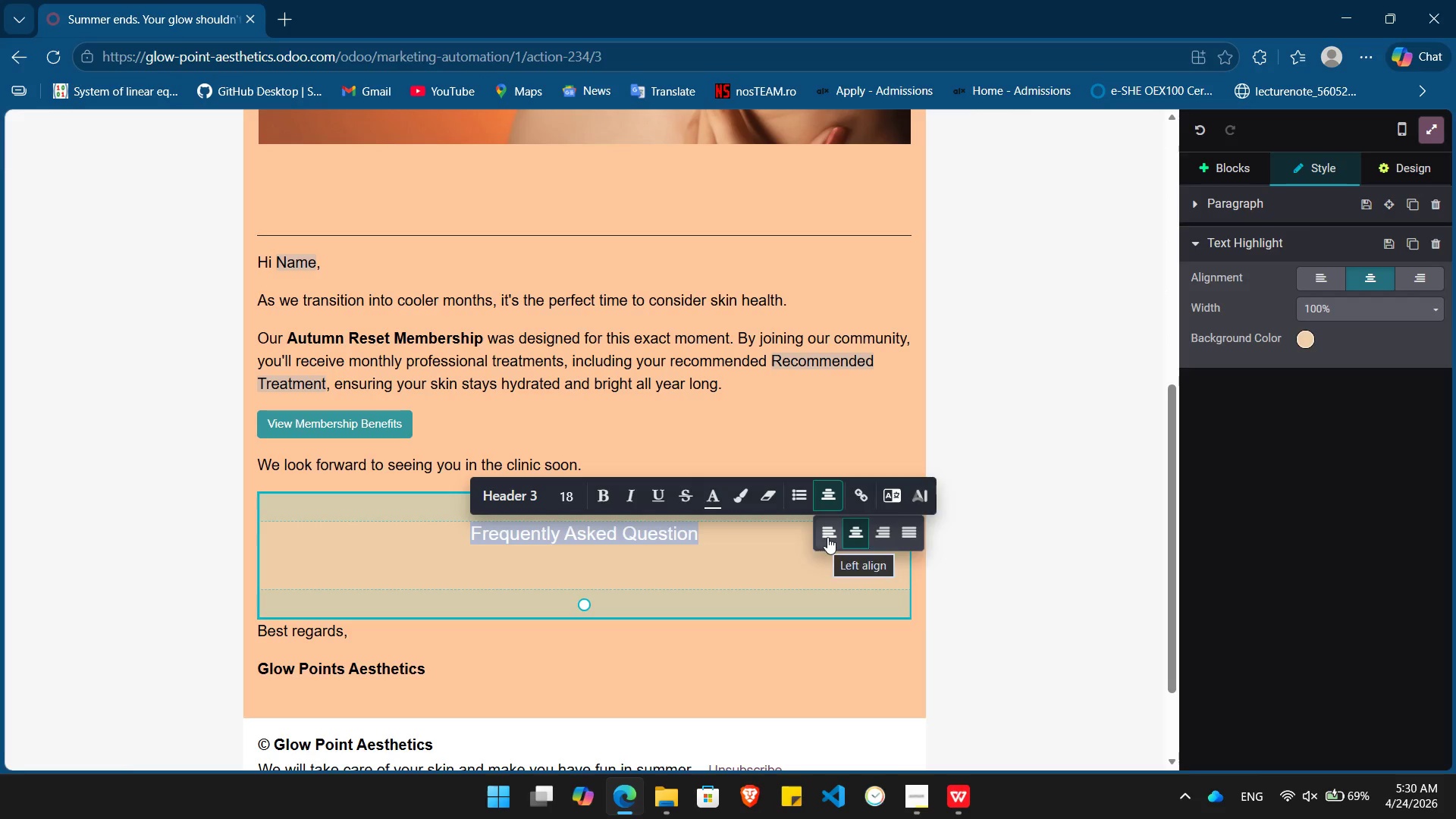 
left_click([828, 536])
 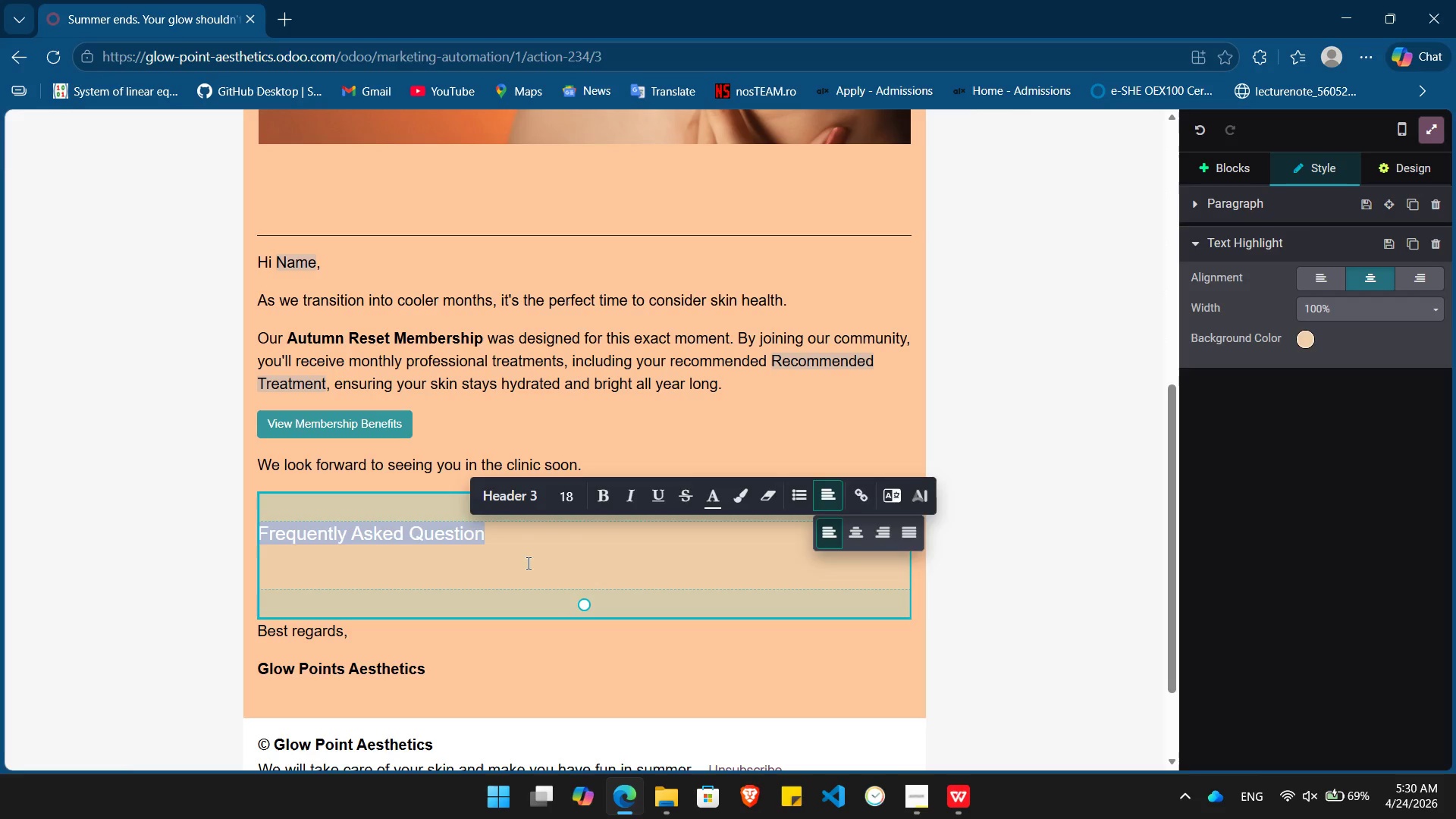 
left_click([527, 563])
 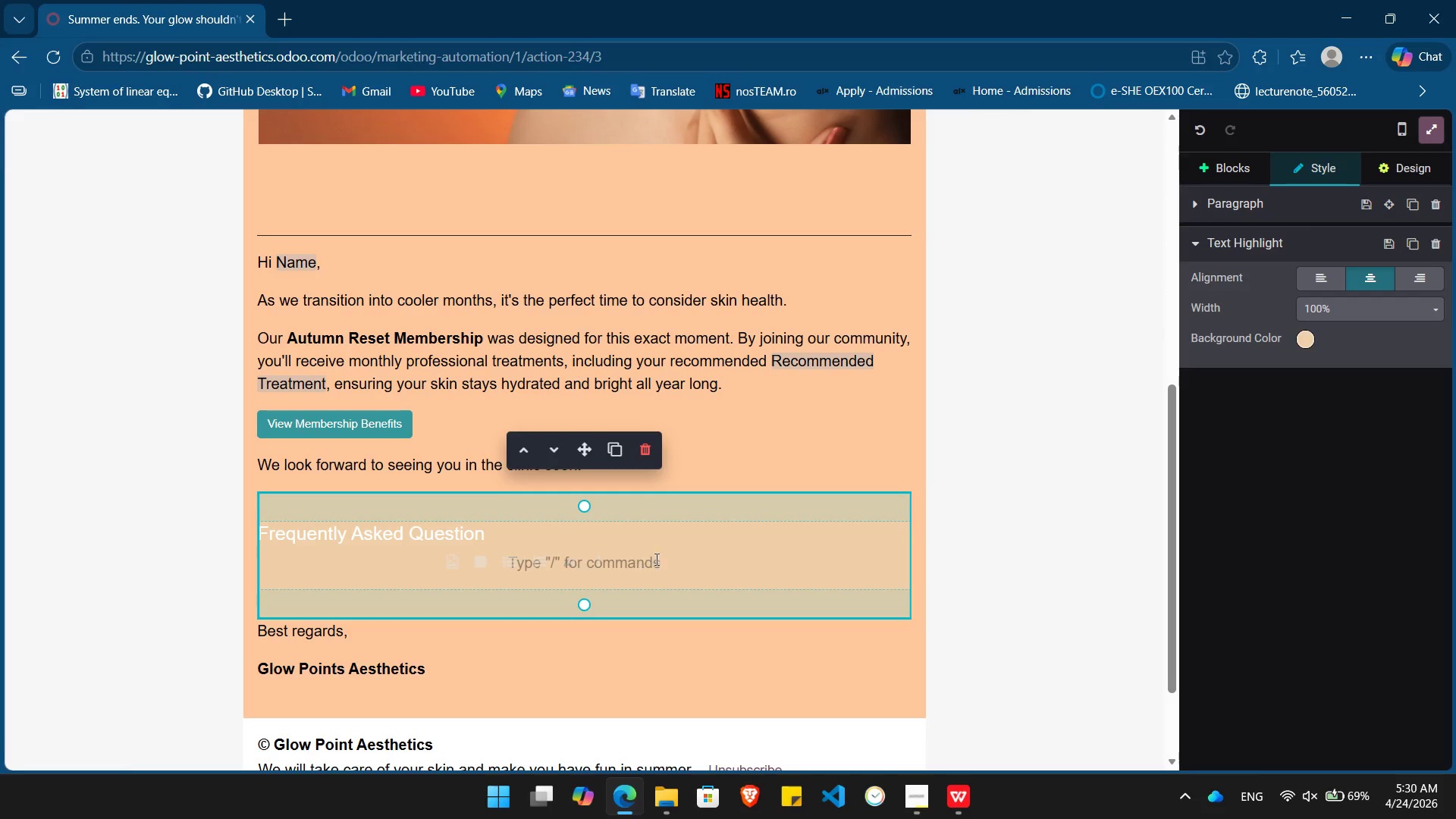 
wait(8.39)
 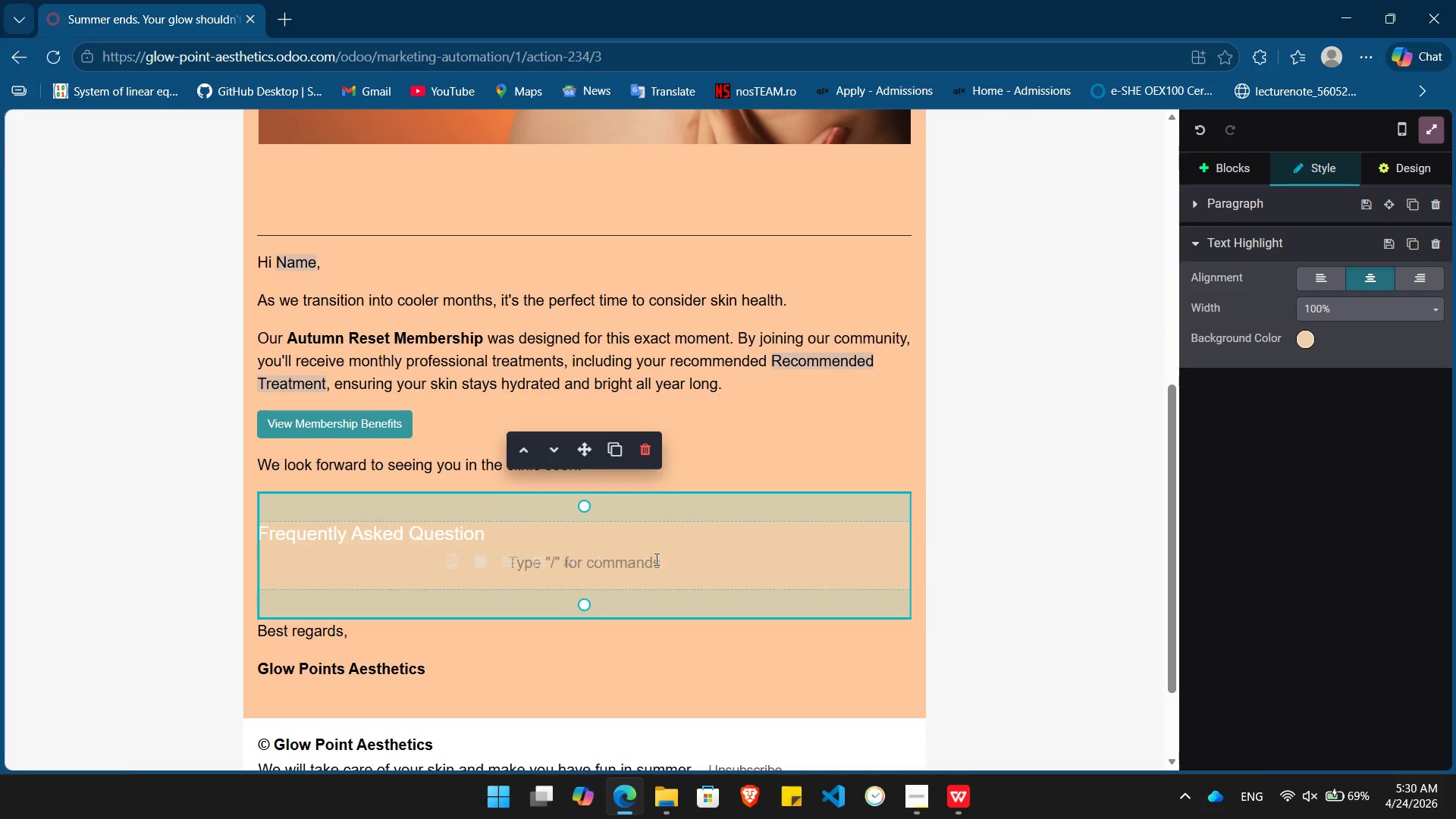 
left_click([676, 557])
 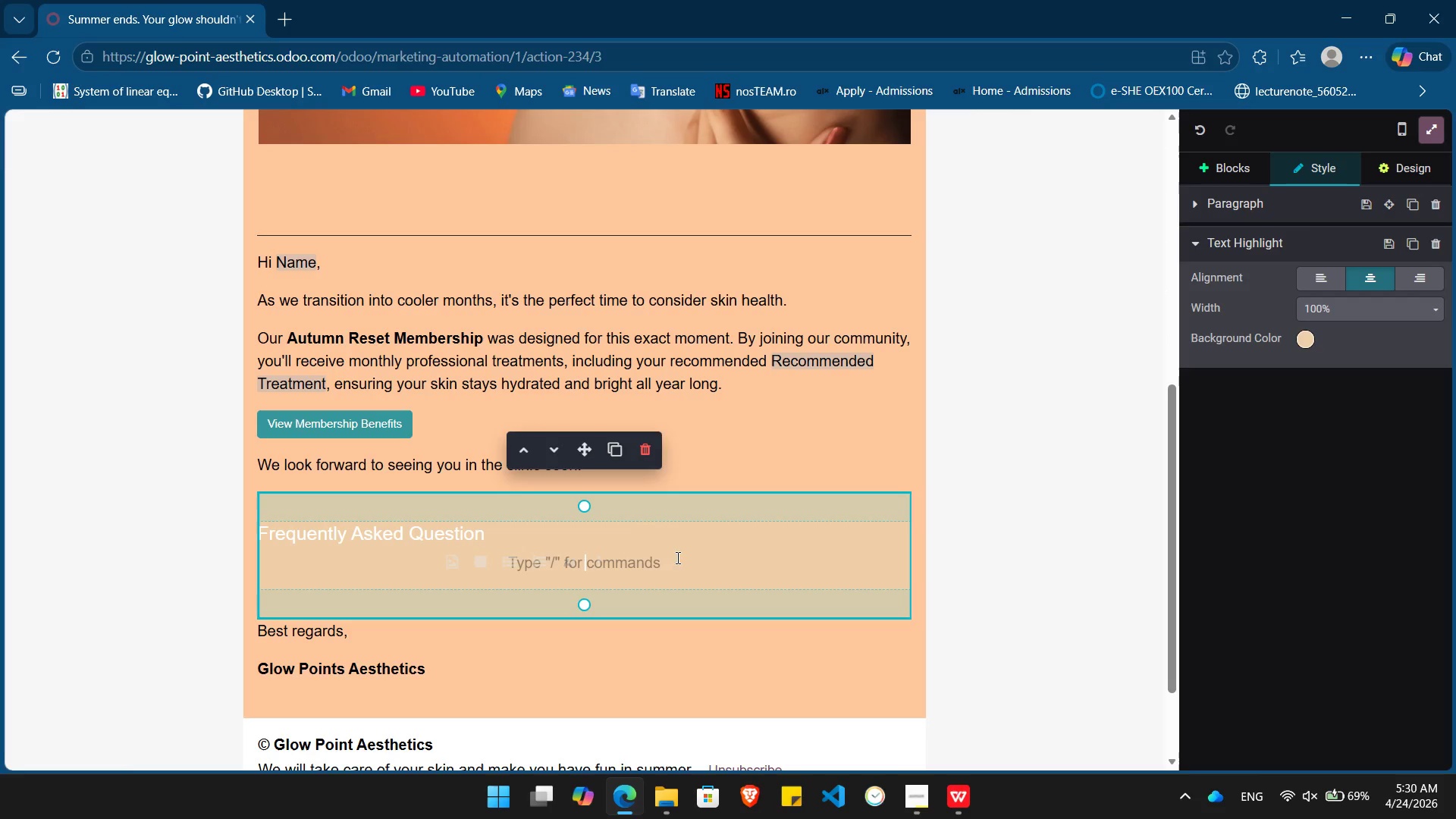 
type(Can I cancel anytime?)
 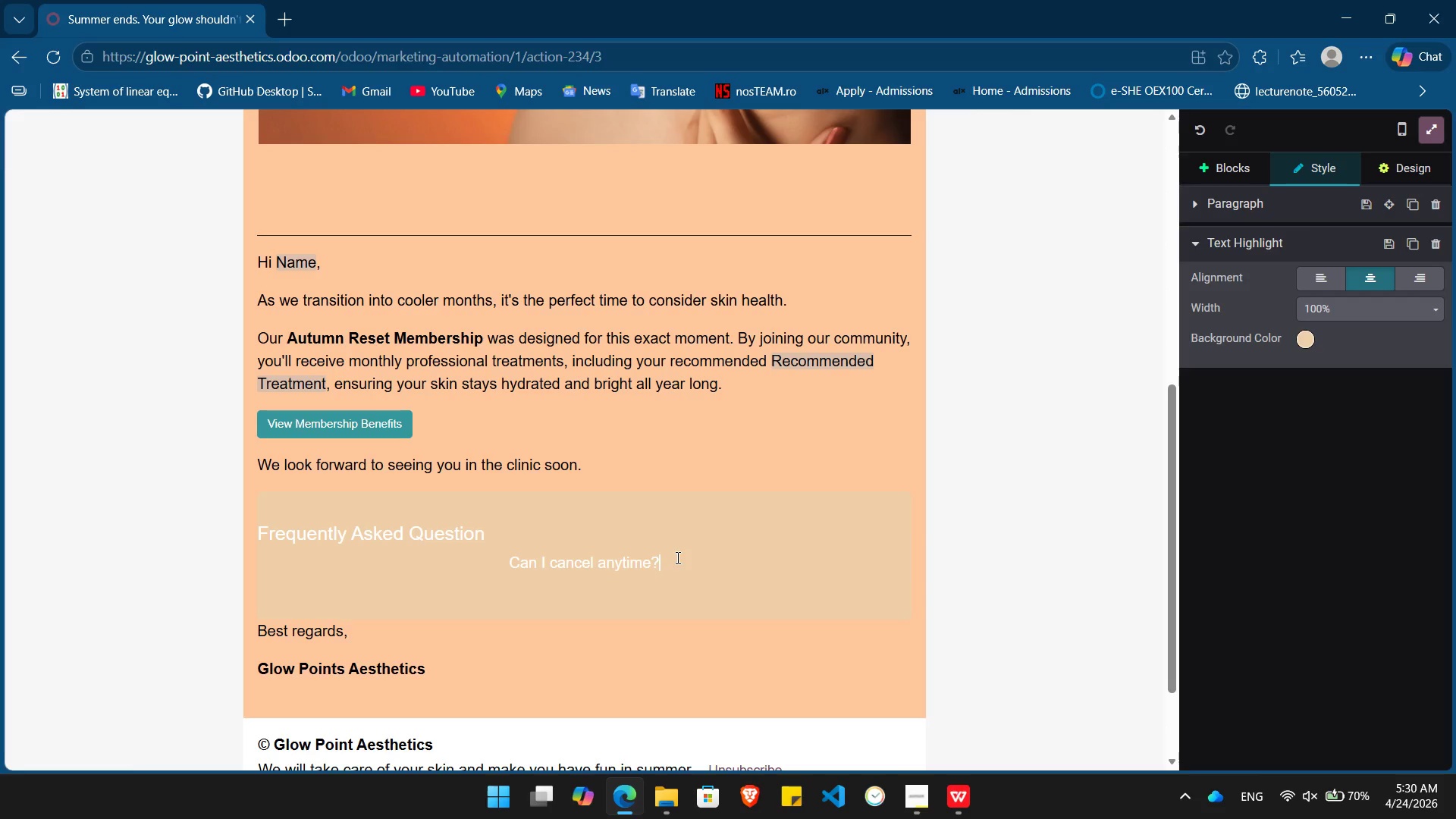 
key(Enter)
 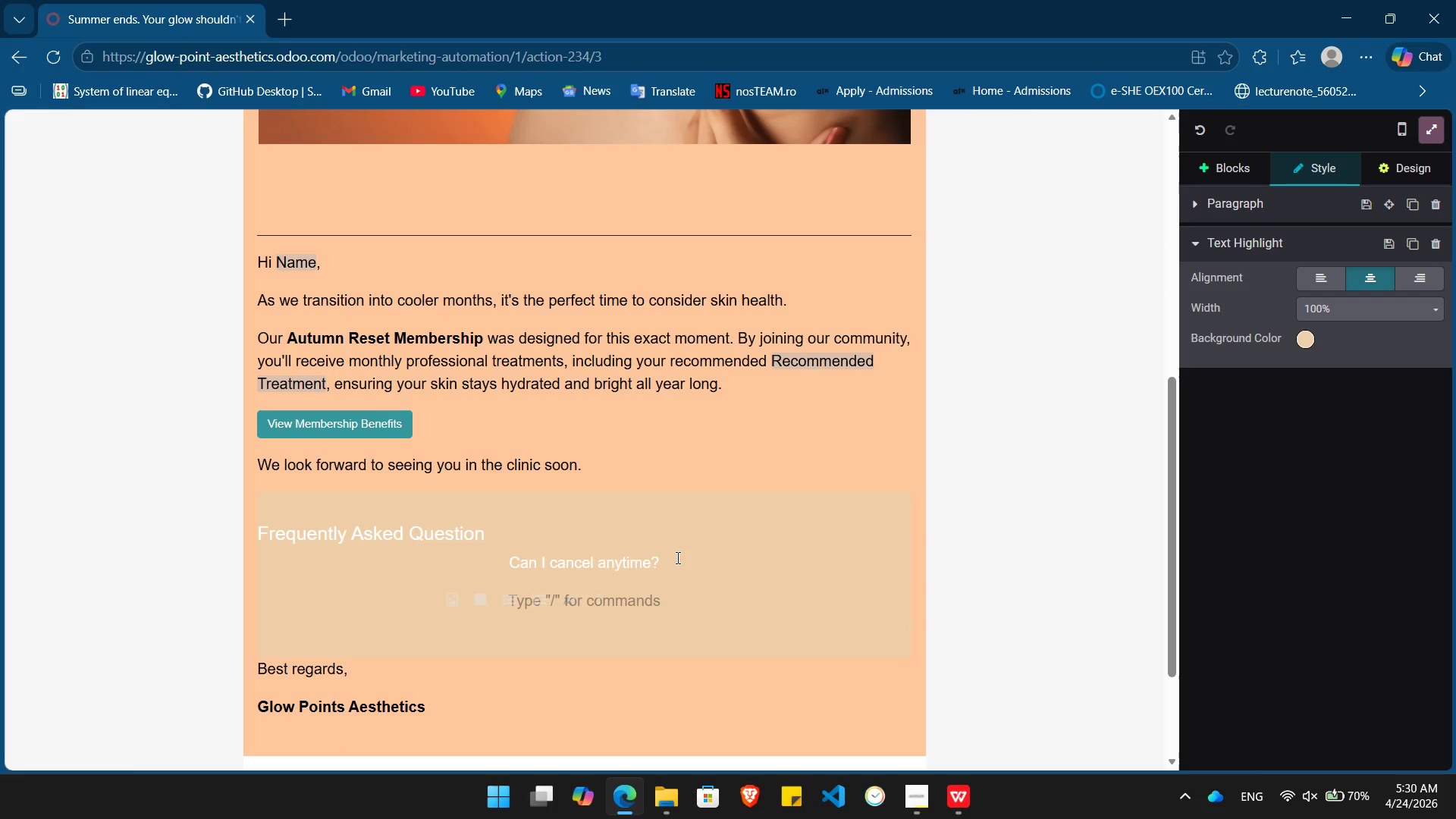 
type(What if I miss a month?)
 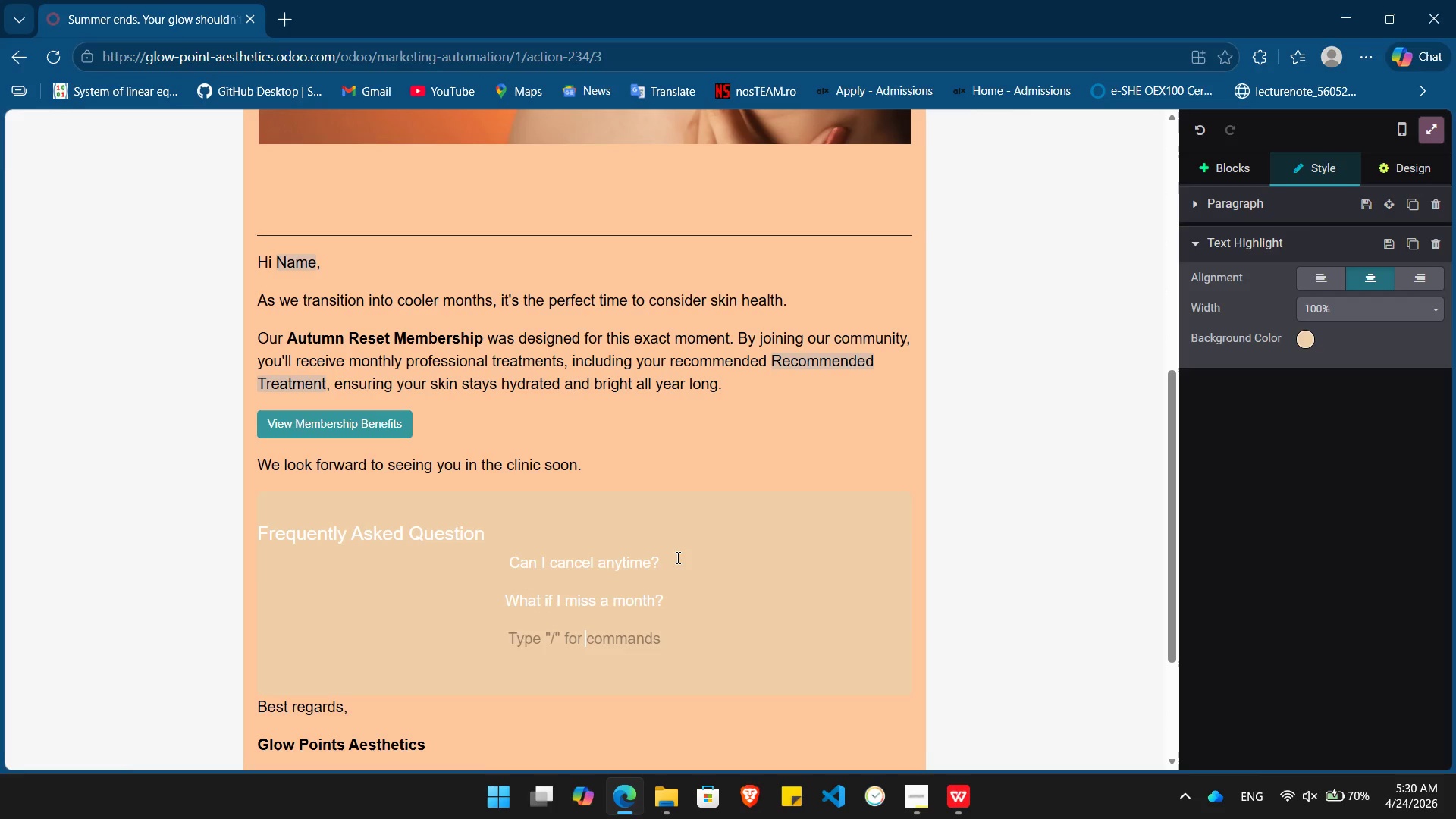 
key(Enter)
 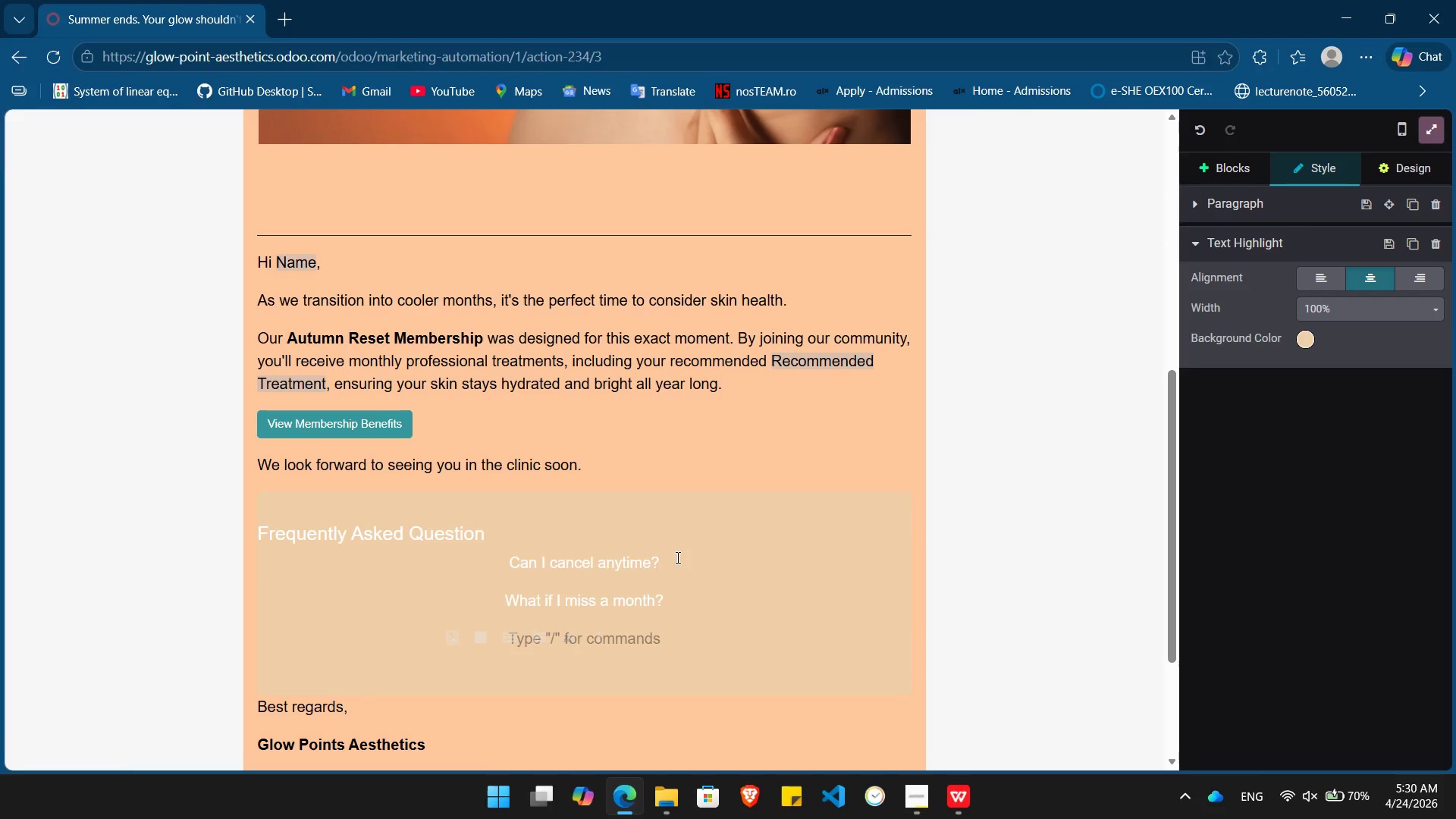 
type(Are products included?)
 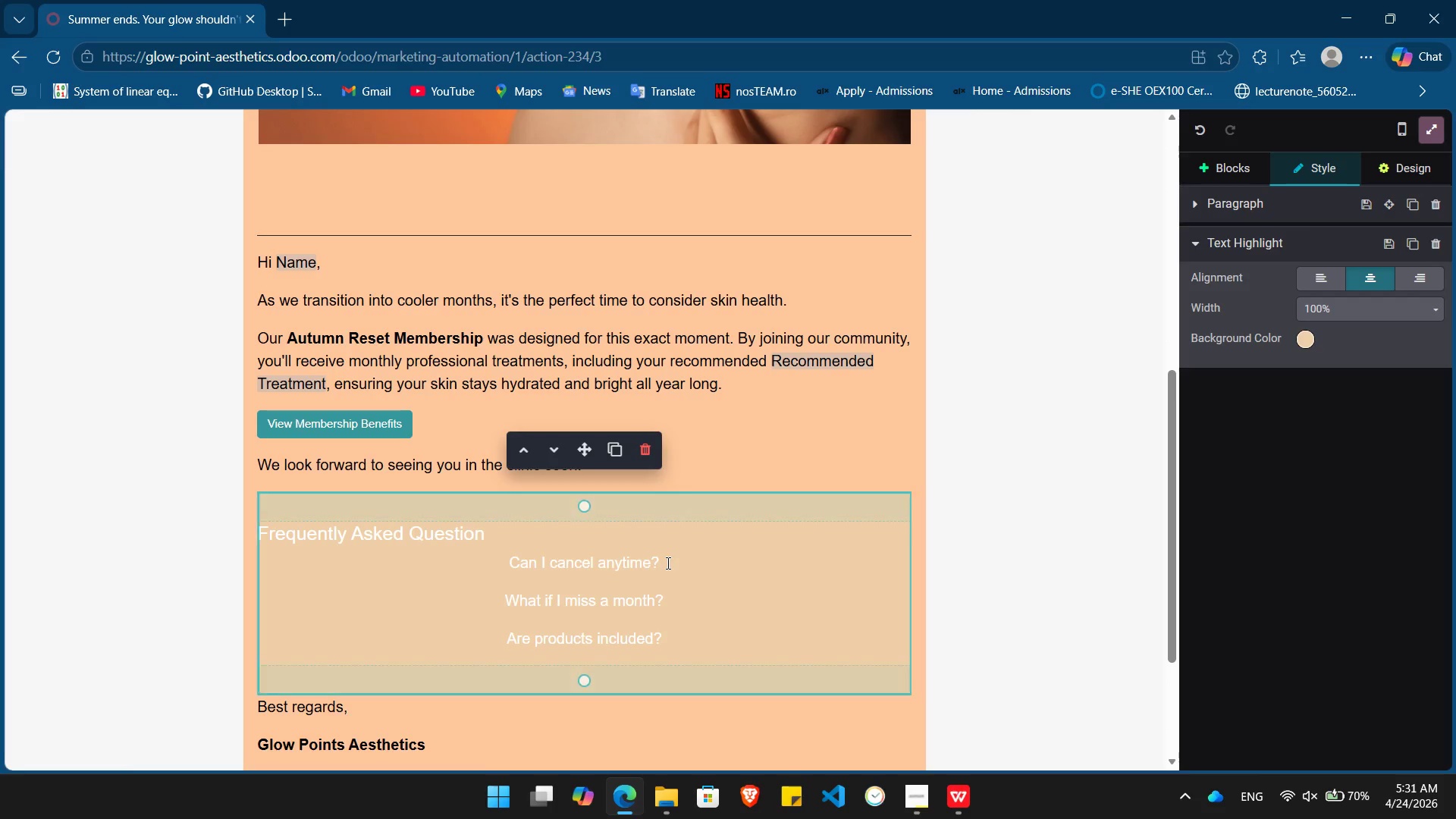 
left_click([667, 563])
 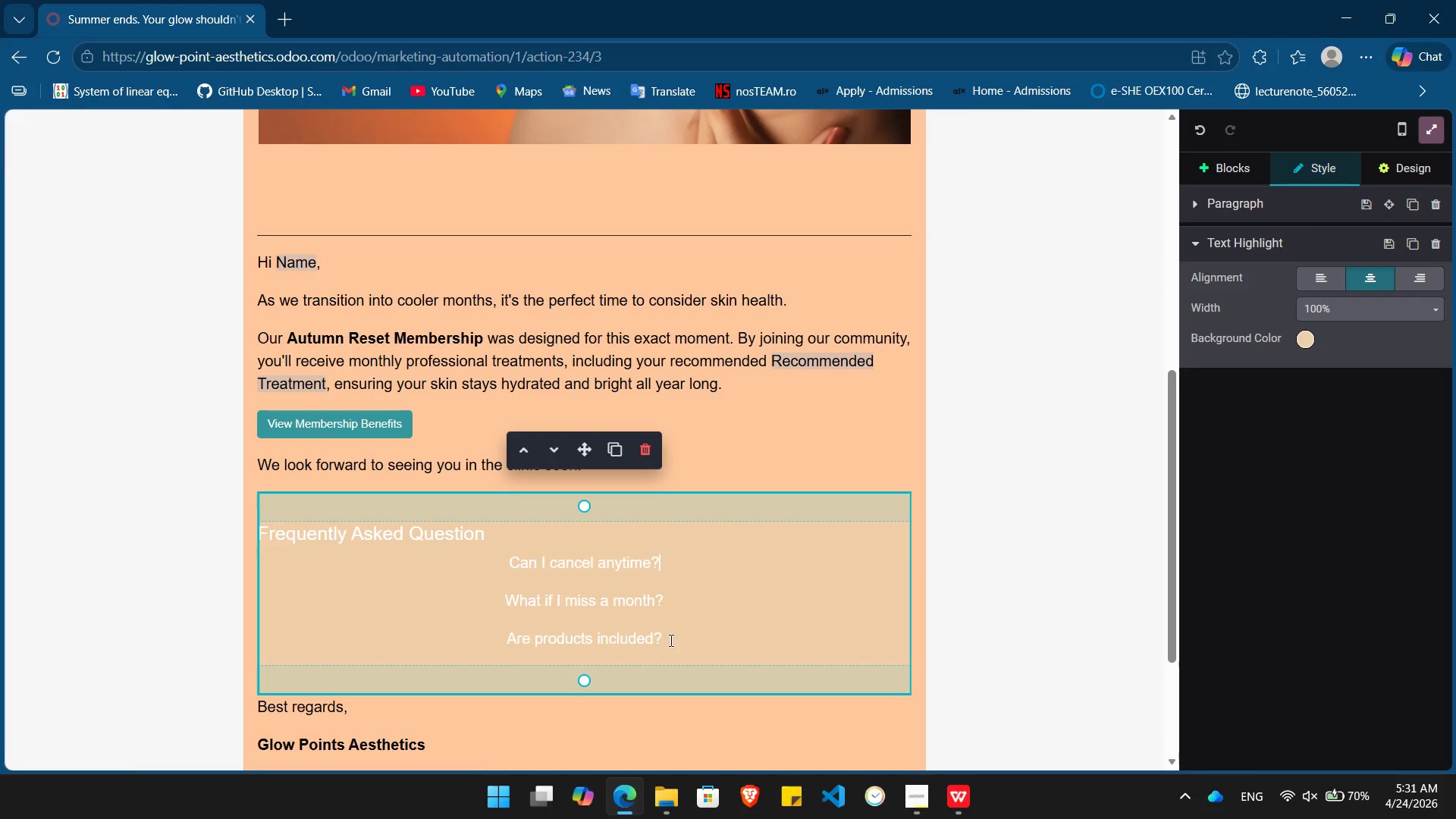 
left_click_drag(start_coordinate=[670, 640], to_coordinate=[510, 556])
 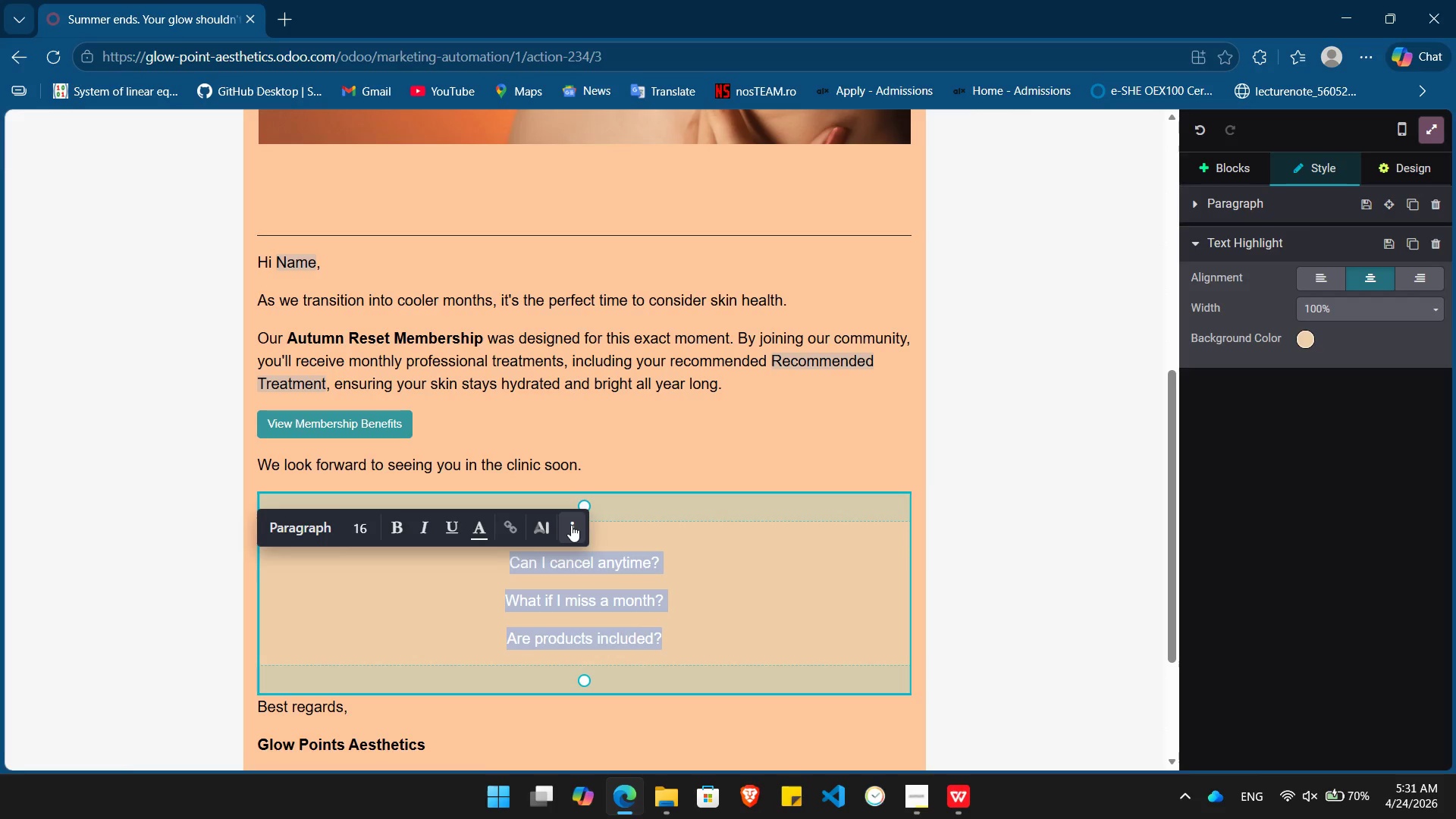 
left_click([571, 525])
 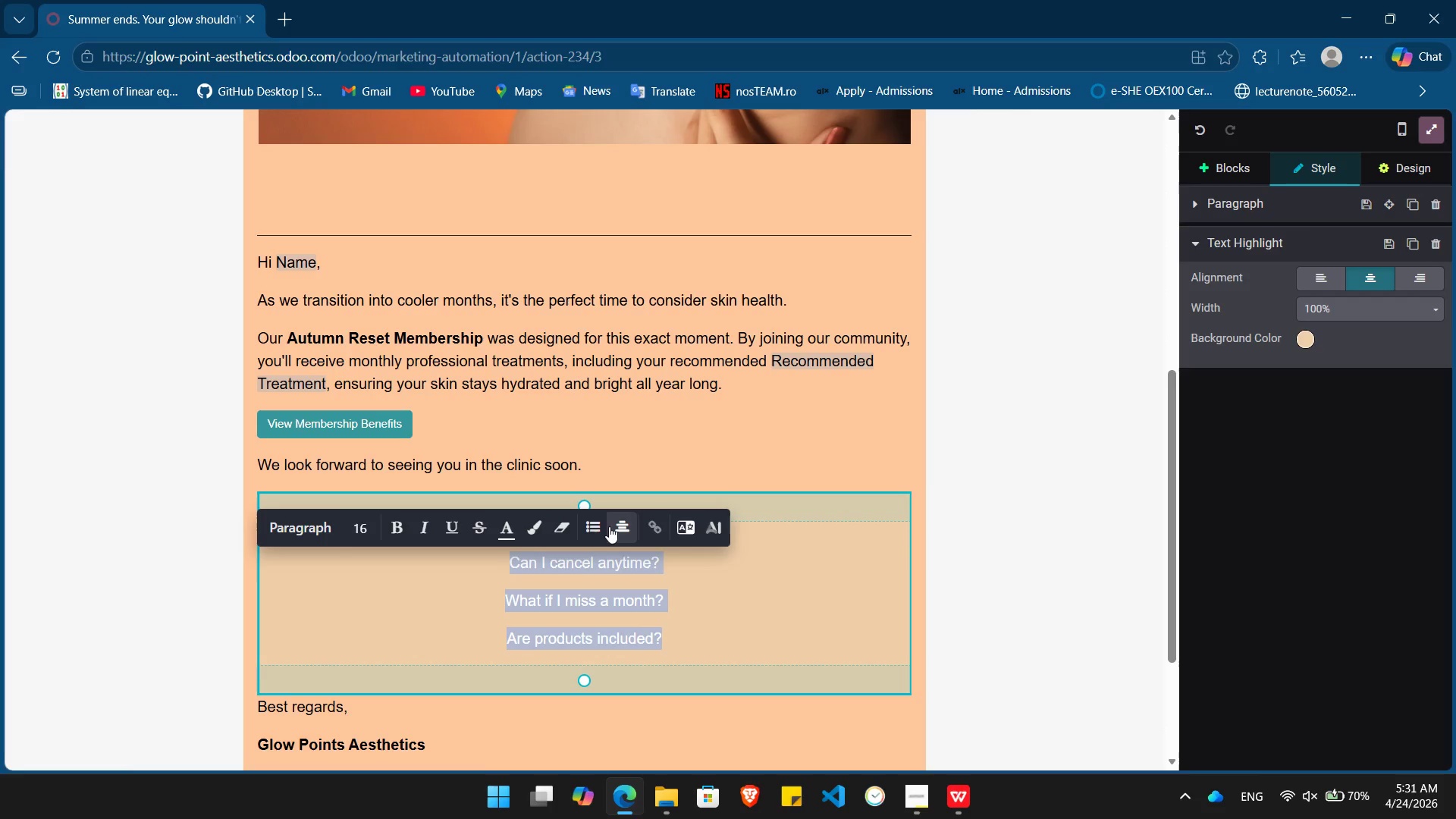 
left_click([609, 526])
 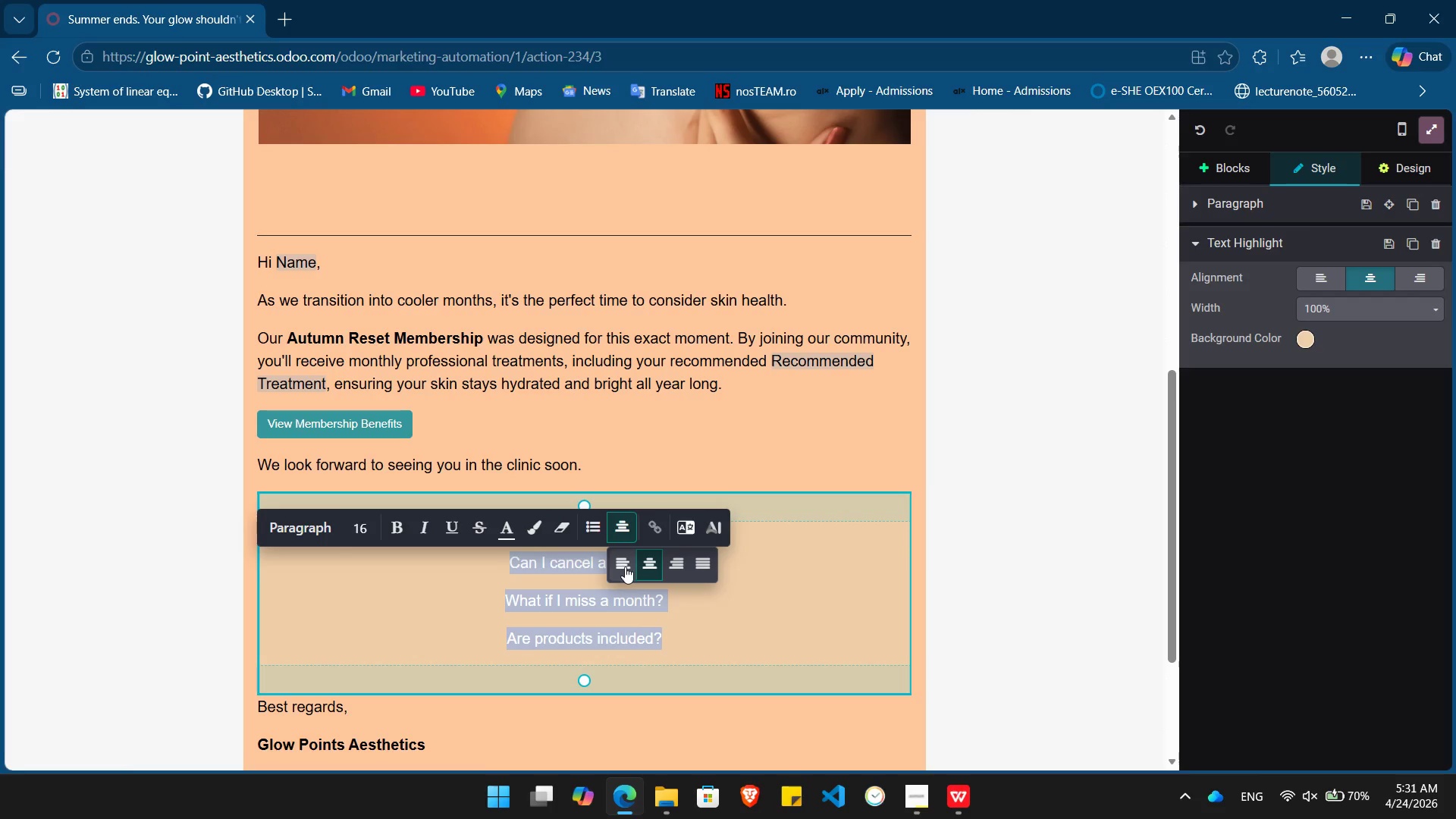 
left_click([624, 566])
 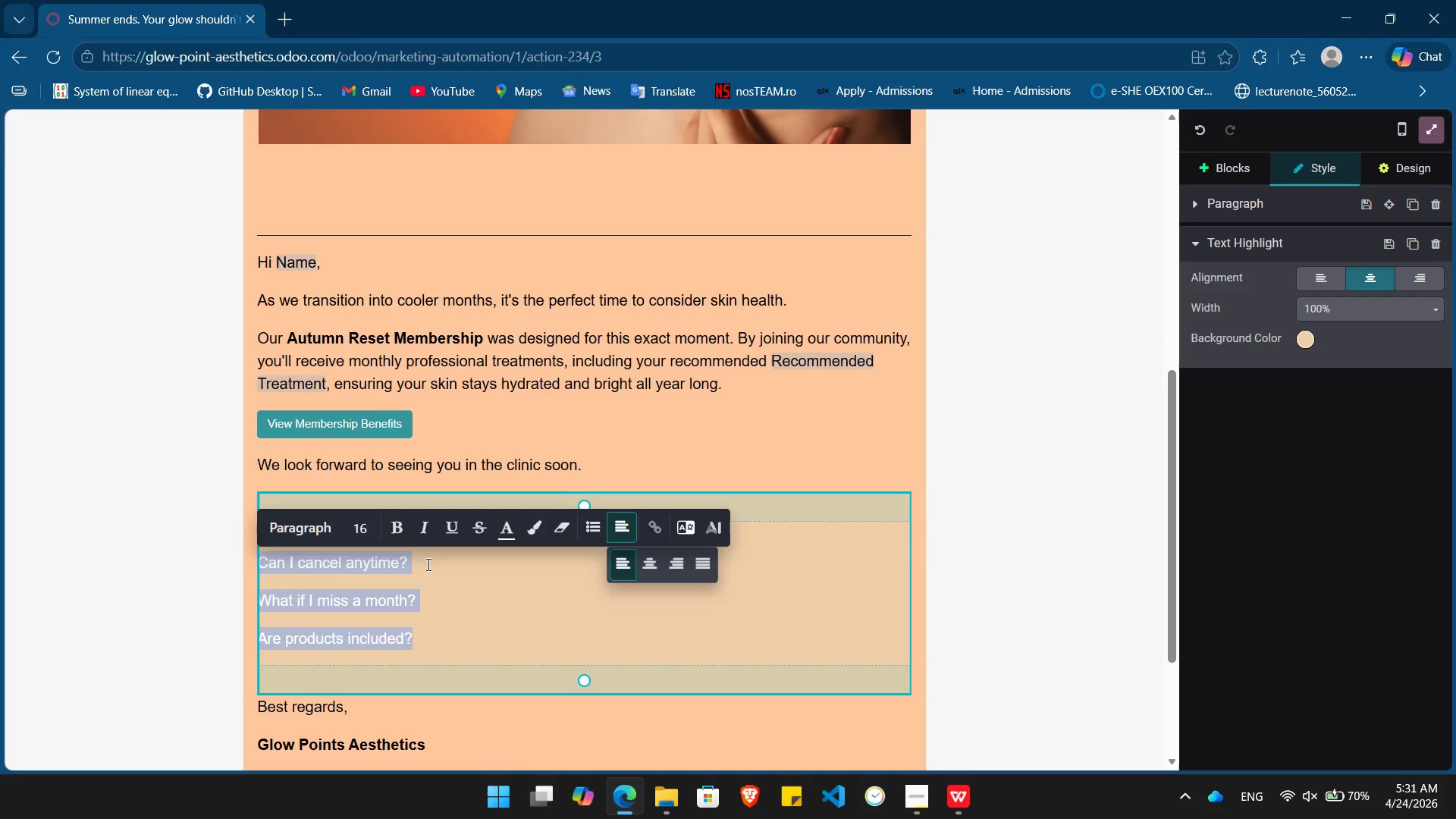 
left_click([427, 564])
 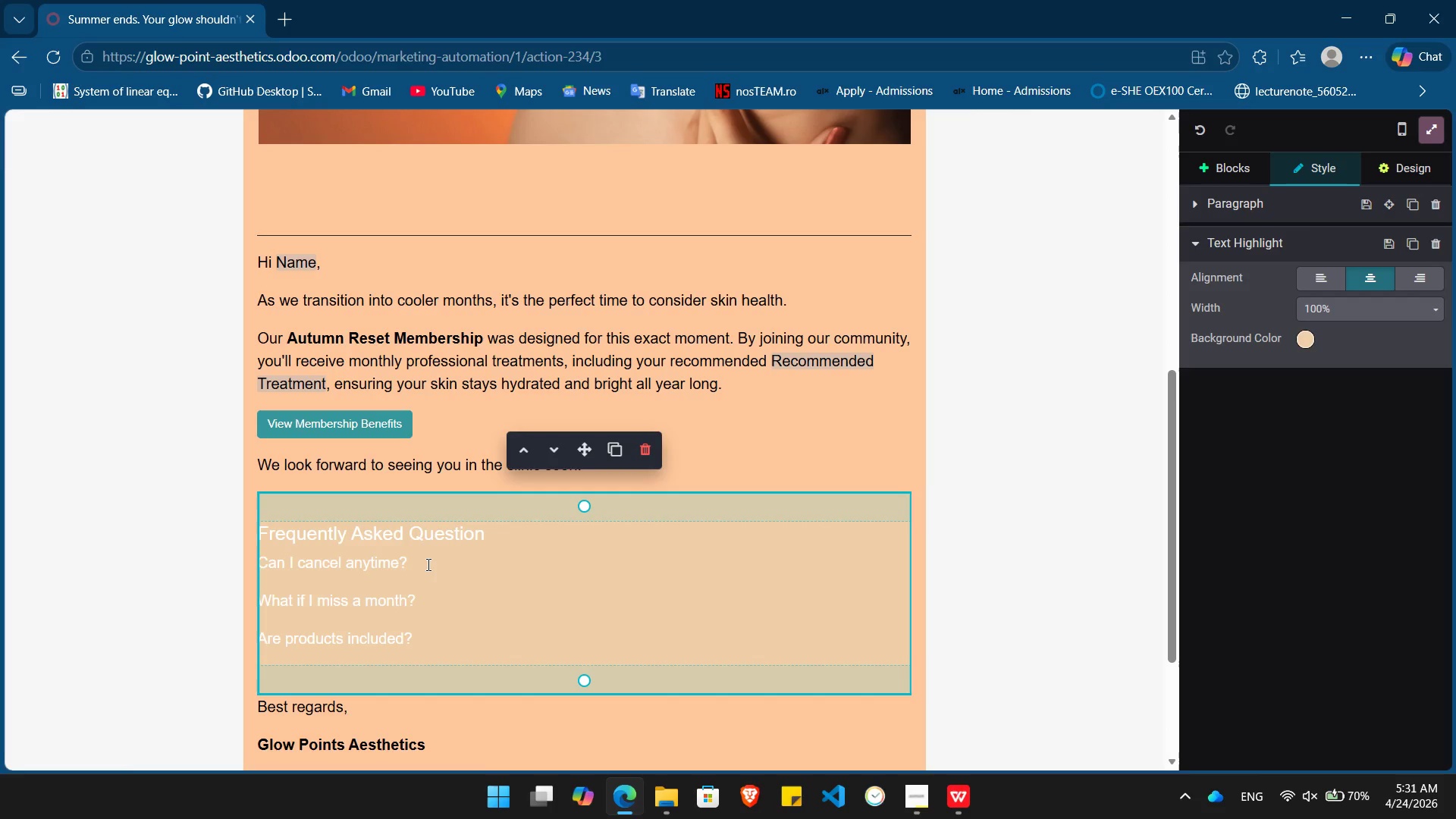 
key(Enter)
 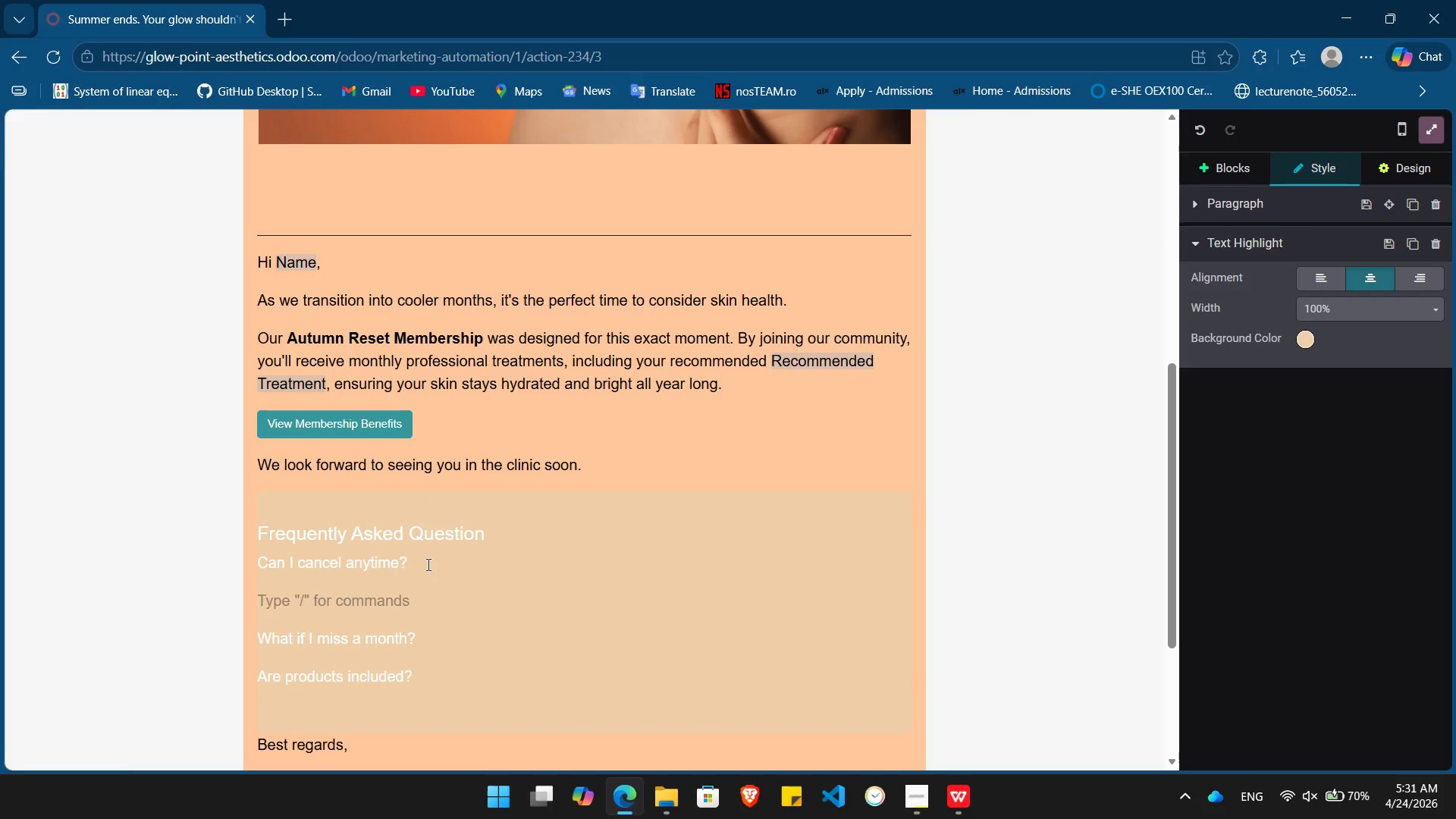 
key(Space)
 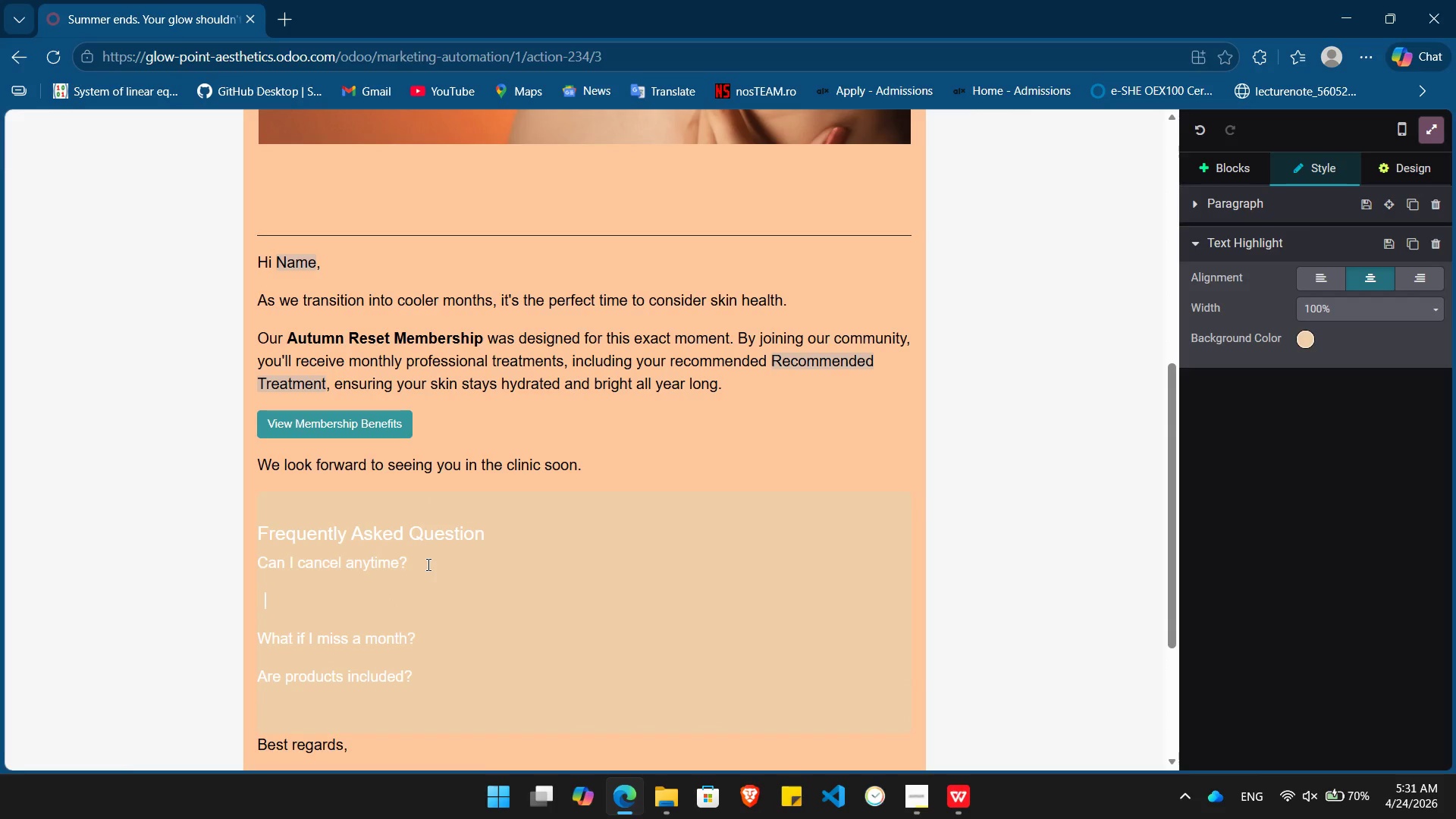 
key(Space)
 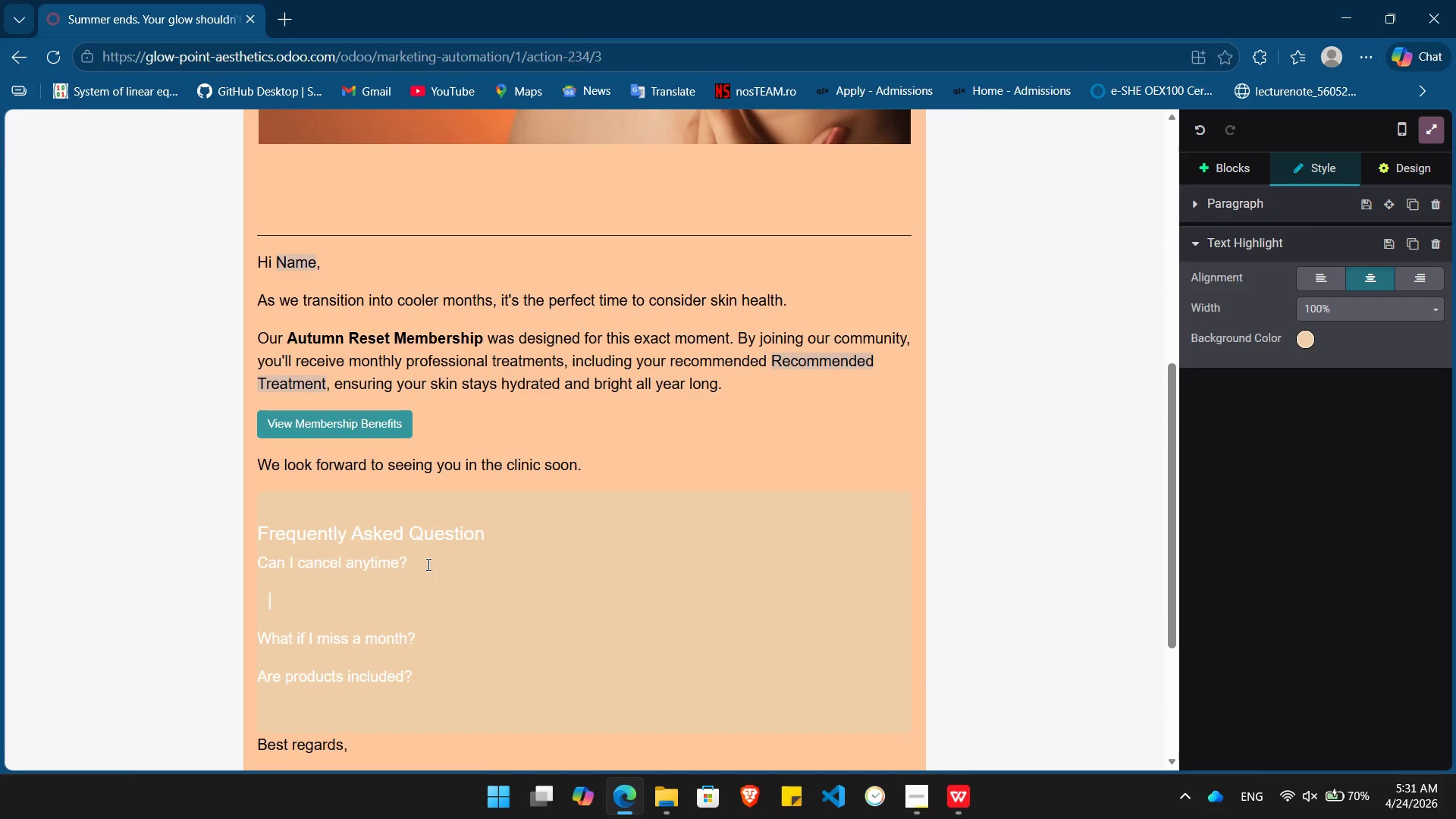 
key(Space)
 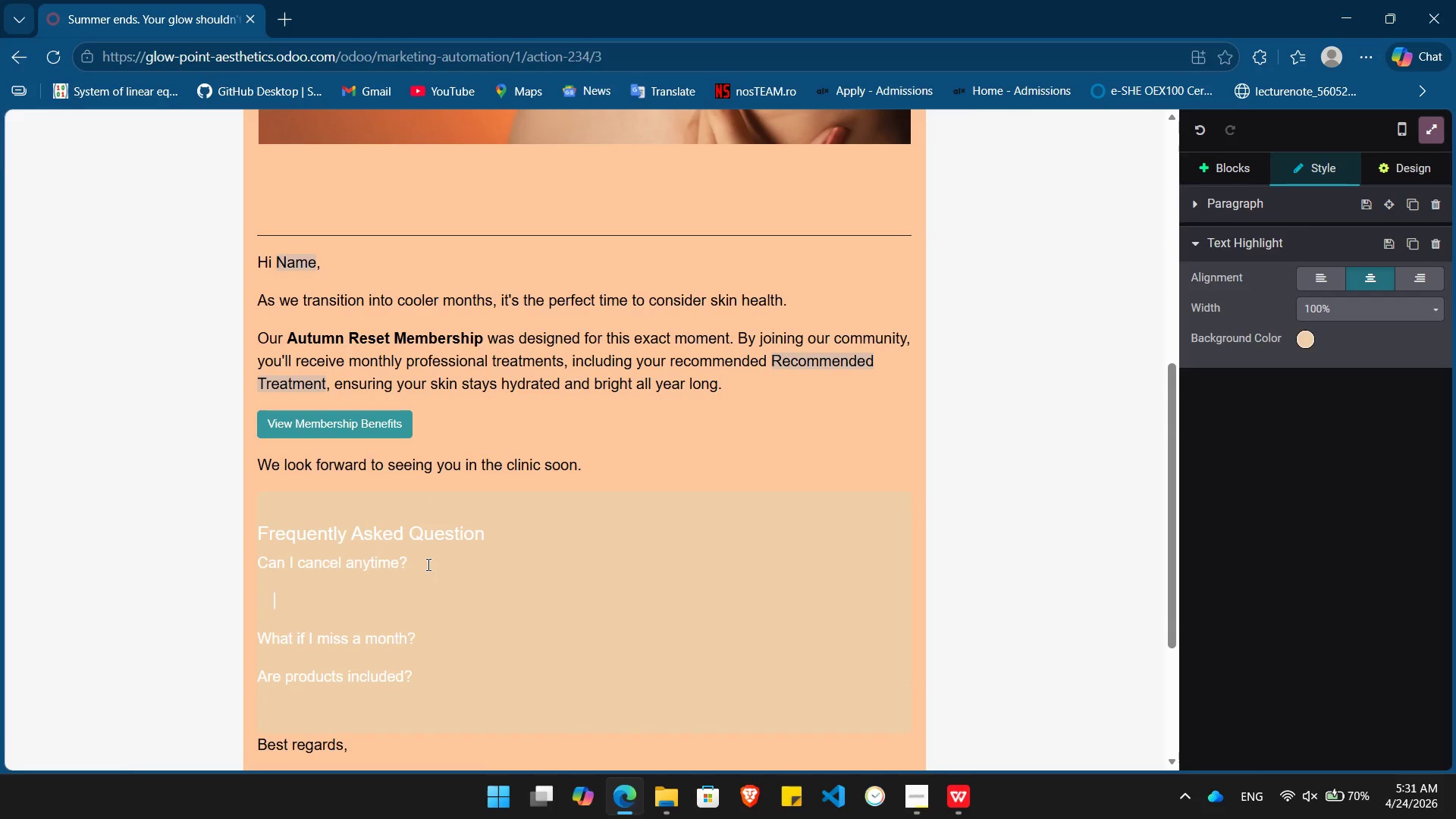 
key(Space)
 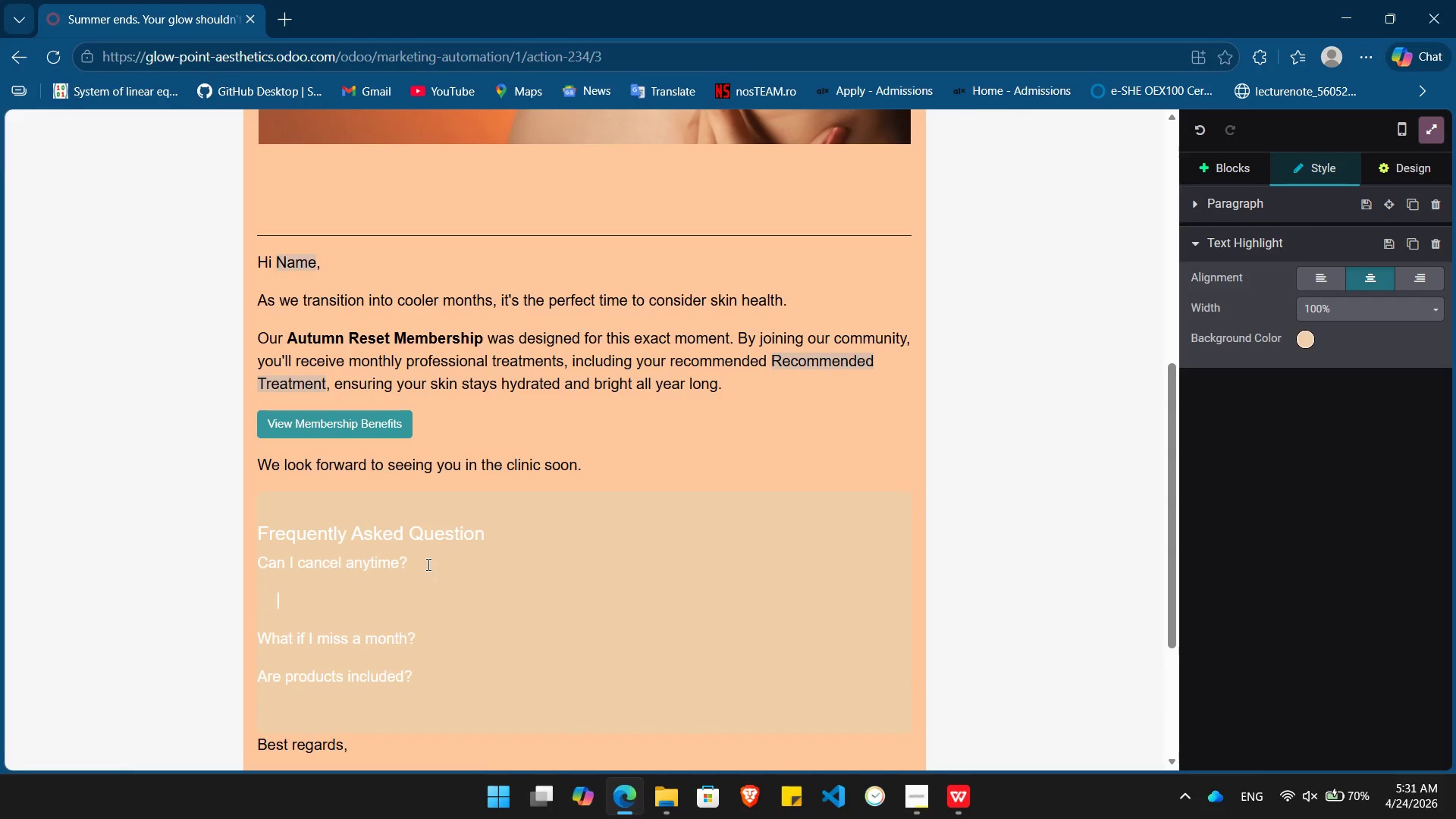 
key(Space)
 